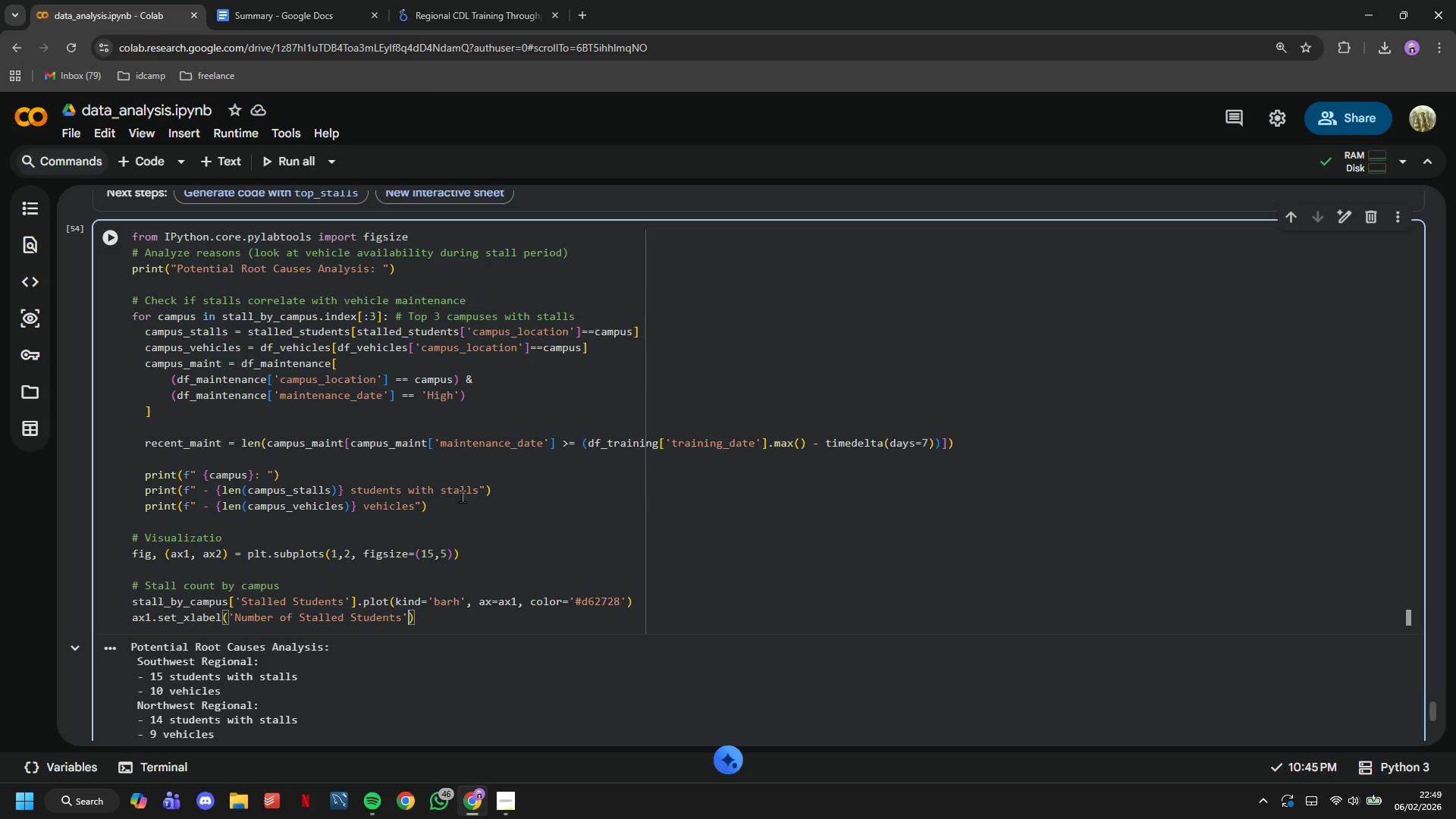 
key(ArrowRight)
 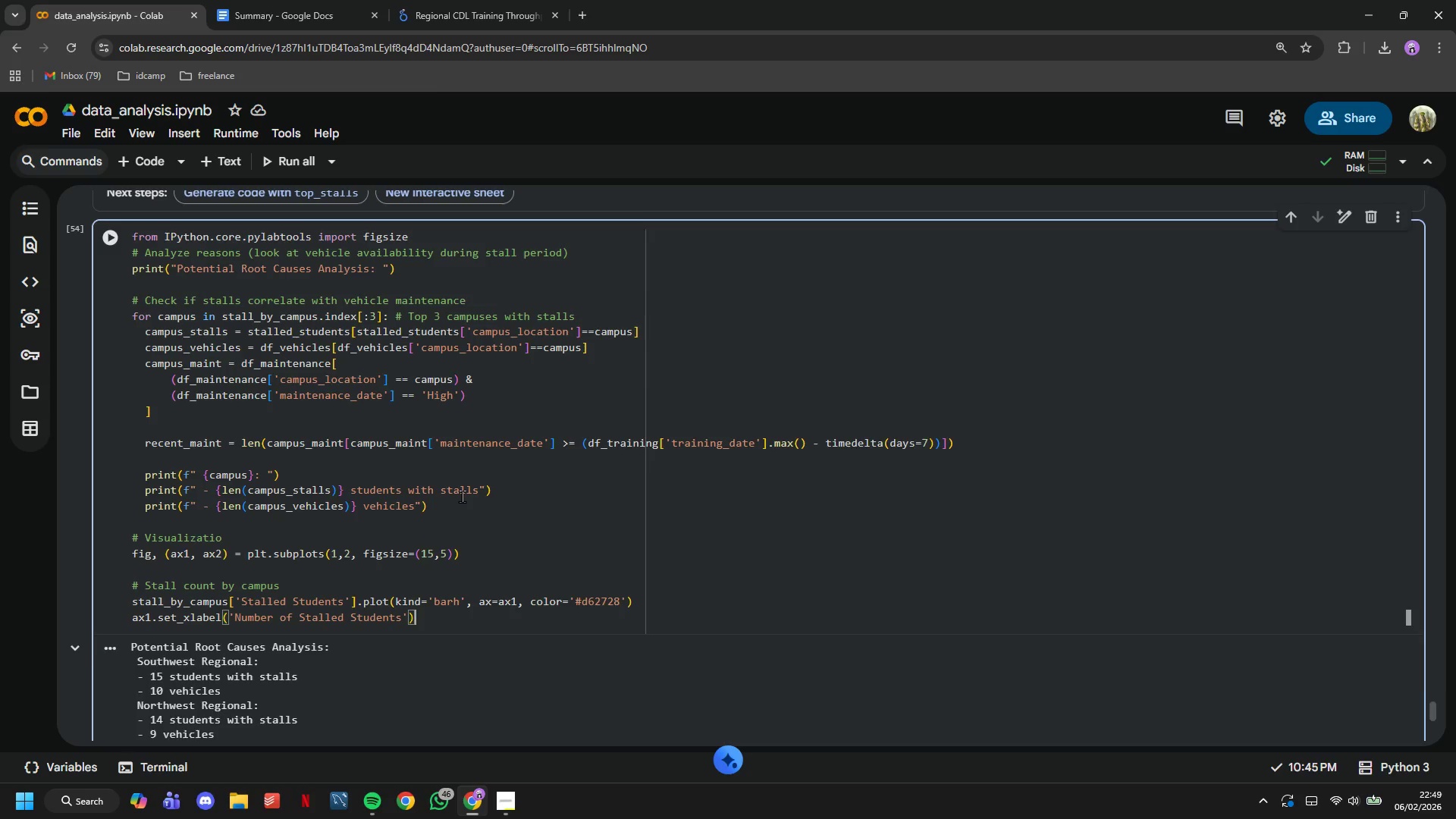 
key(Enter)
 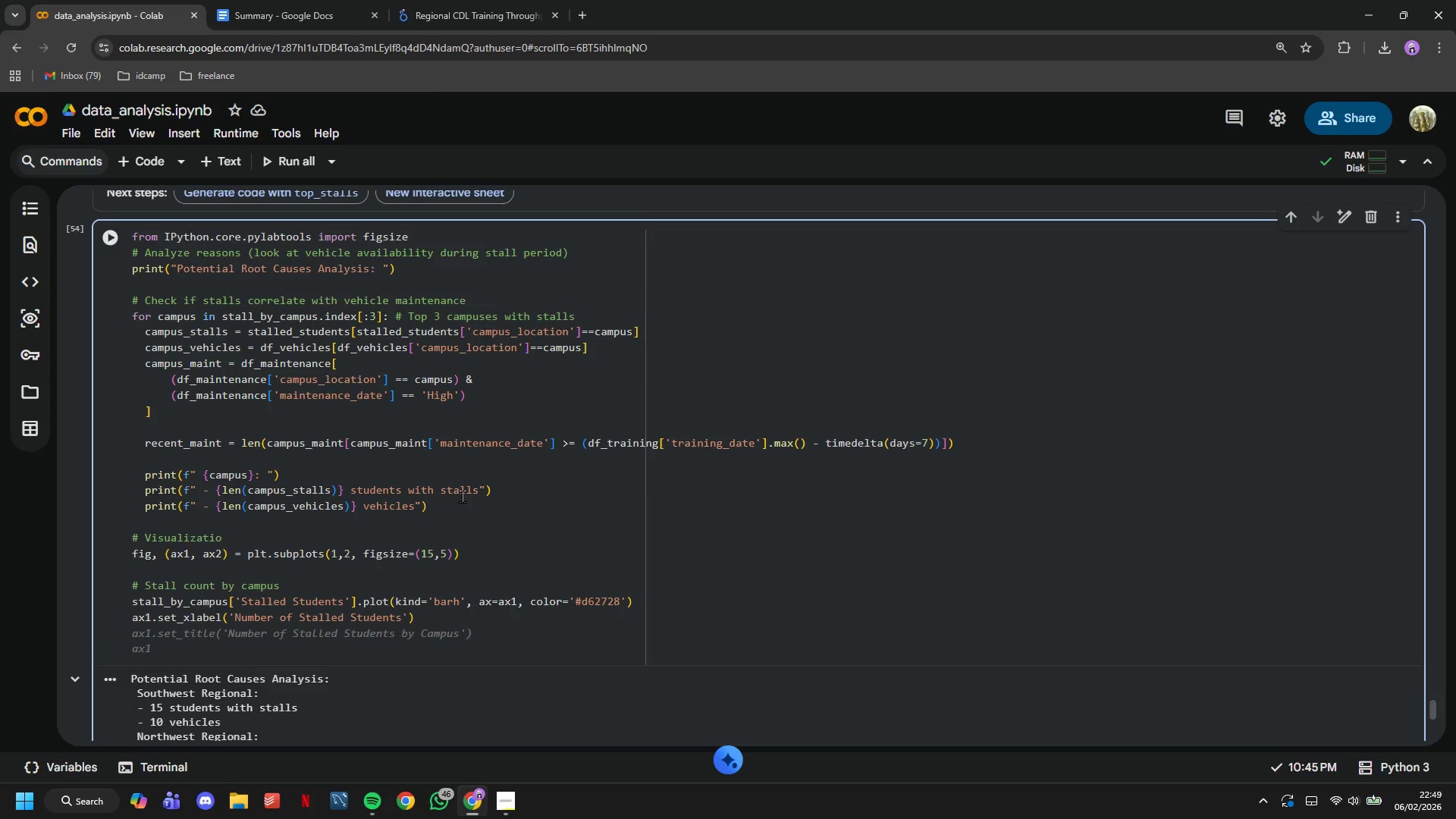 
type(ax1.set_title('Stall S)
key(Backspace)
type(Alerts by Campus (>72 hours )
 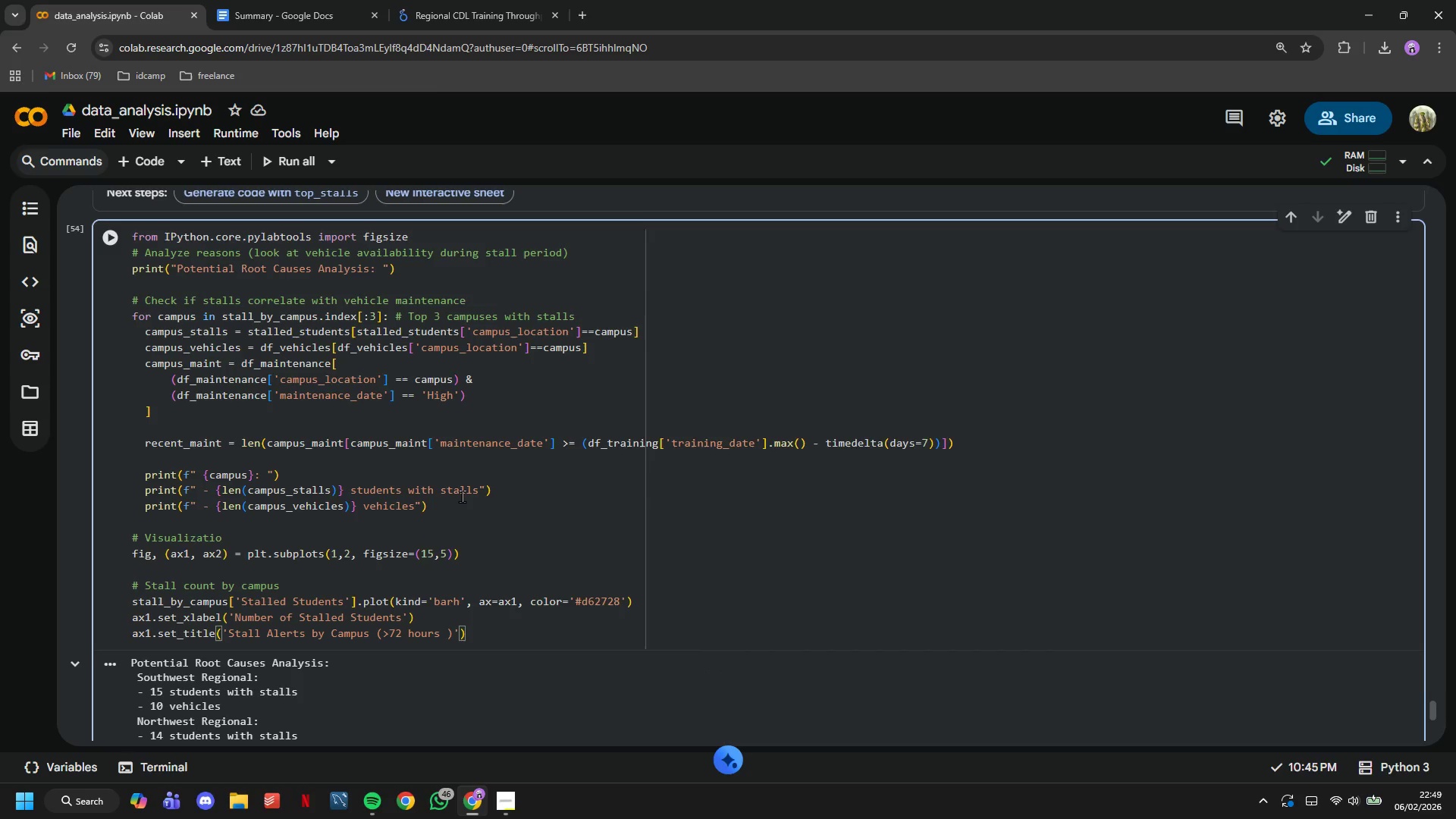 
wait(5.94)
 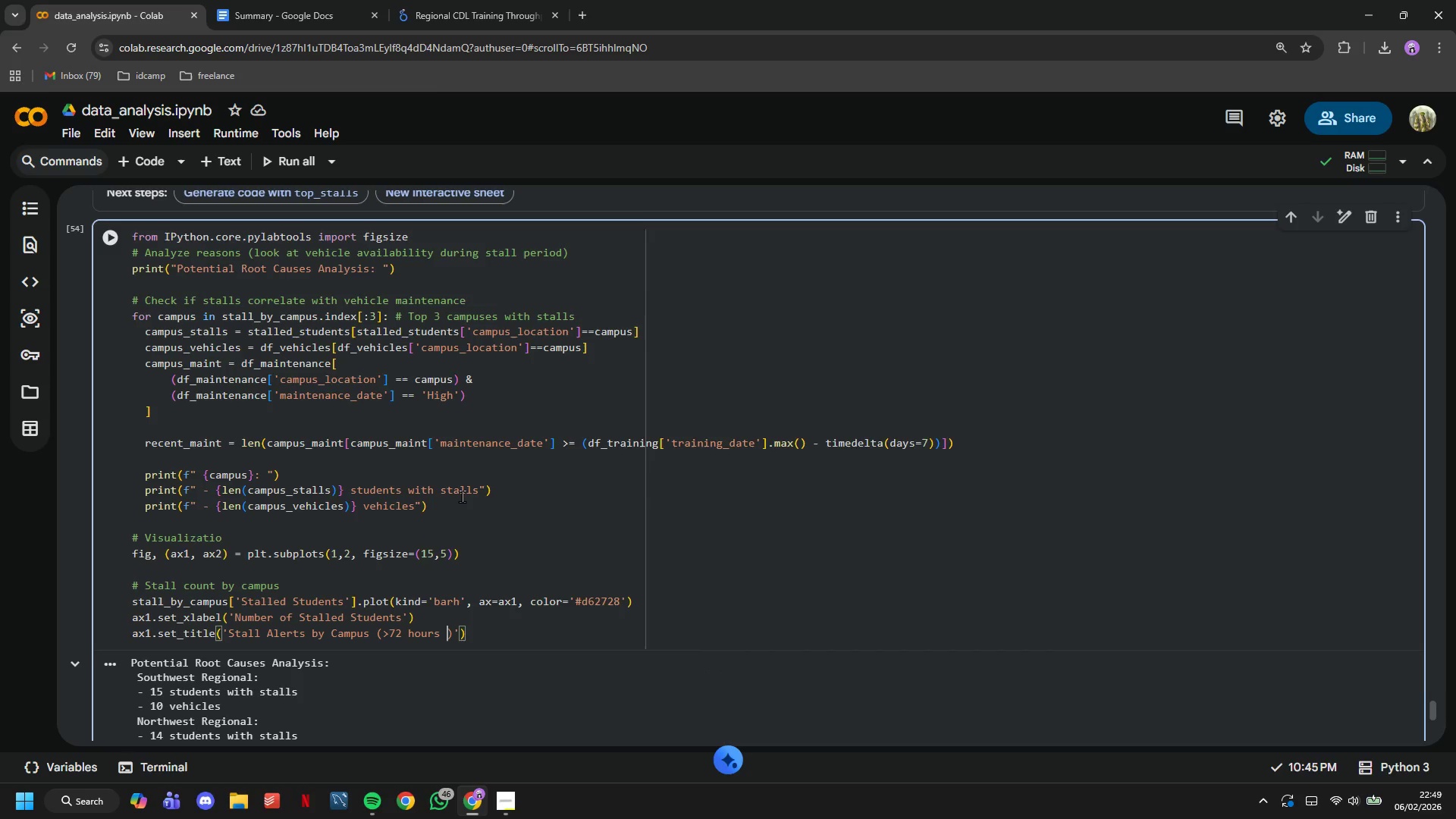 
type(No Activiyt)
key(Backspace)
key(Backspace)
type(ty)
 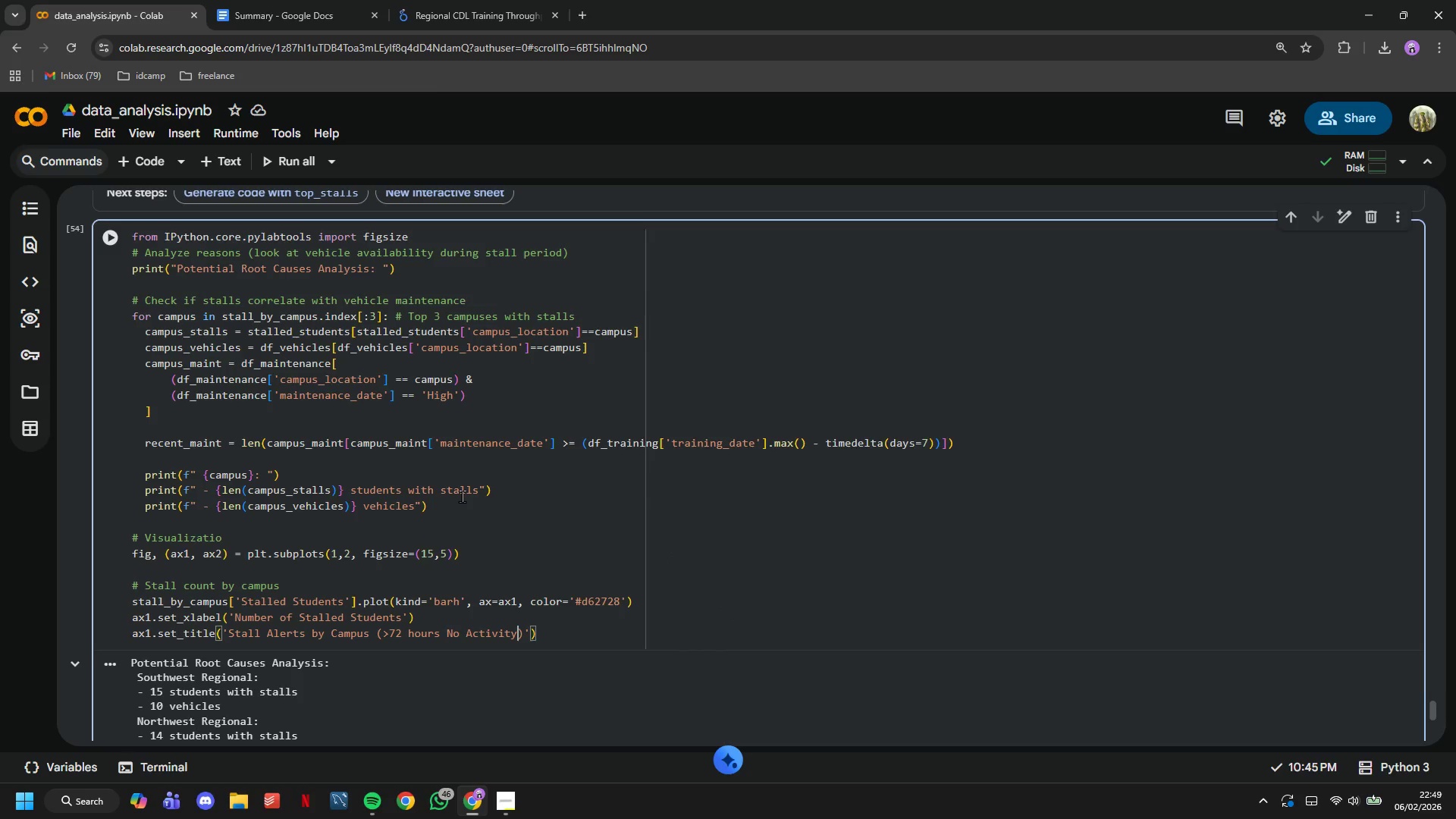 
key(ArrowRight)
 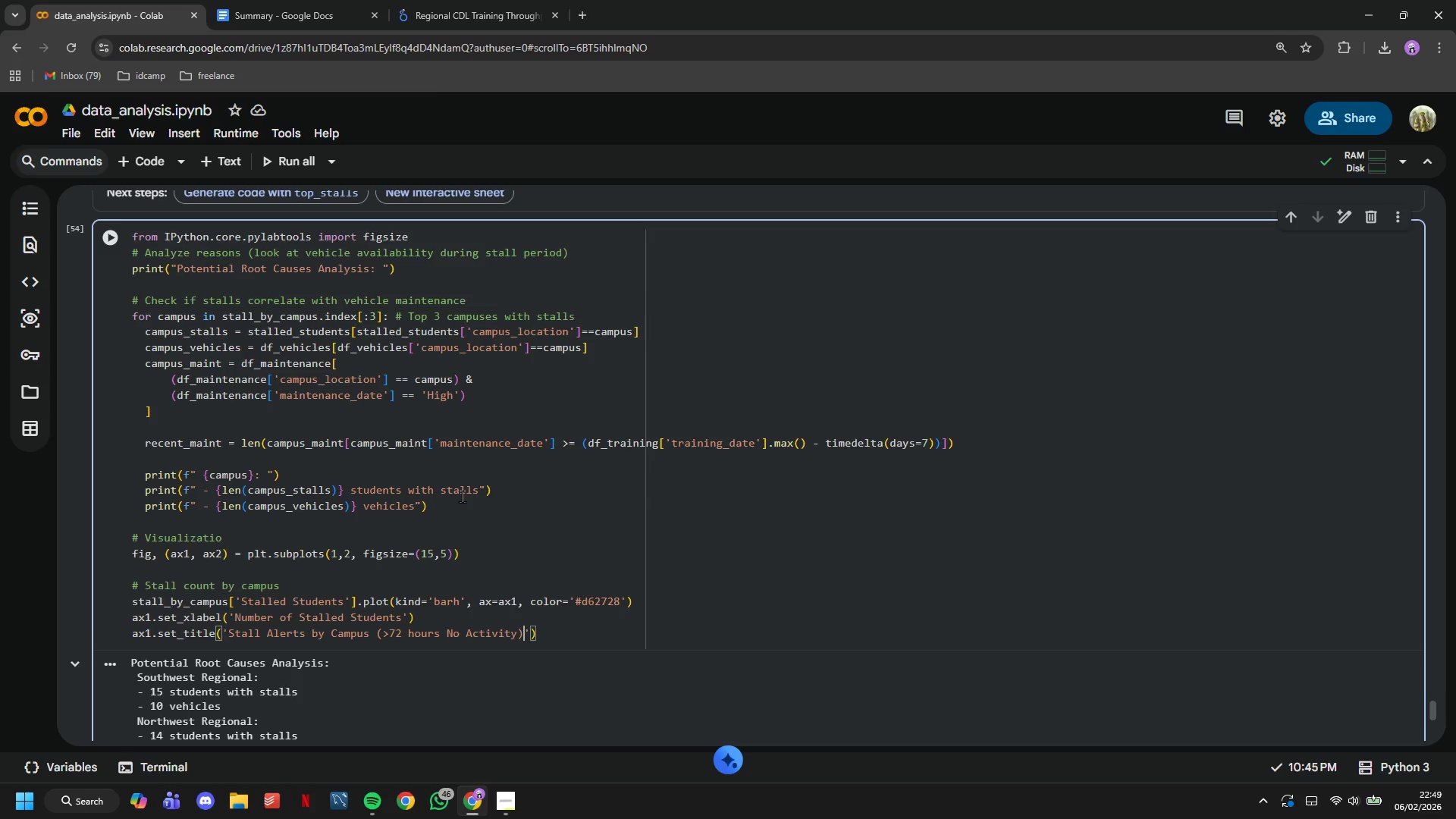 
key(ArrowRight)
 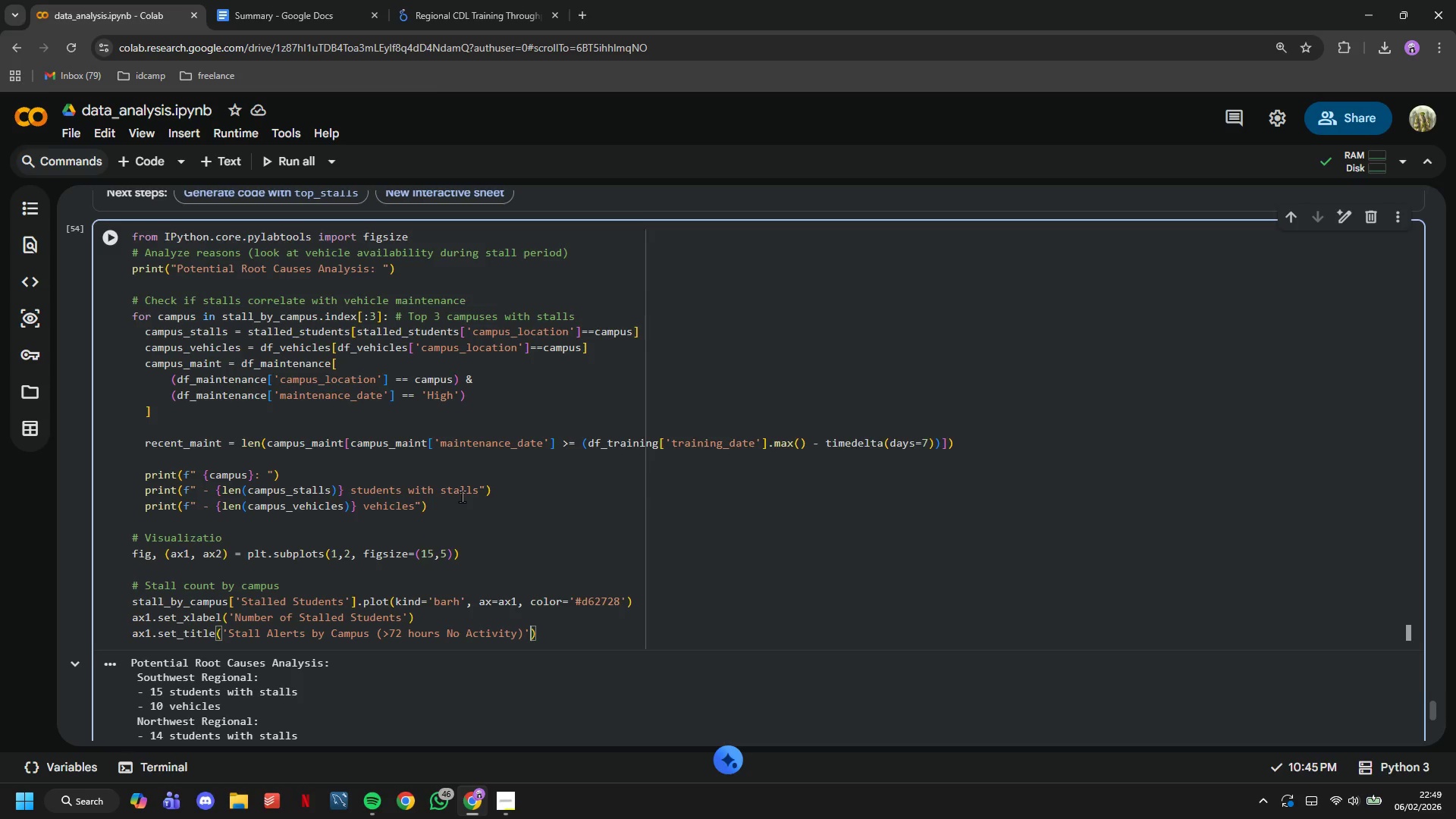 
key(ArrowRight)
 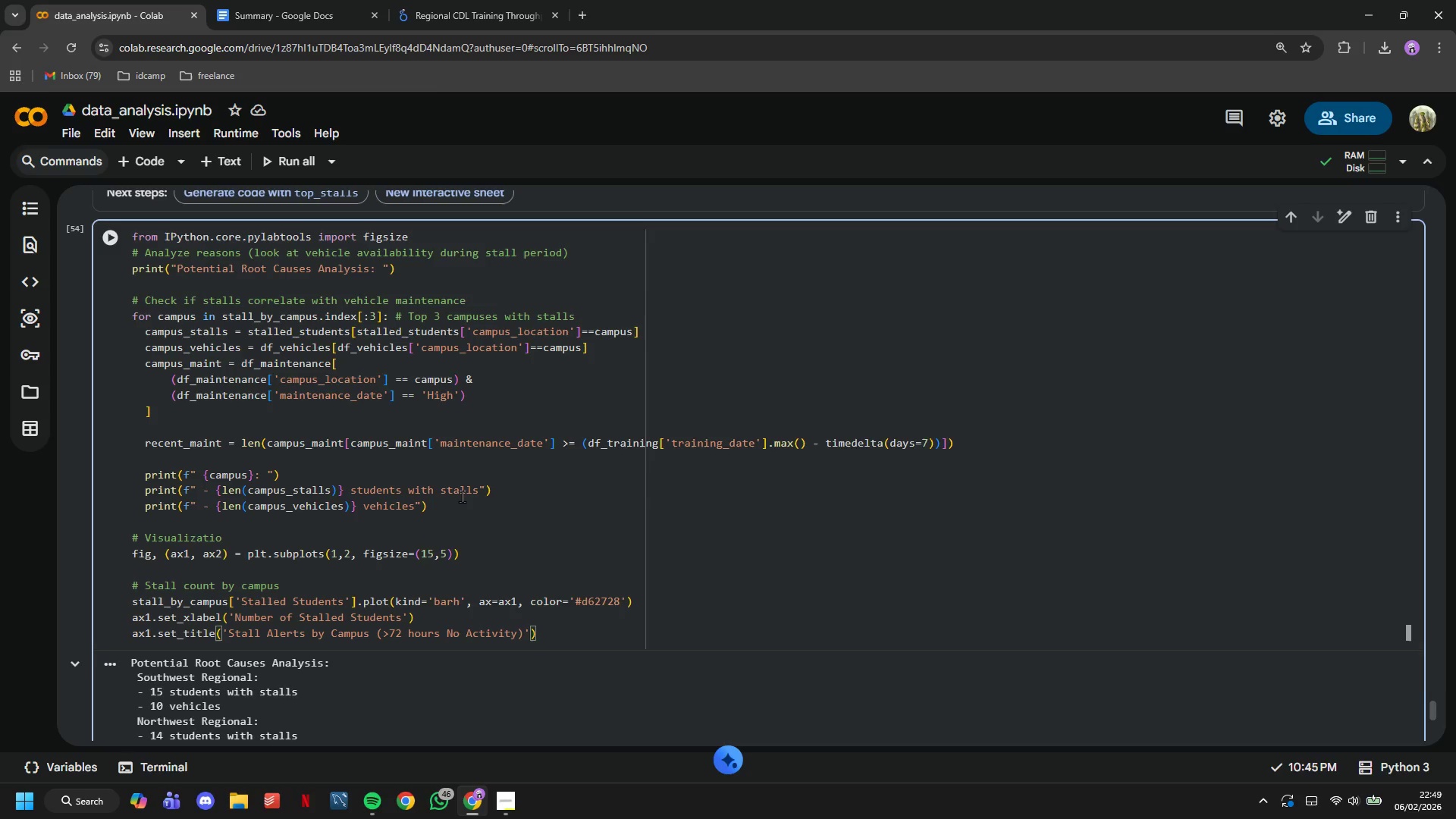 
key(Enter)
 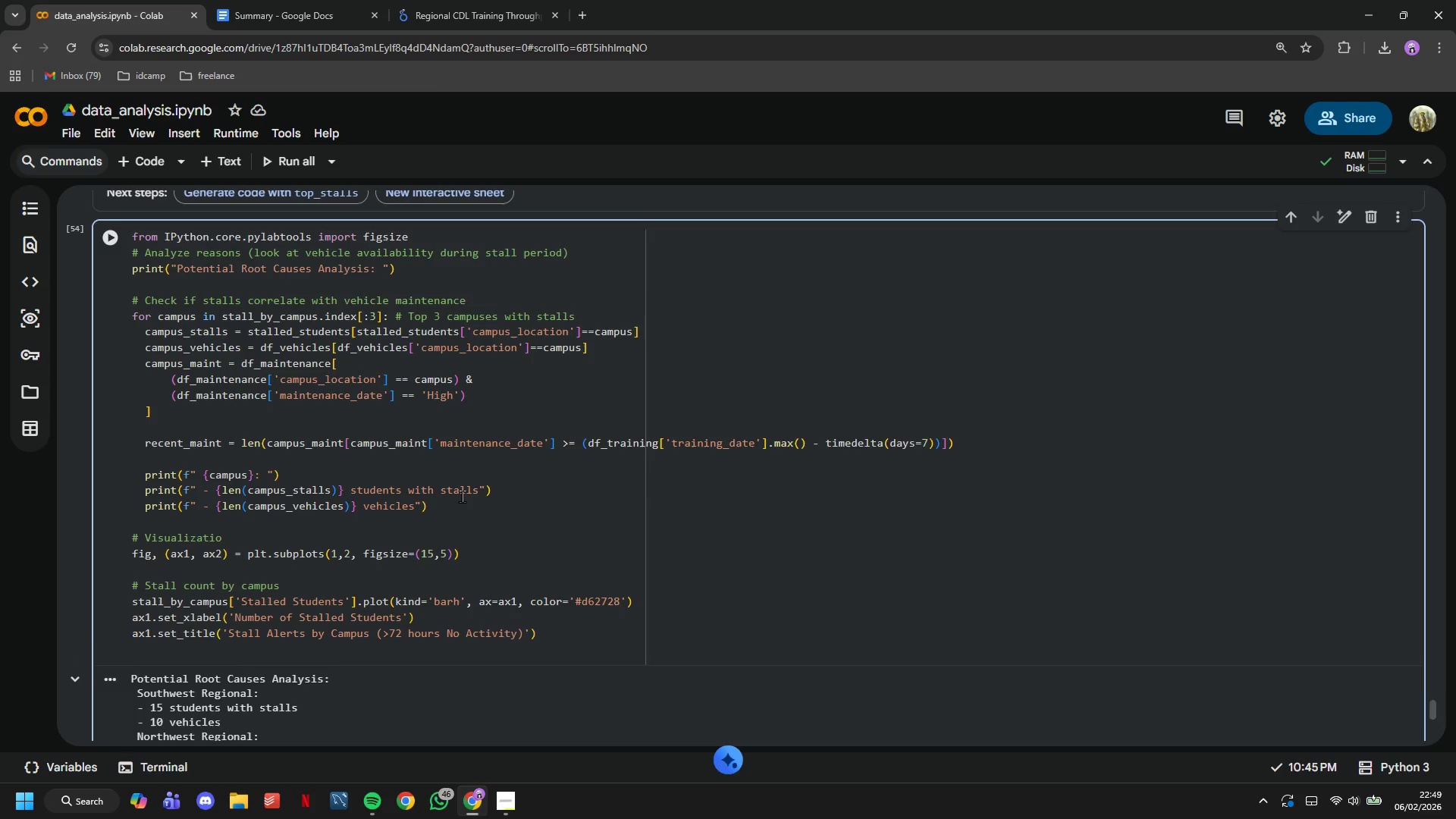 
type(ax1.grid(axis='x)
 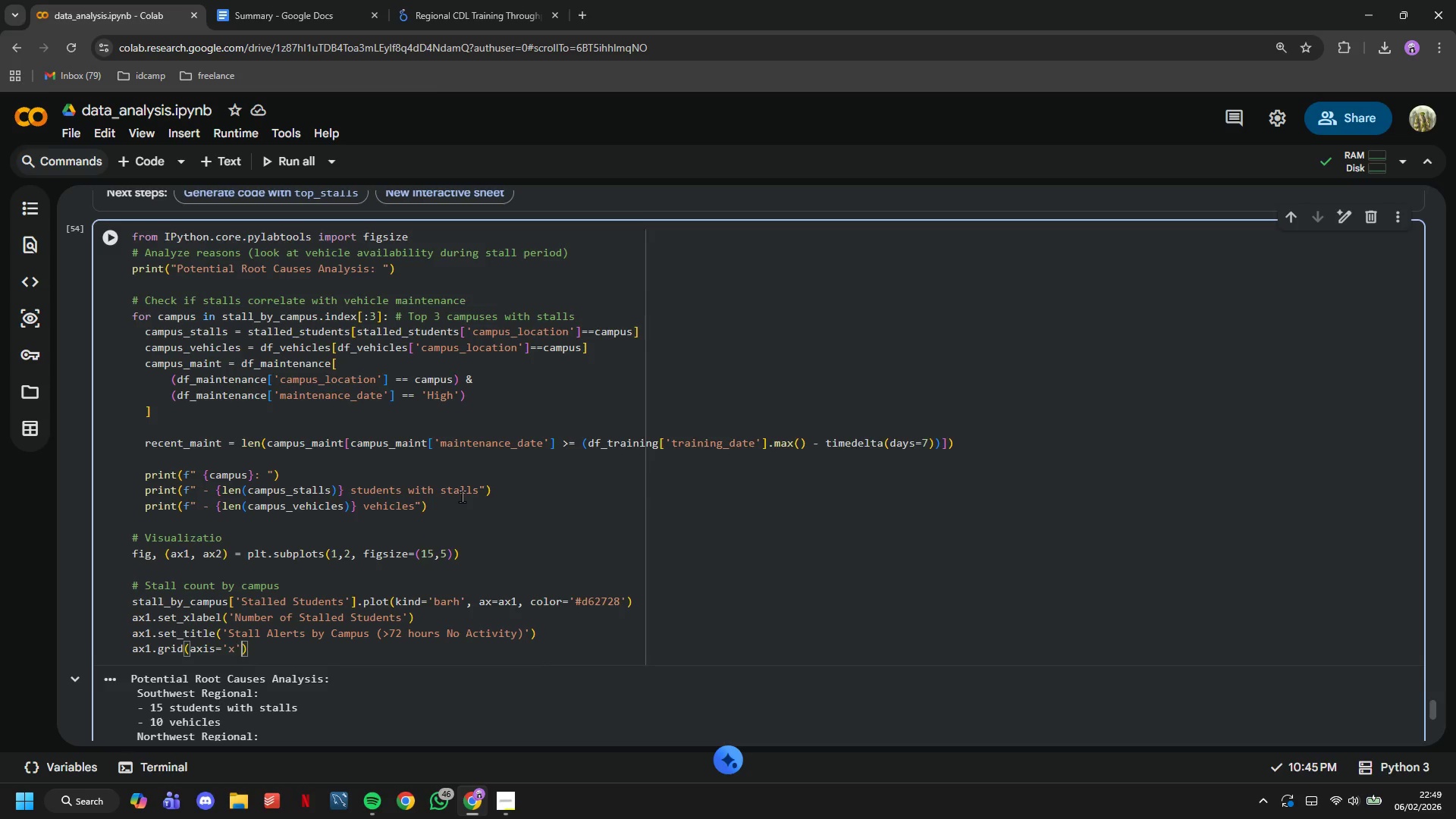 
key(ArrowRight)
 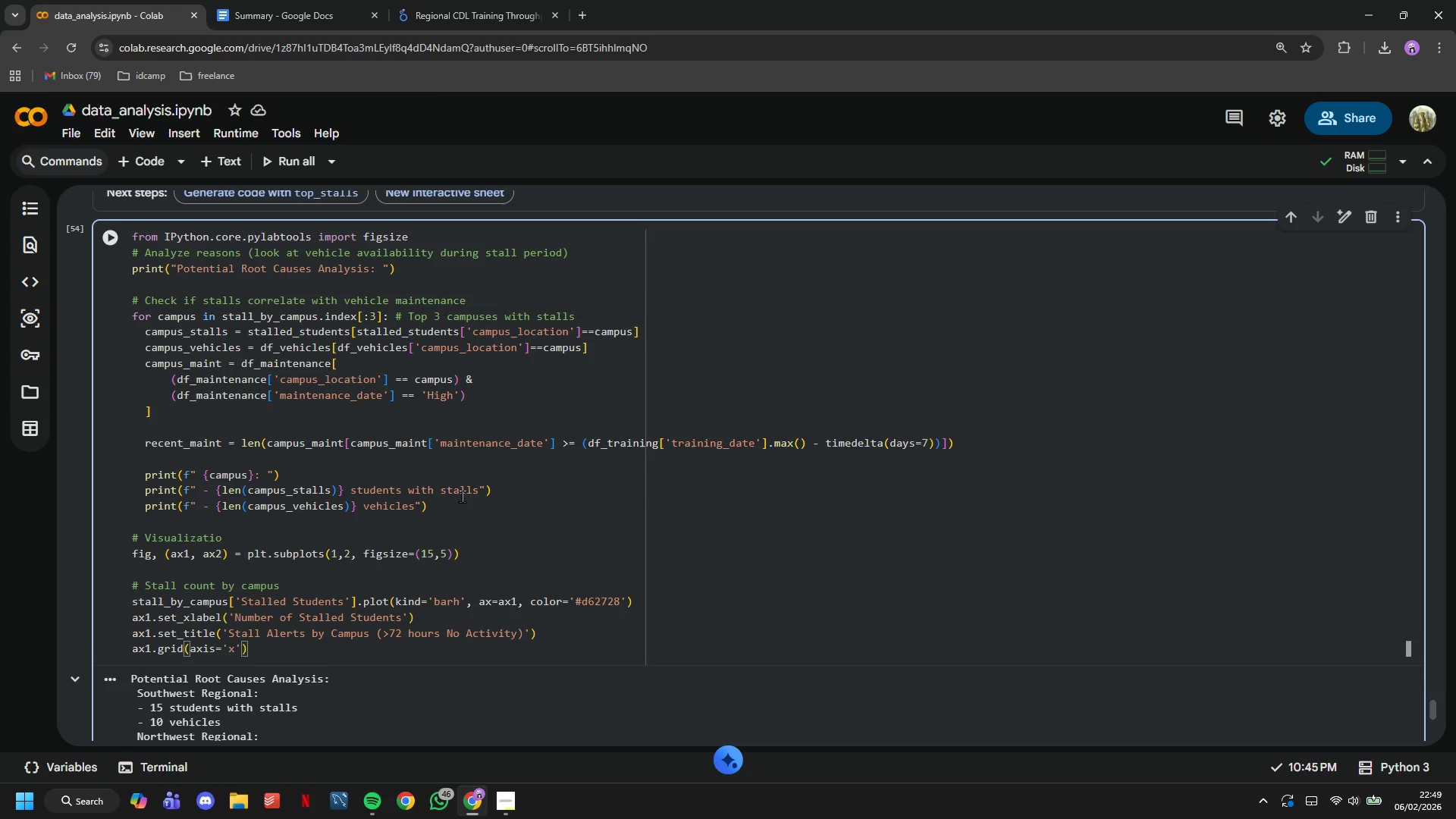 
type(.)
key(Backspace)
type(, alpha=0.3)
 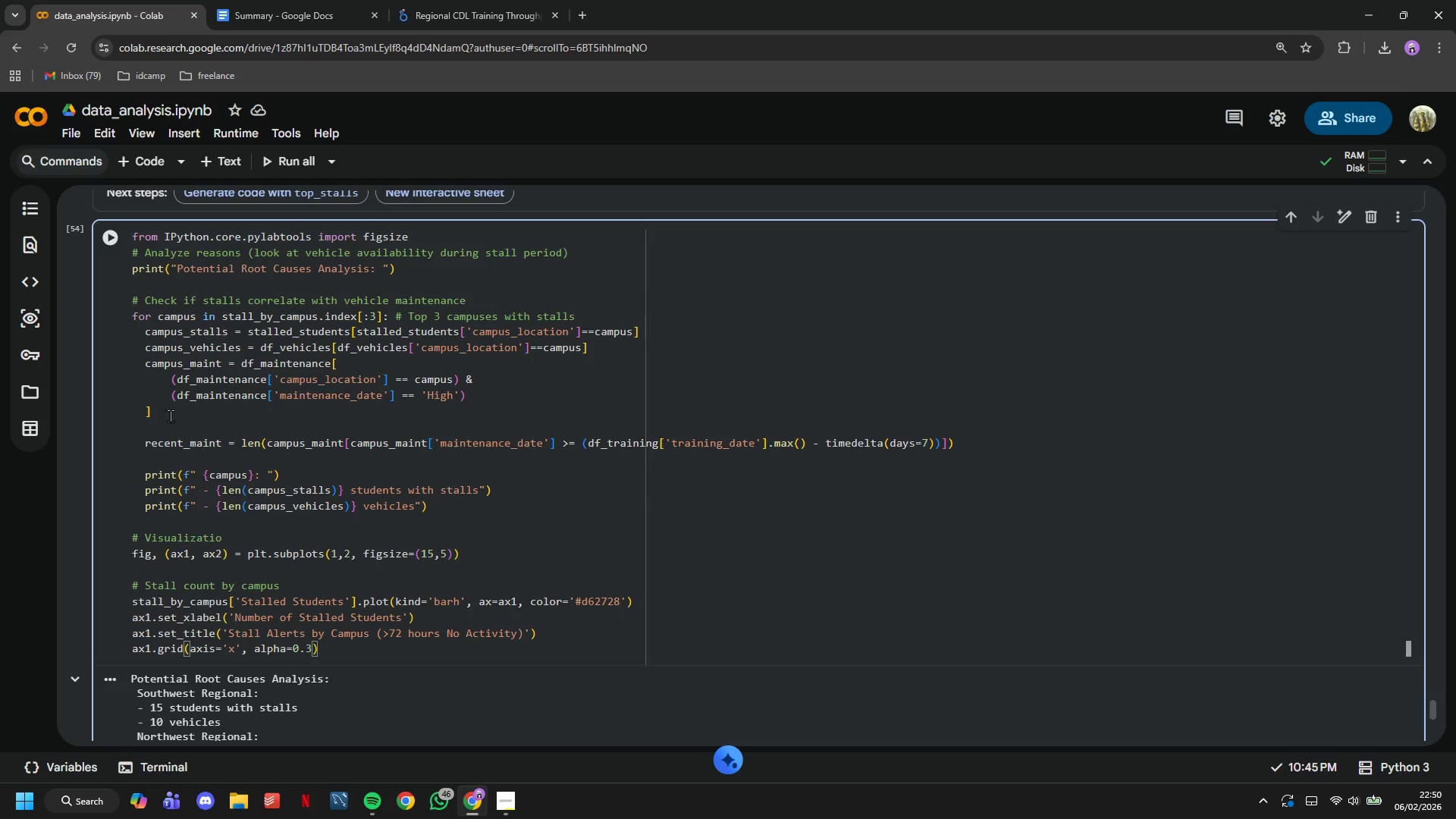 
left_click([113, 242])
 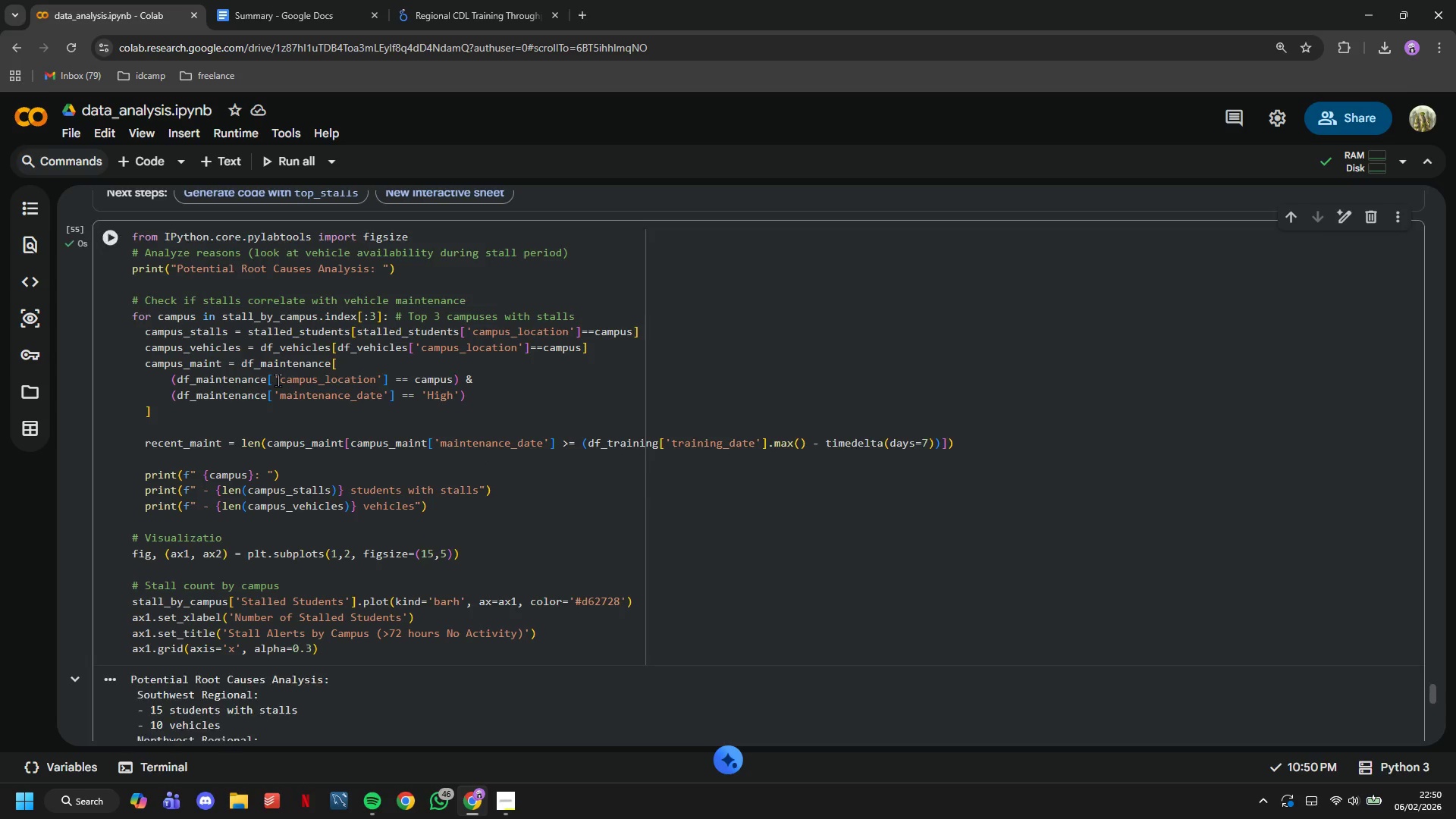 
scroll: coordinate [283, 381], scroll_direction: down, amount: 5.0
 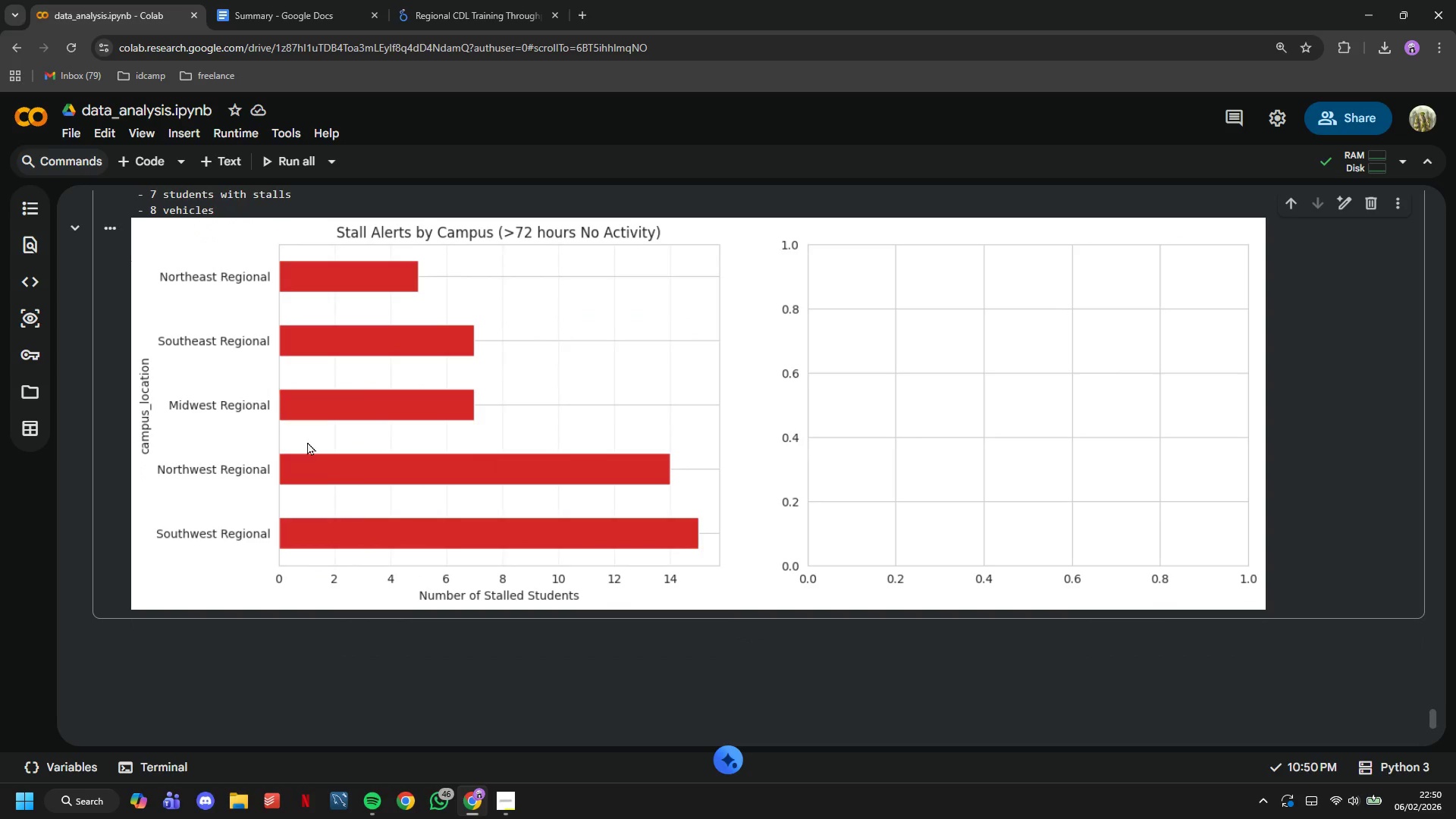 
scroll: coordinate [372, 528], scroll_direction: up, amount: 5.0
 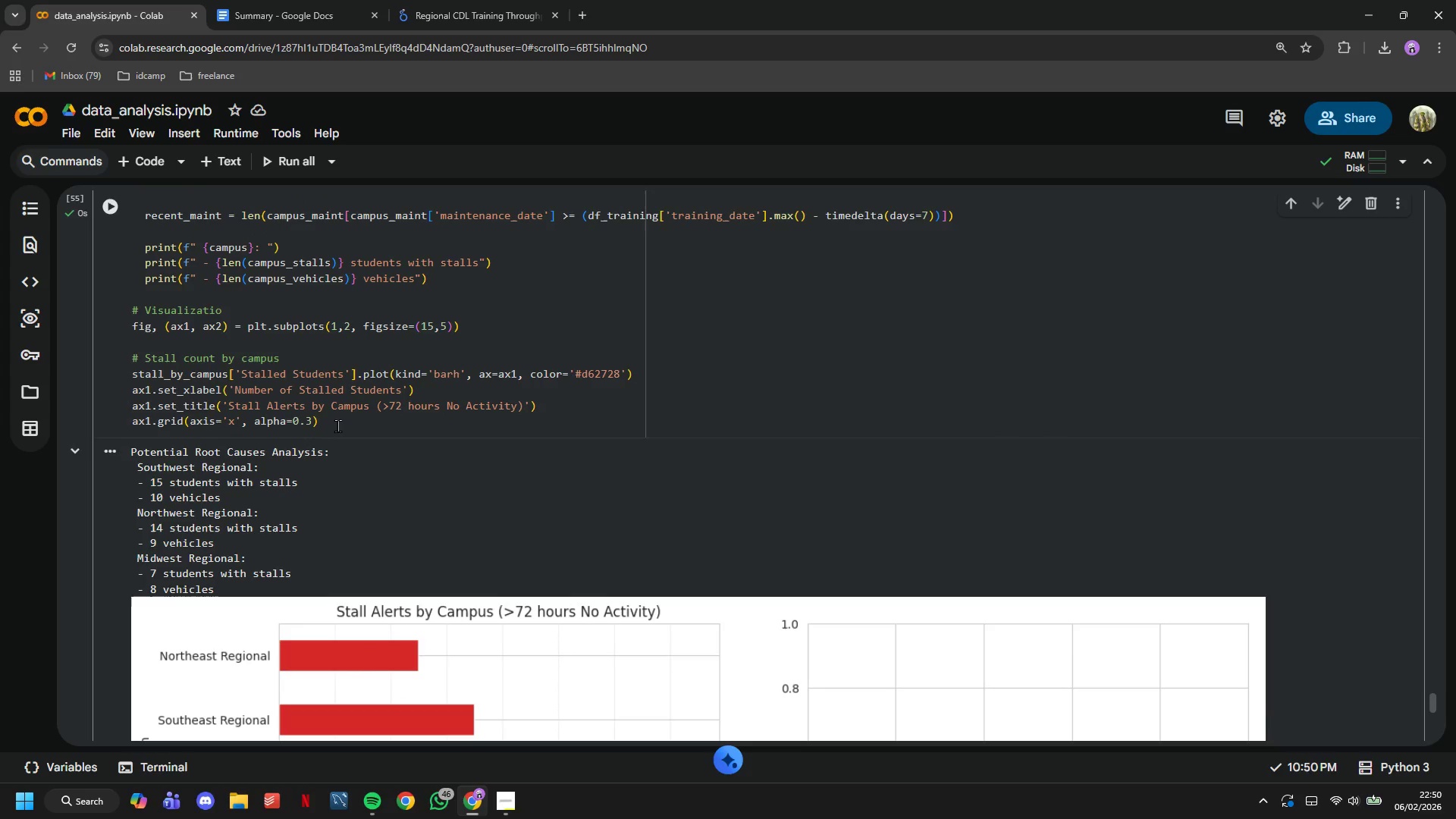 
left_click([338, 424])
 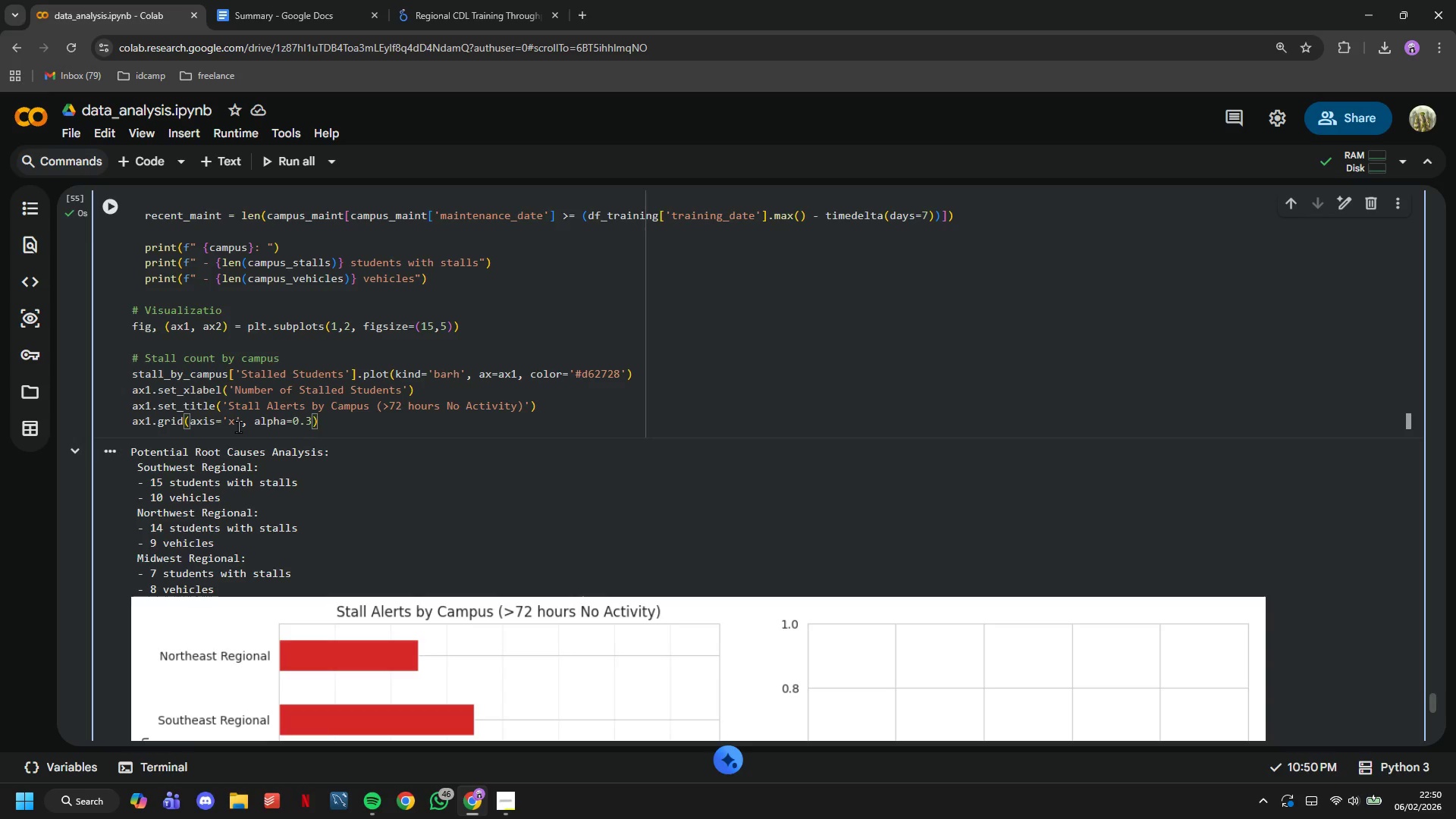 
key(Enter)
 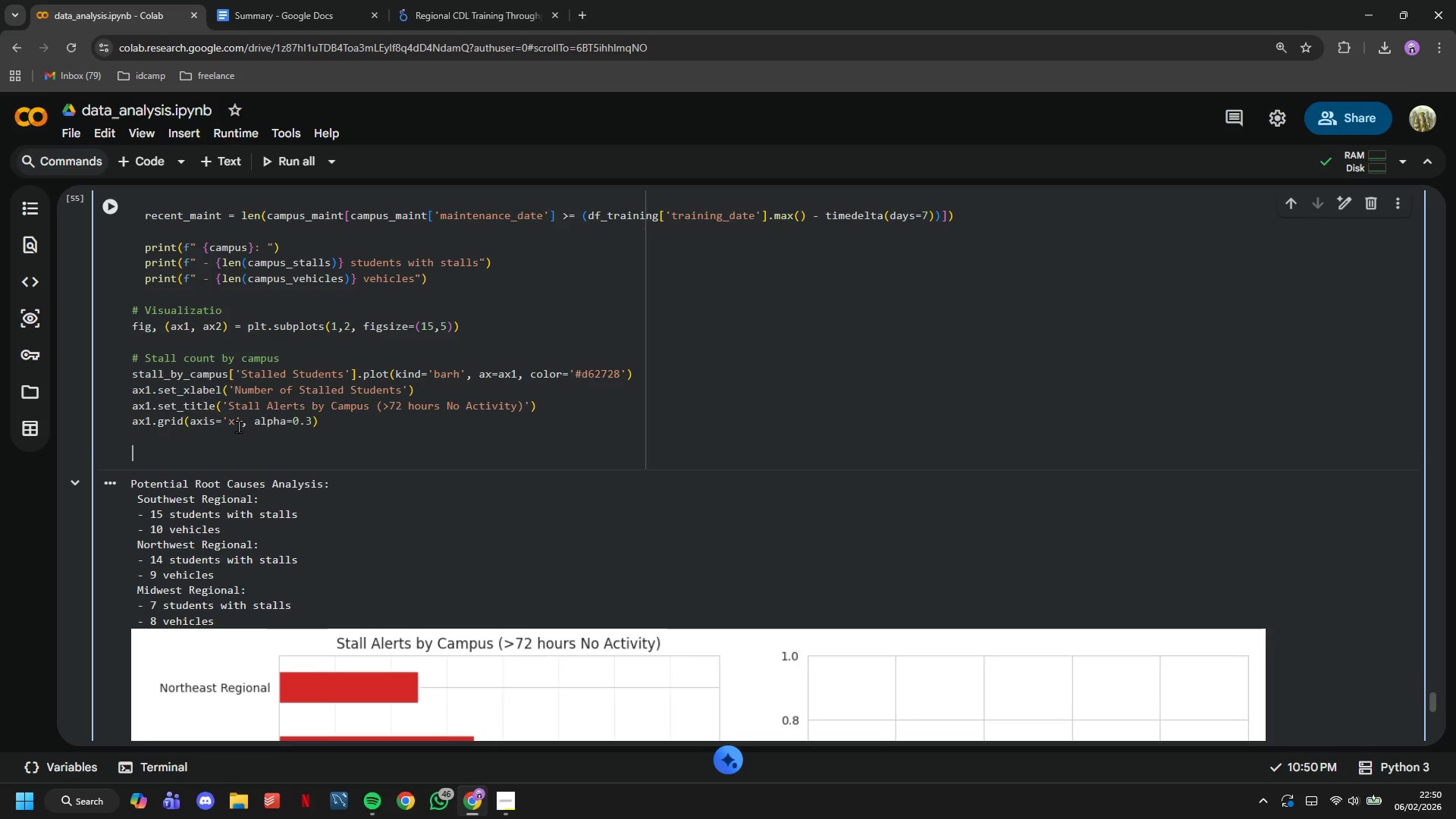 
key(Enter)
 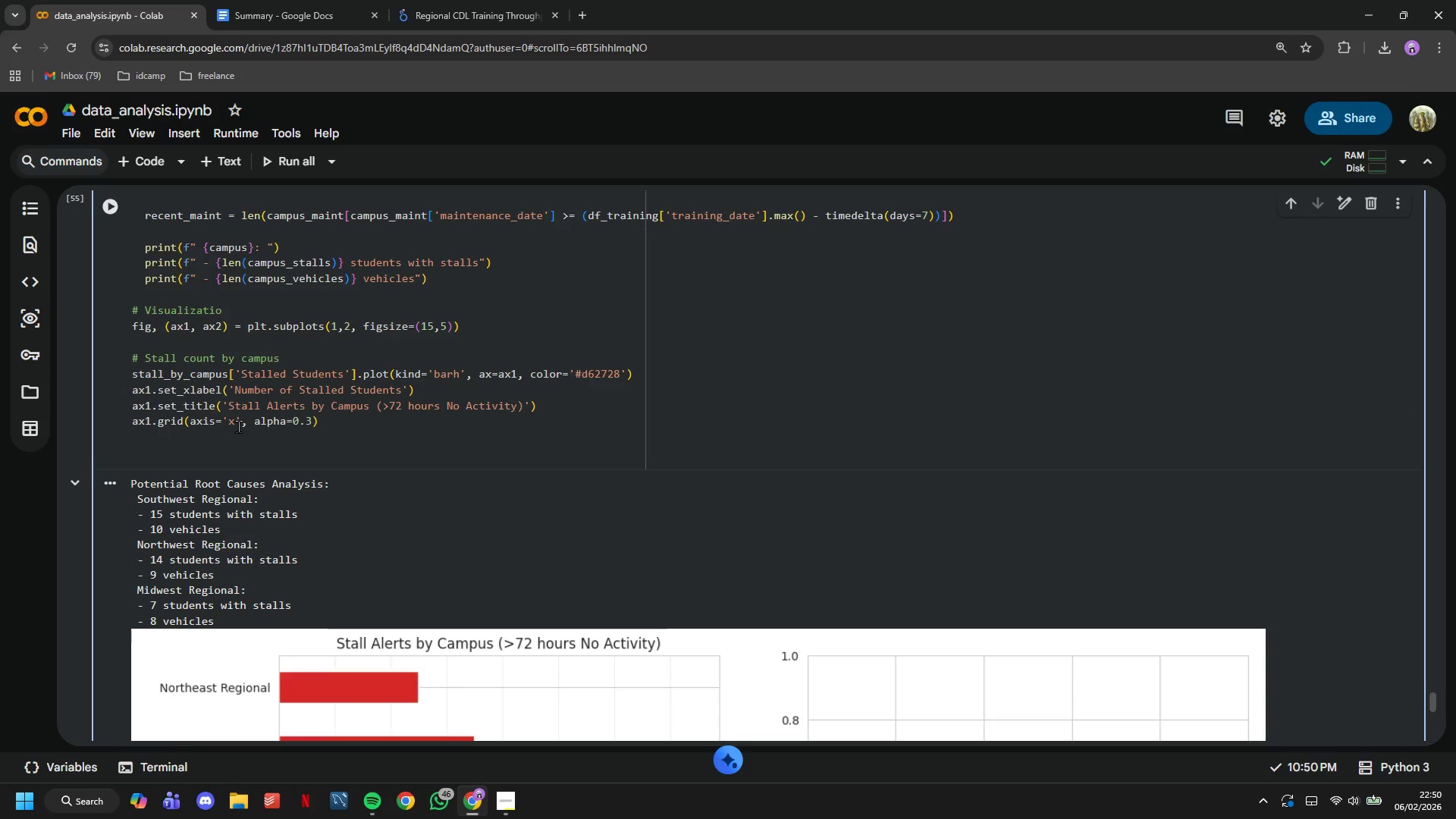 
wait(5.12)
 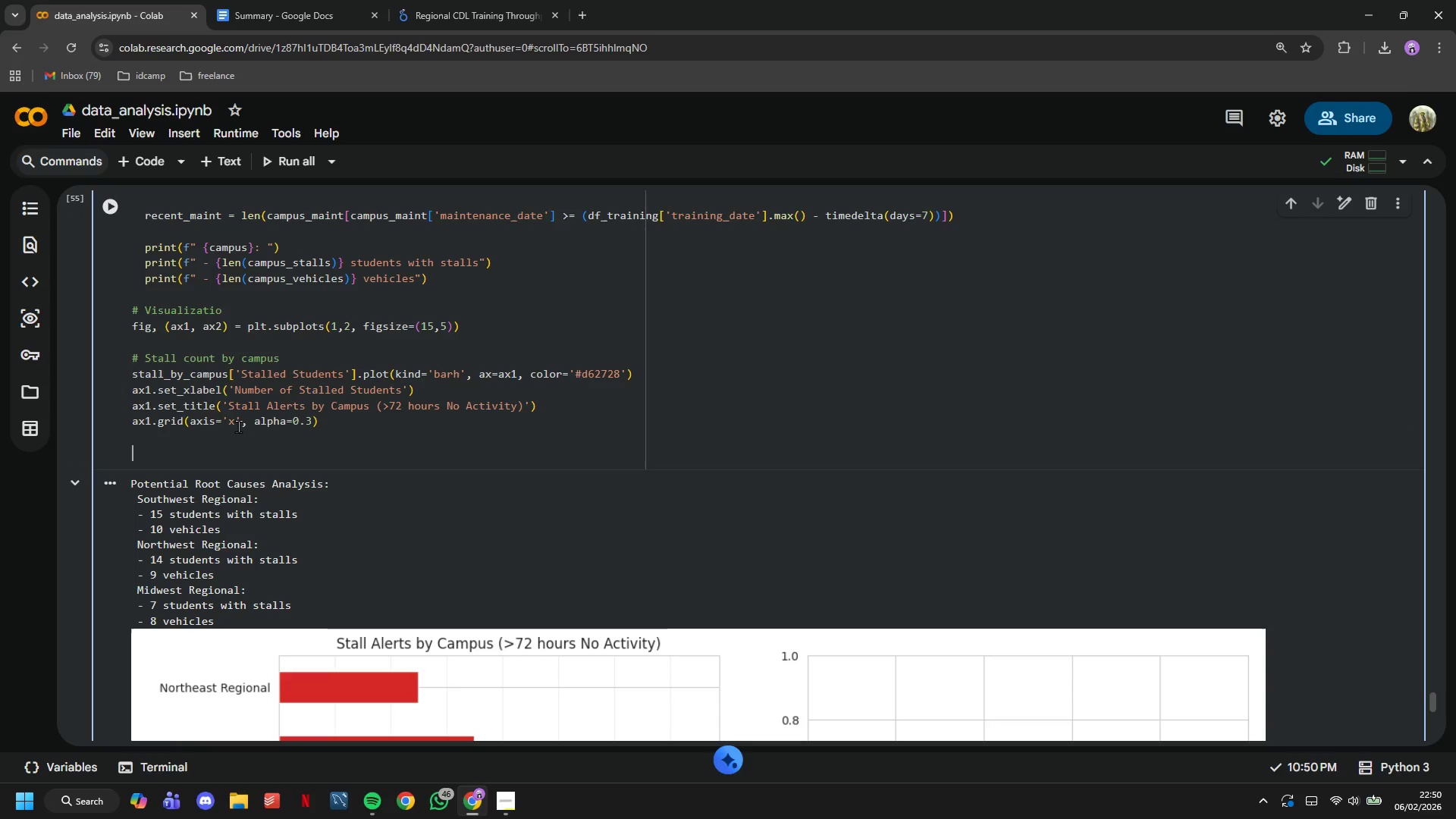 
type( 3)
key(Backspace)
key(Backspace)
type(# Days since last training disticution)
 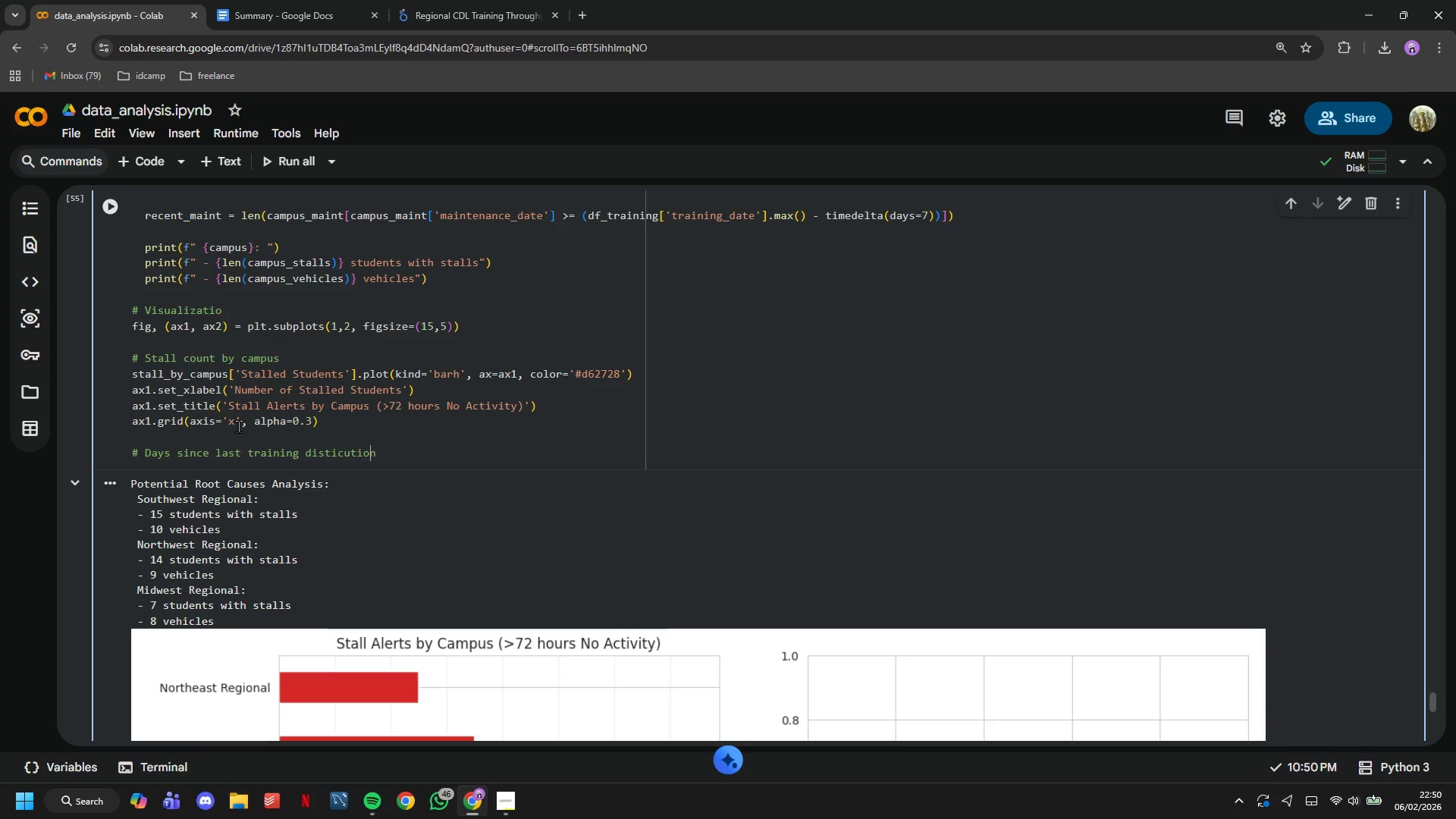 
 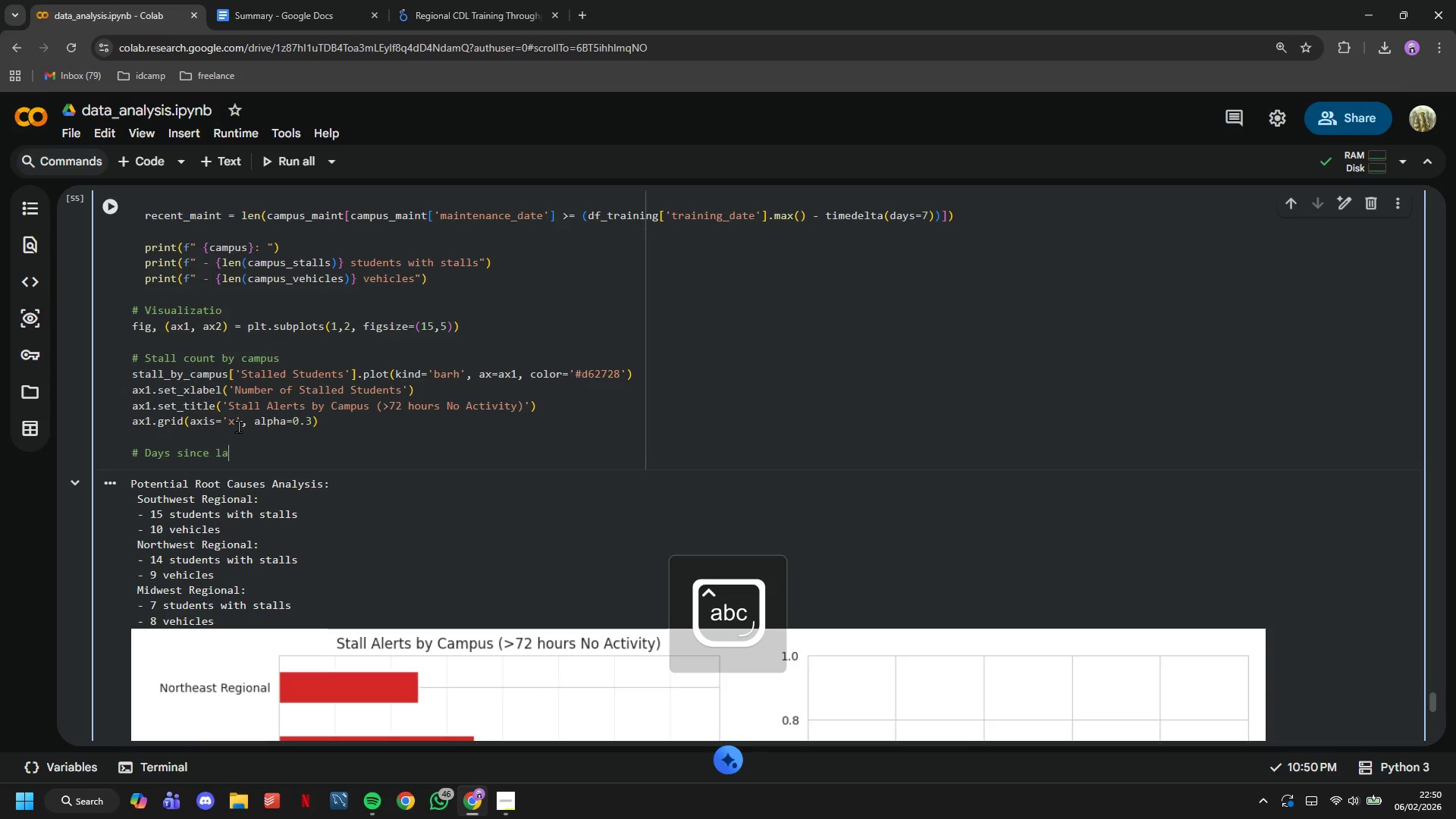 
hold_key(key=ArrowLeft, duration=0.47)
 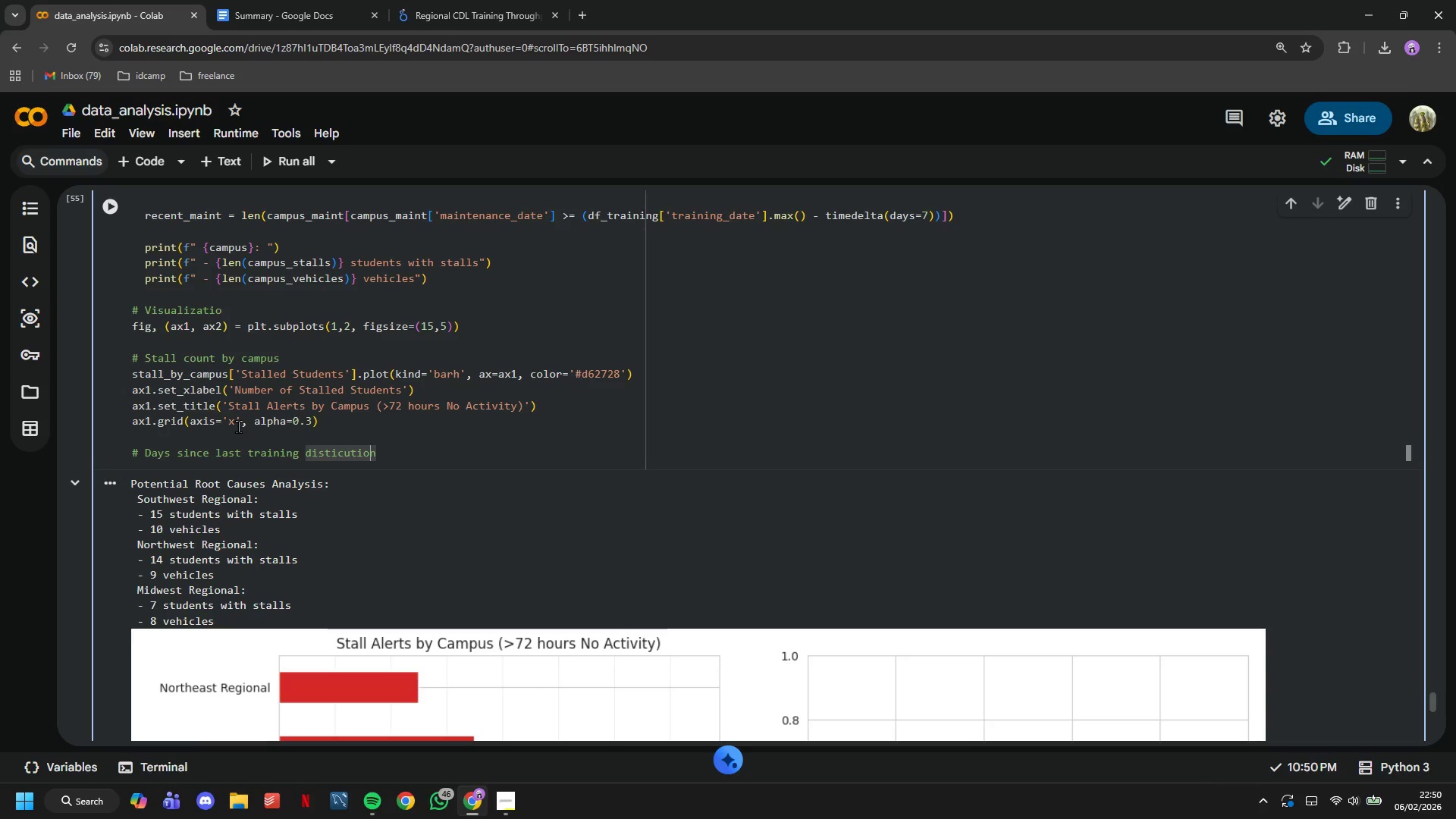 
key(ArrowLeft)
 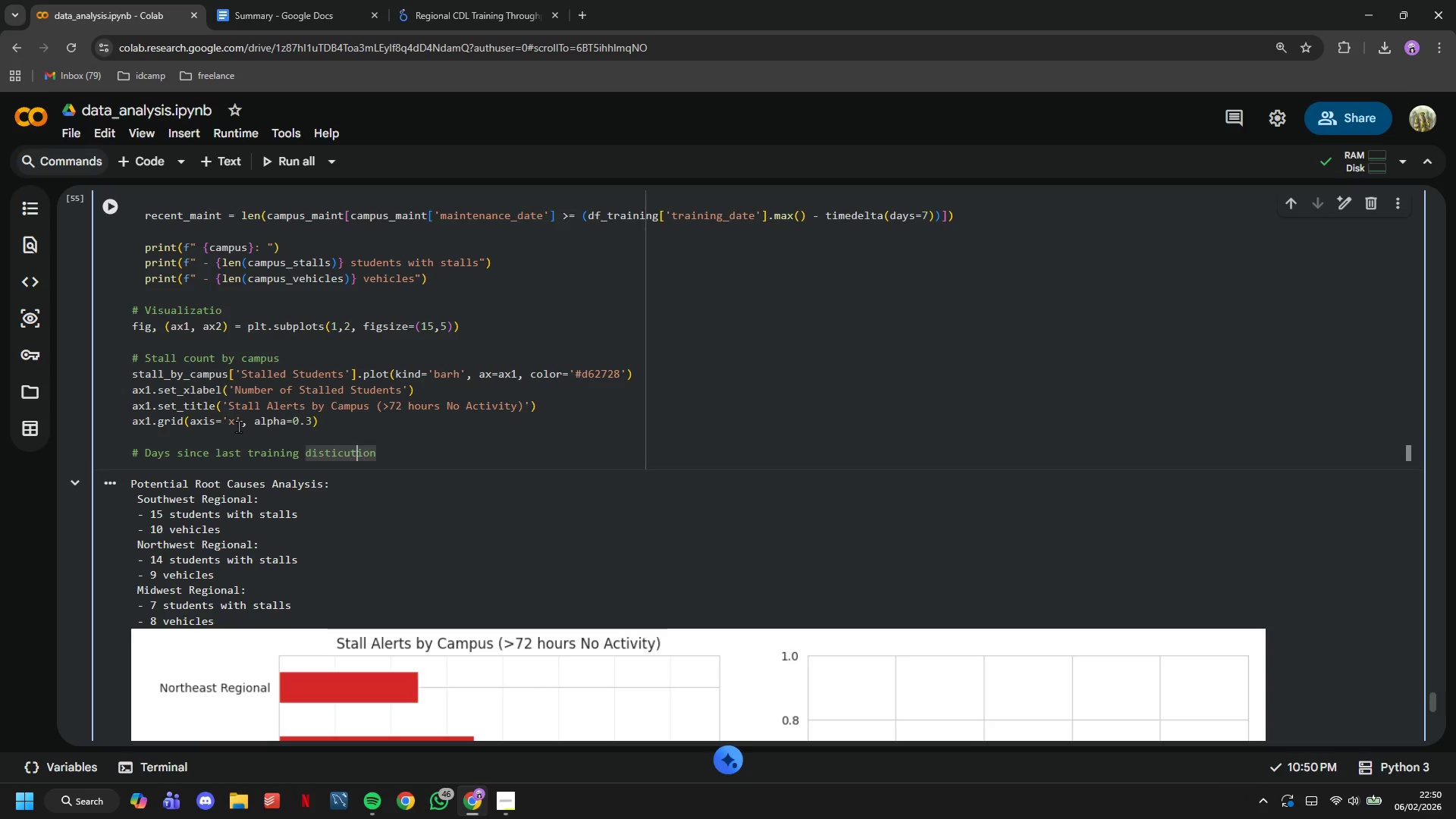 
key(ArrowLeft)
 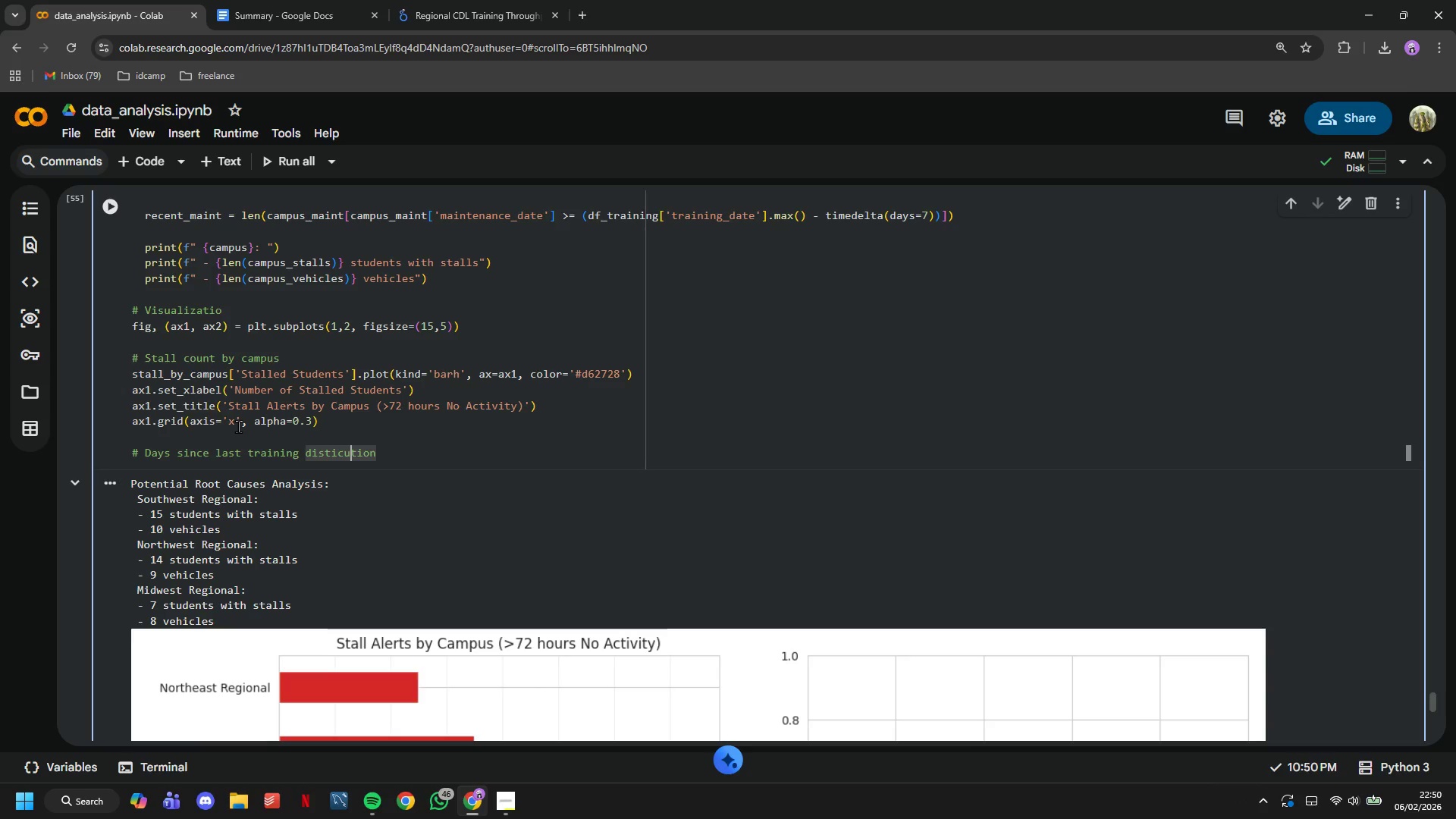 
key(ArrowLeft)
 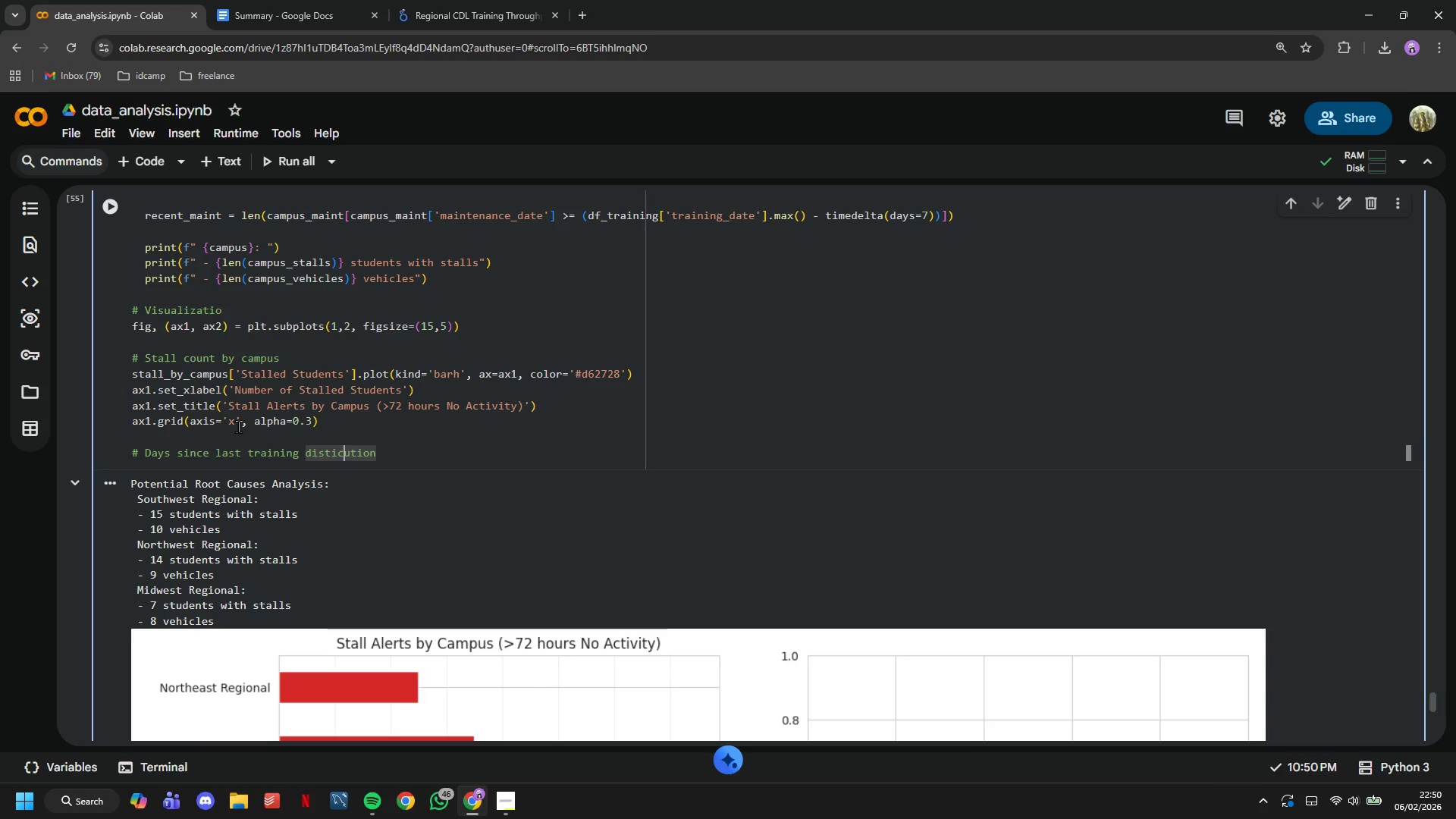 
key(ArrowLeft)
 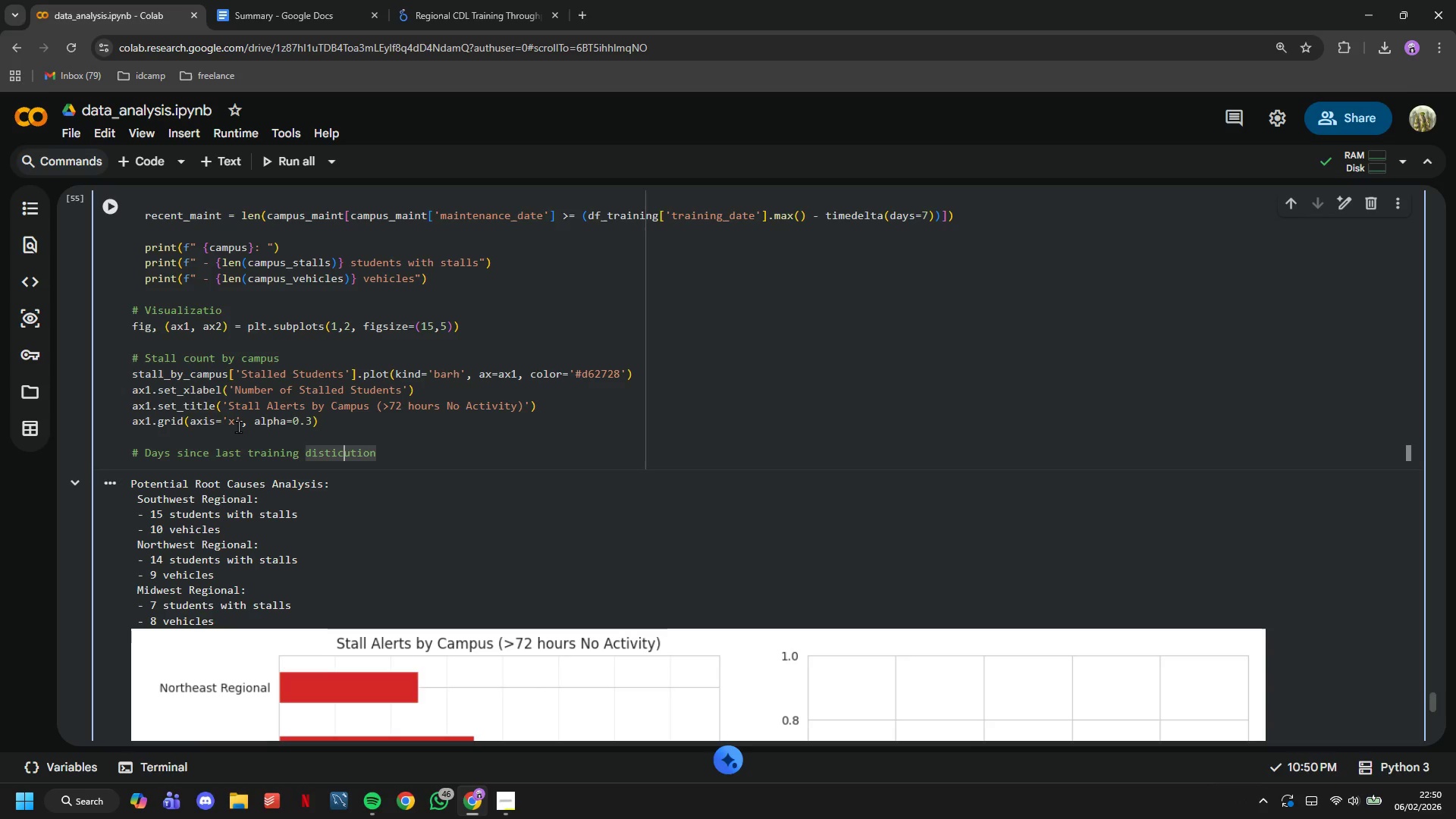 
key(ArrowLeft)
 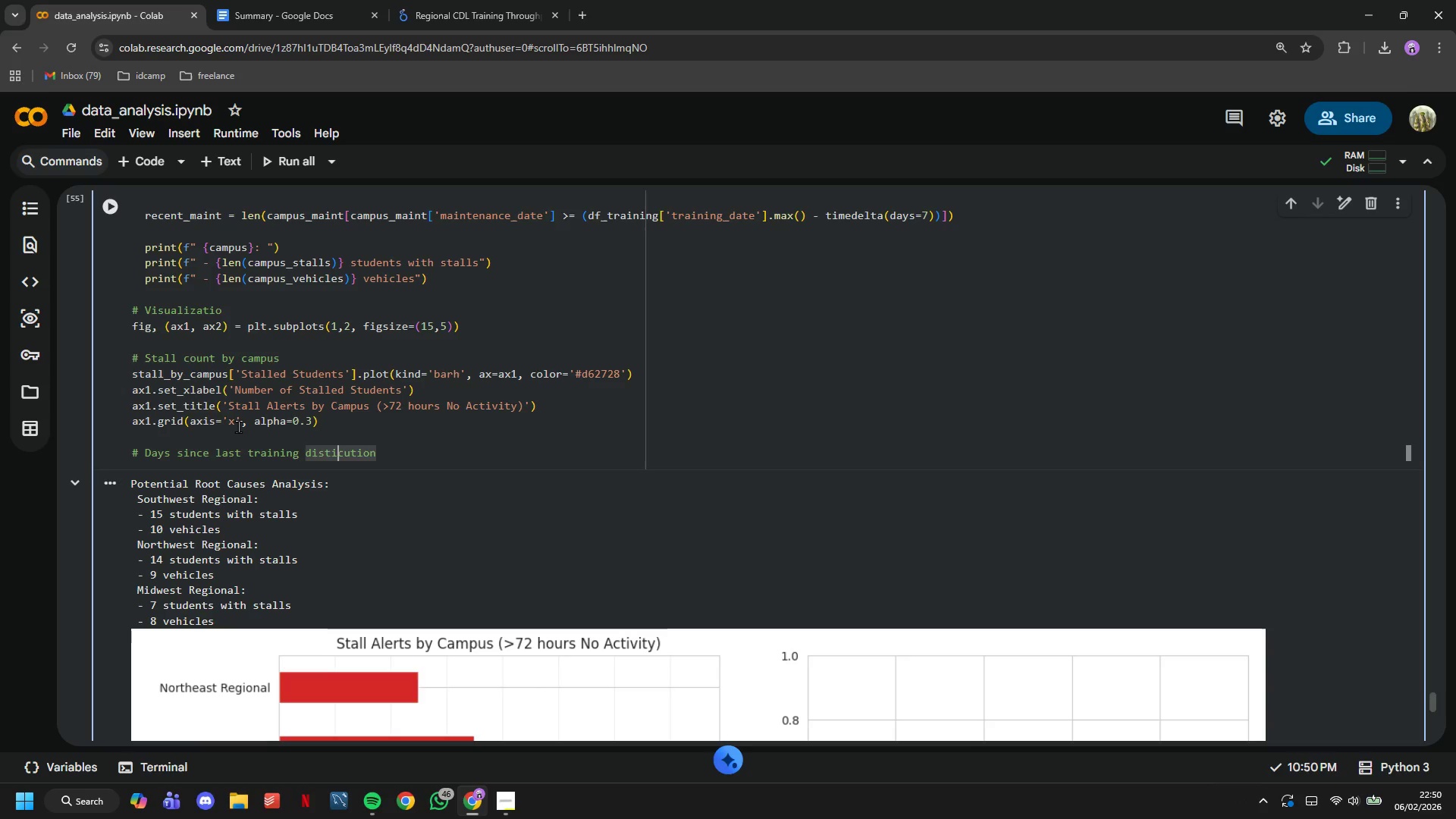 
key(ArrowLeft)
 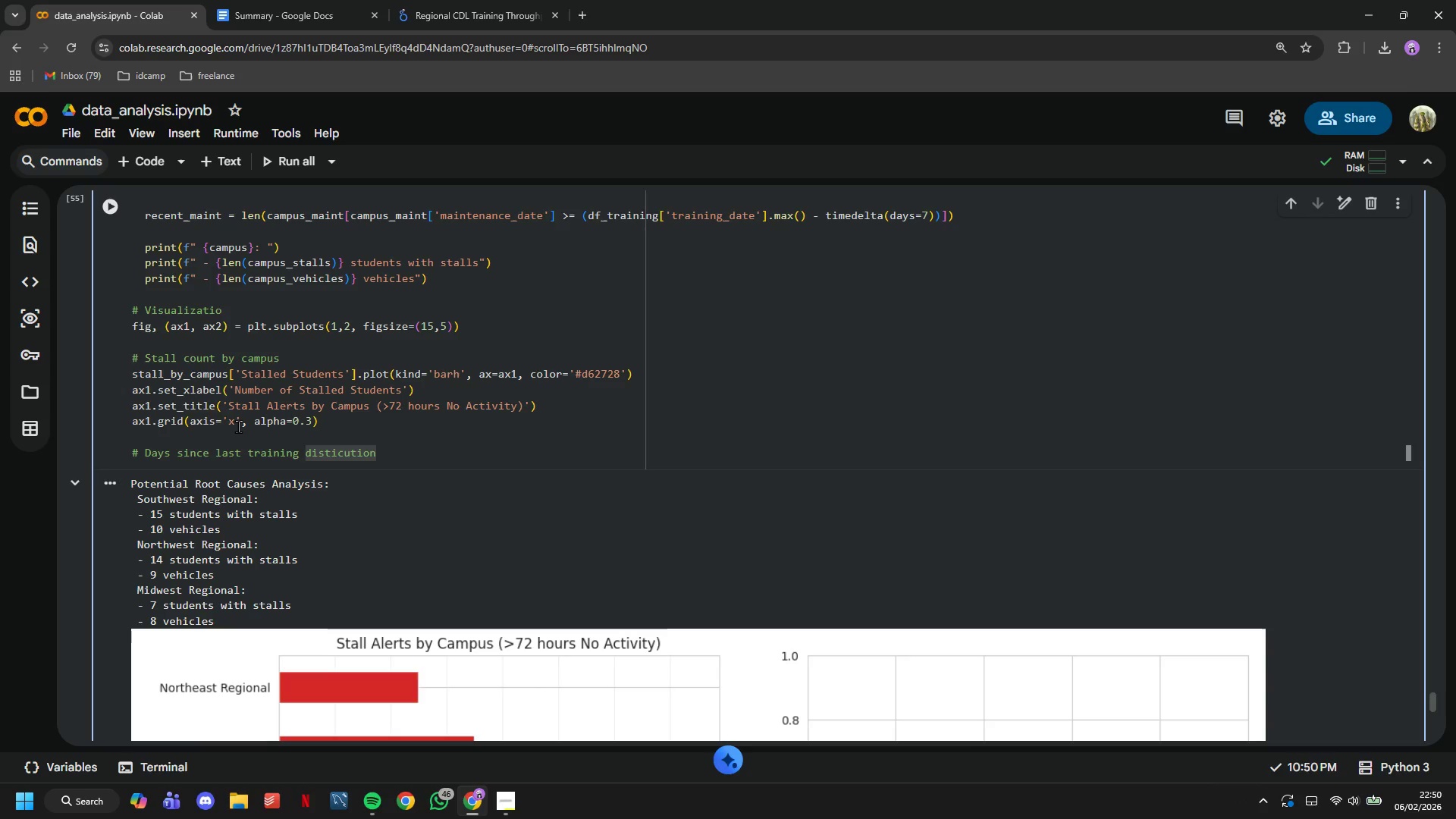 
key(R)
 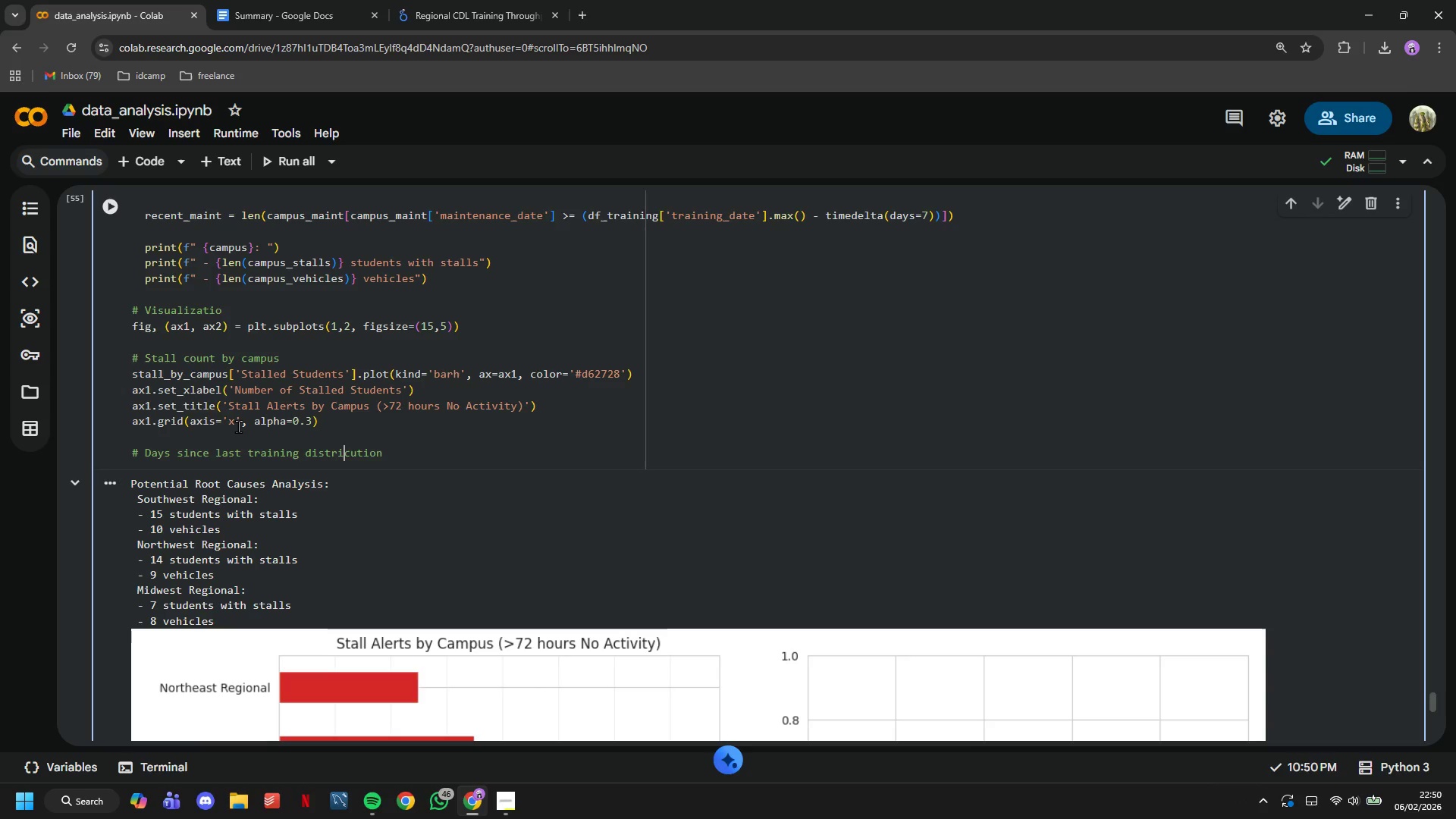 
hold_key(key=ArrowRight, duration=0.34)
 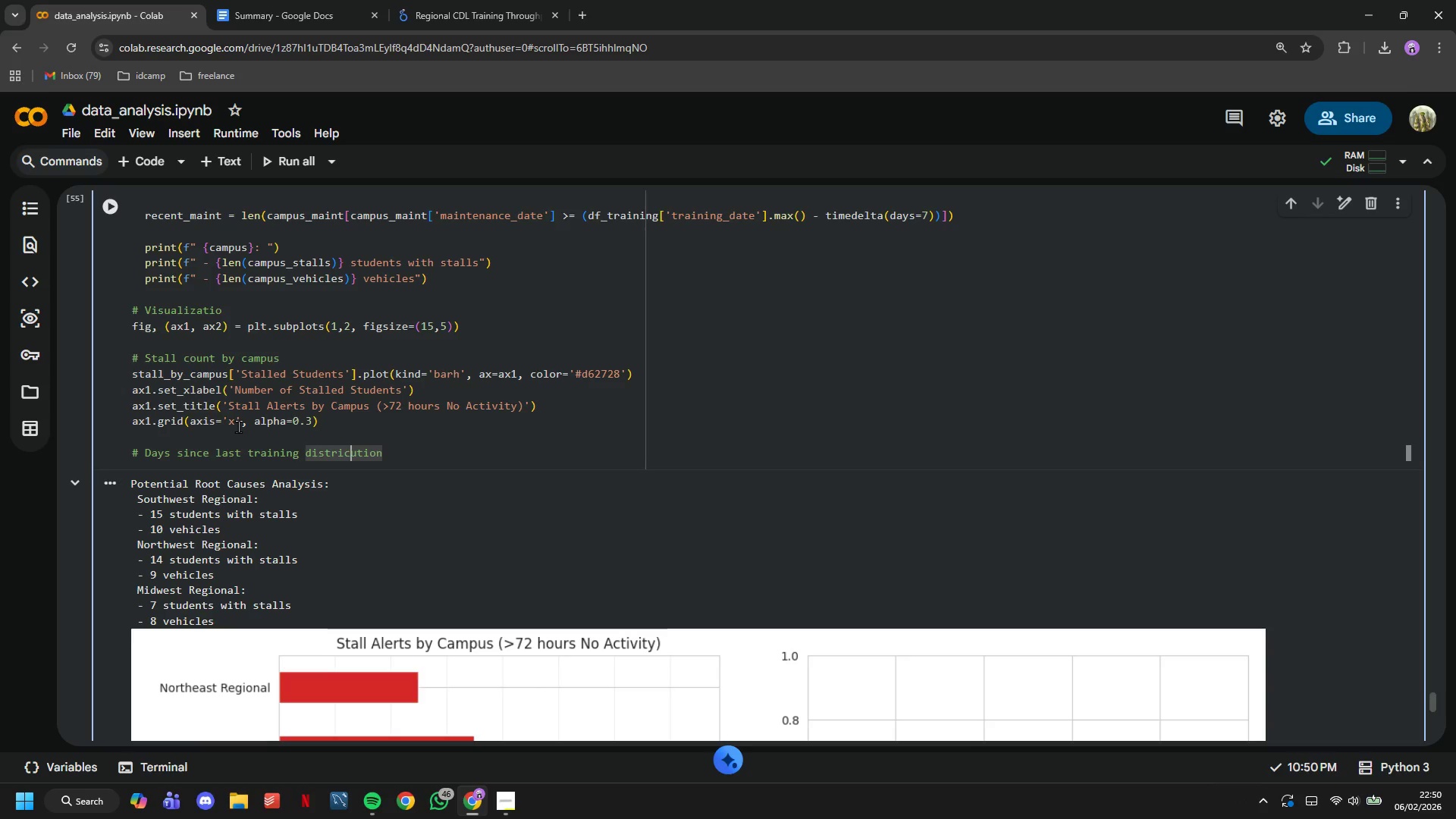 
key(ArrowRight)
 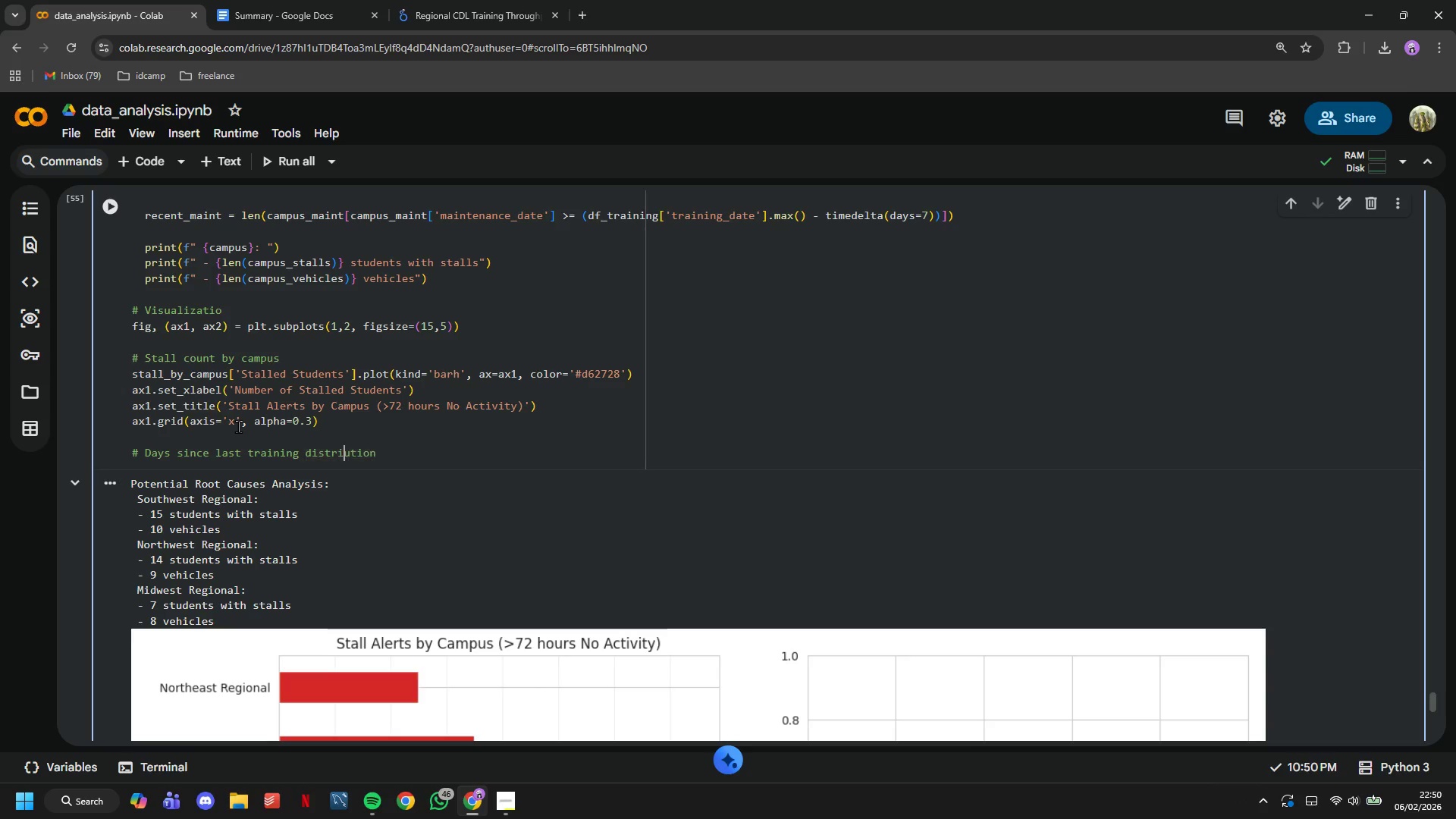 
key(Backspace)
 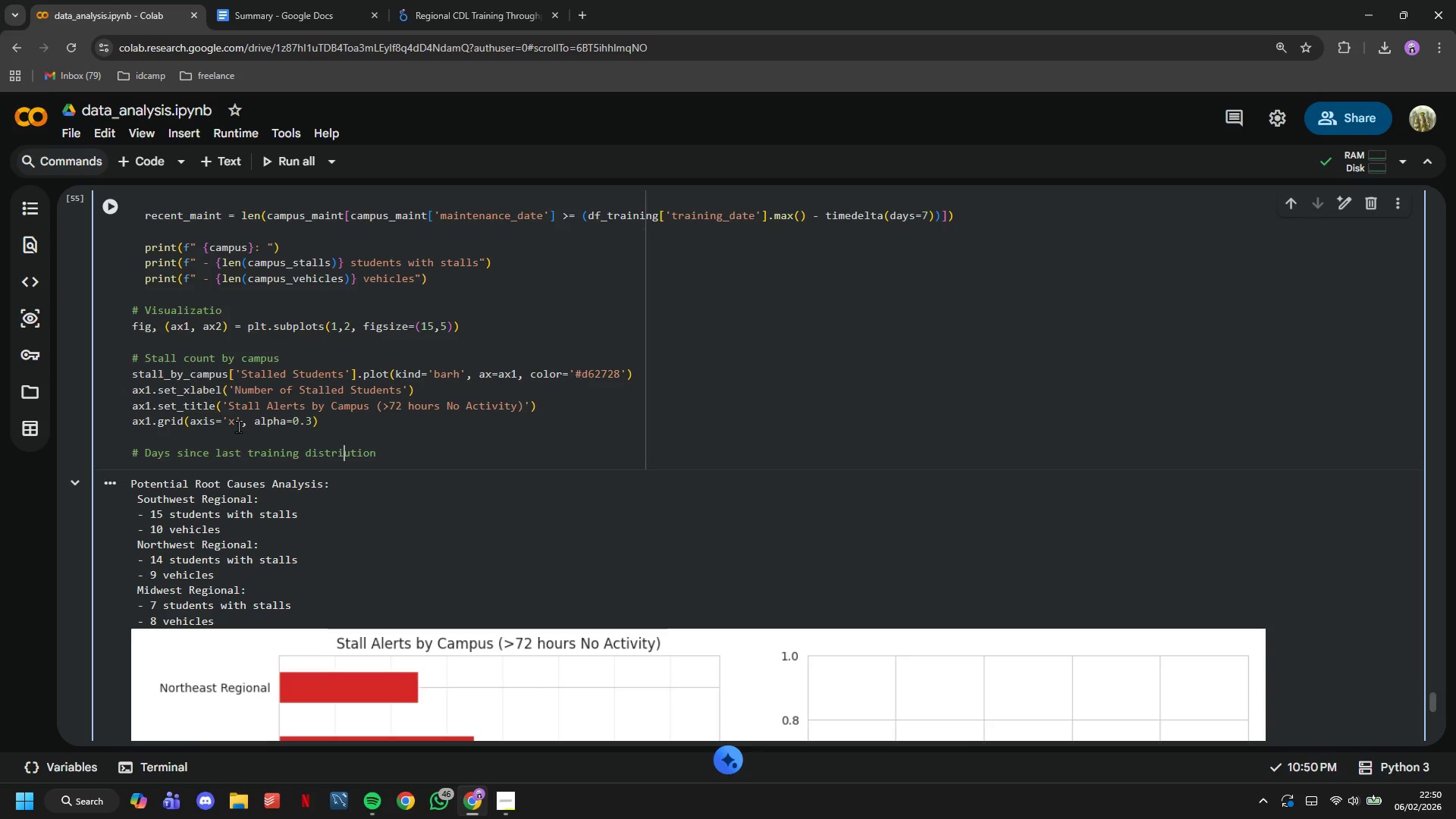 
key(B)
 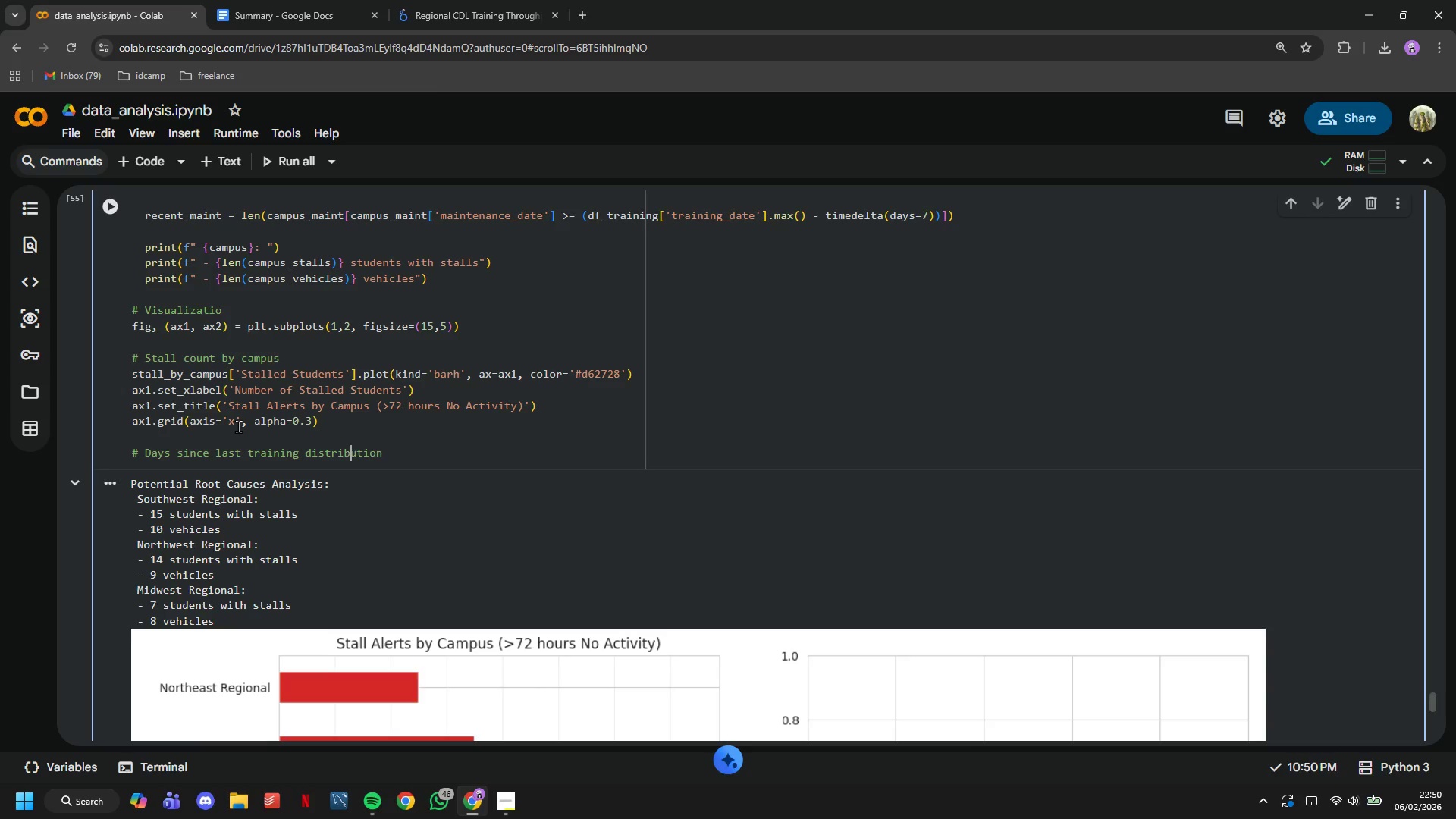 
hold_key(key=ArrowRight, duration=0.7)
 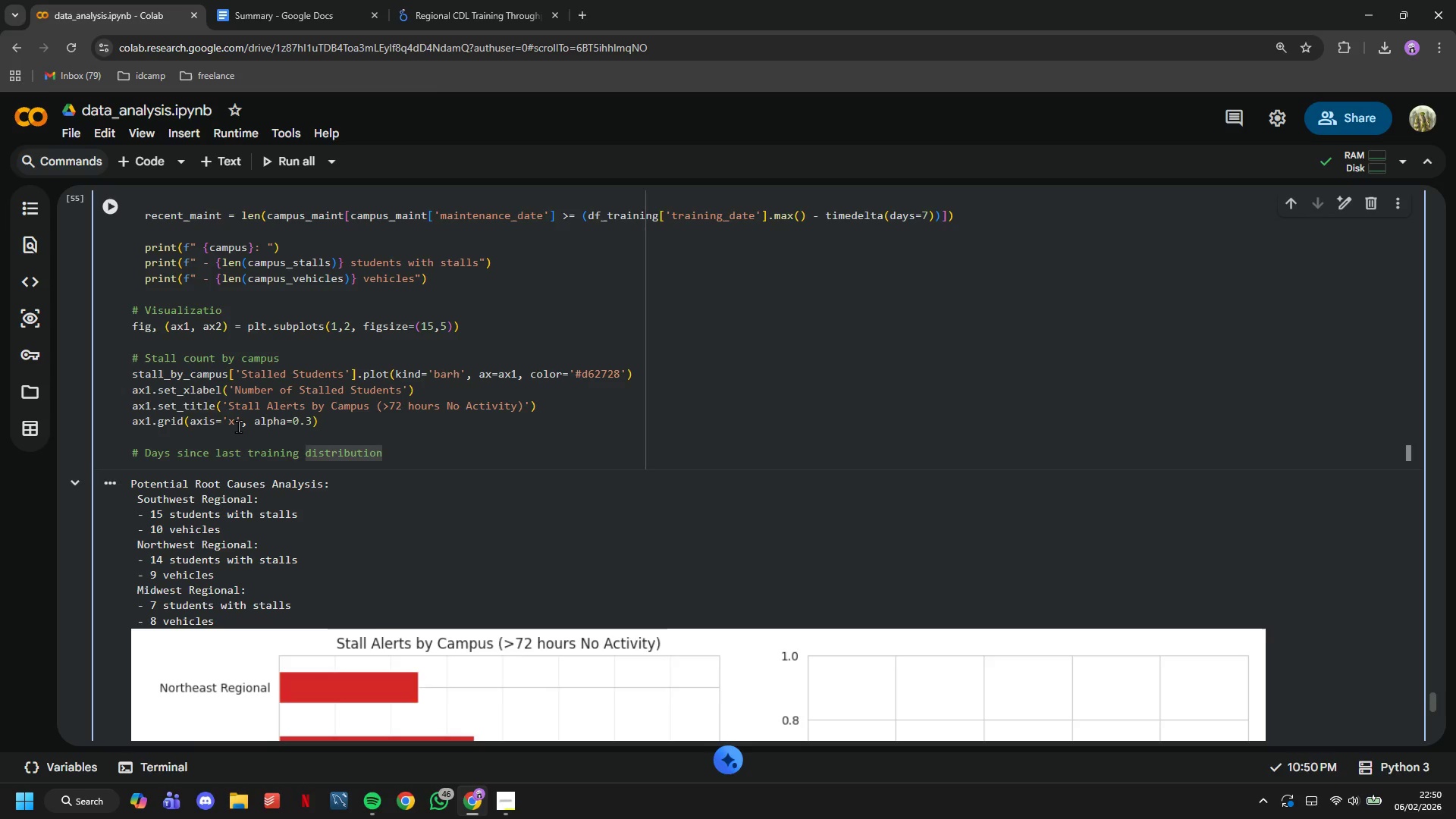 
key(Enter)
 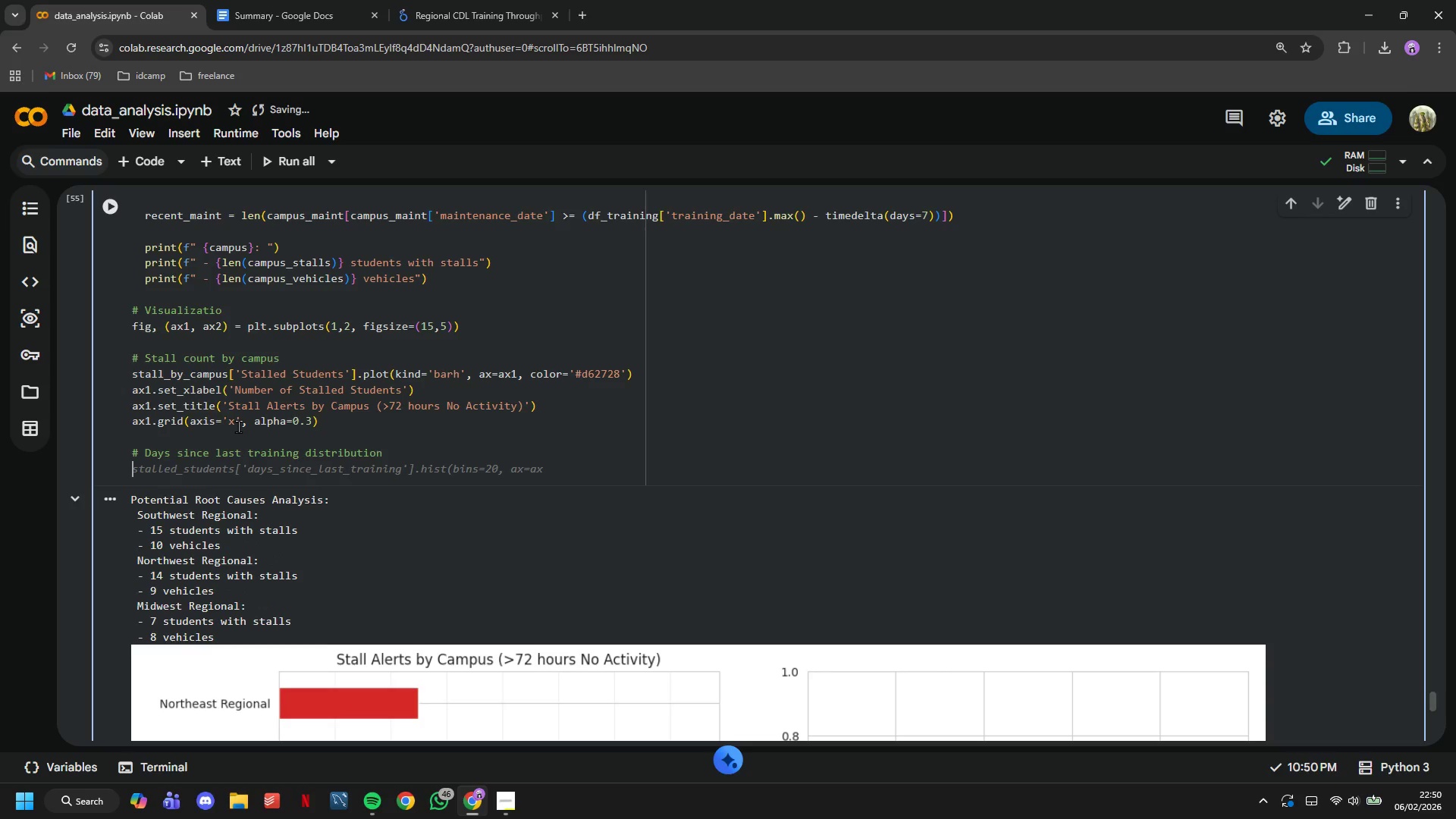 
wait(7.11)
 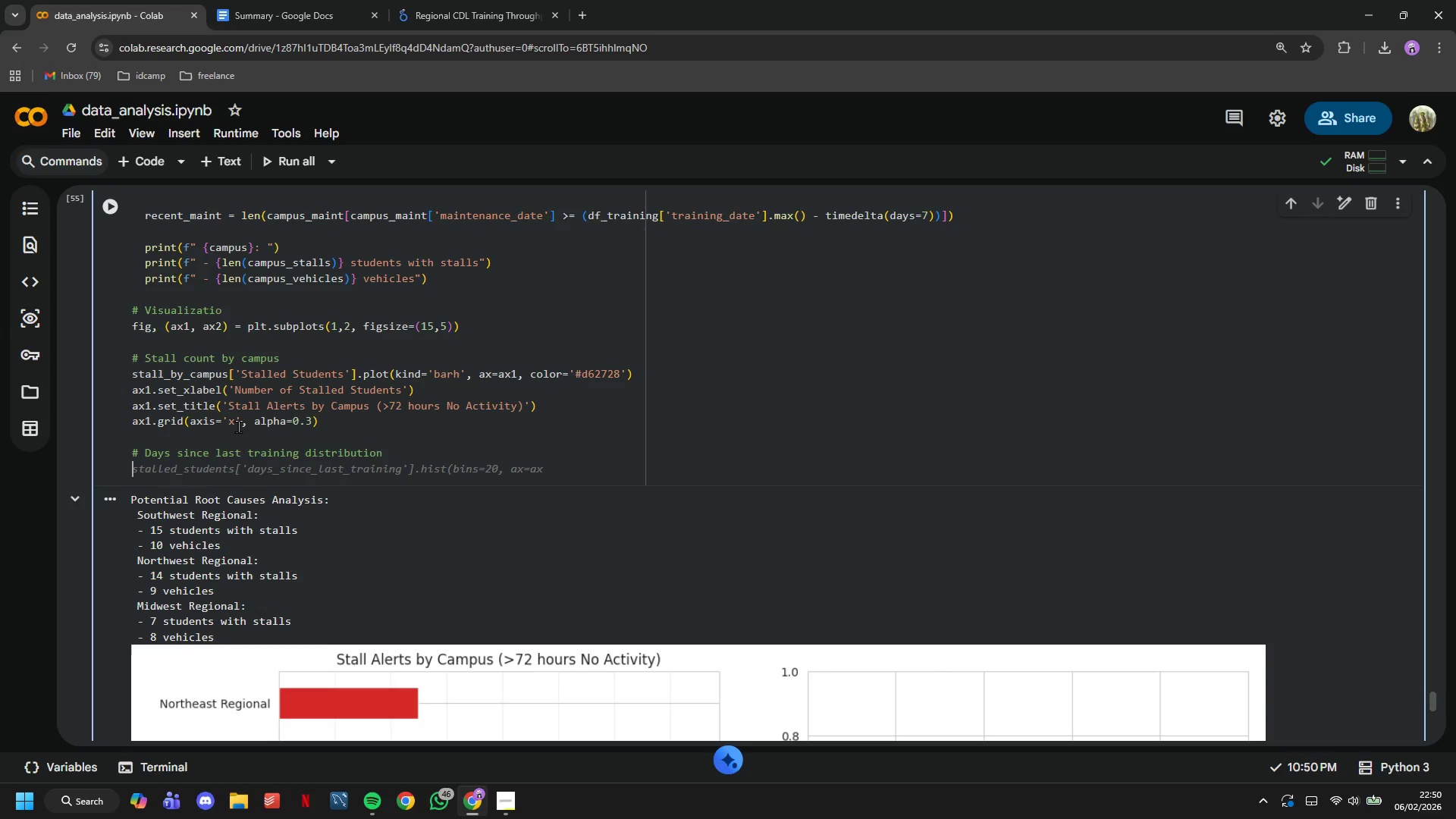 
key(Tab)
 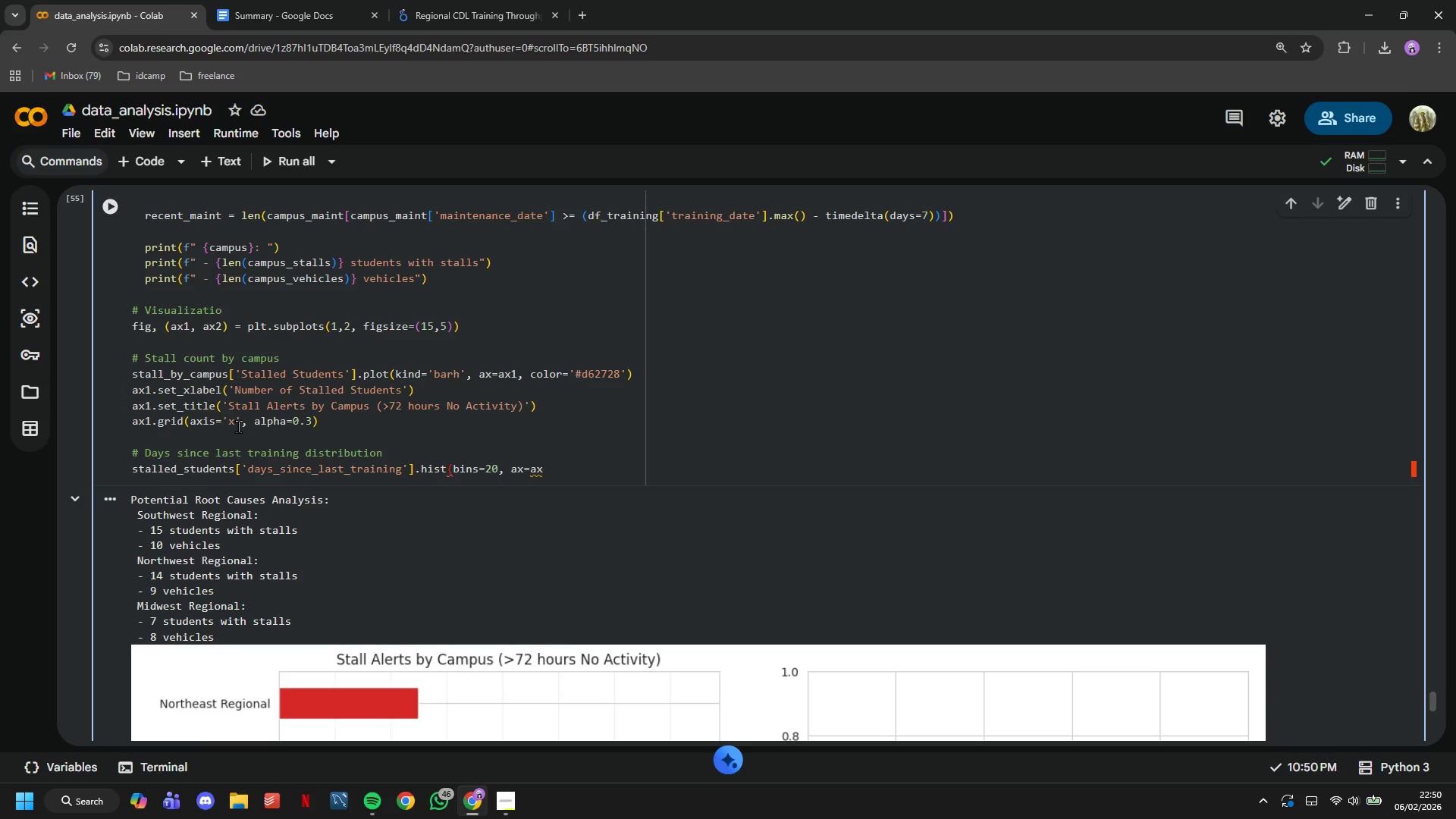 
wait(6.02)
 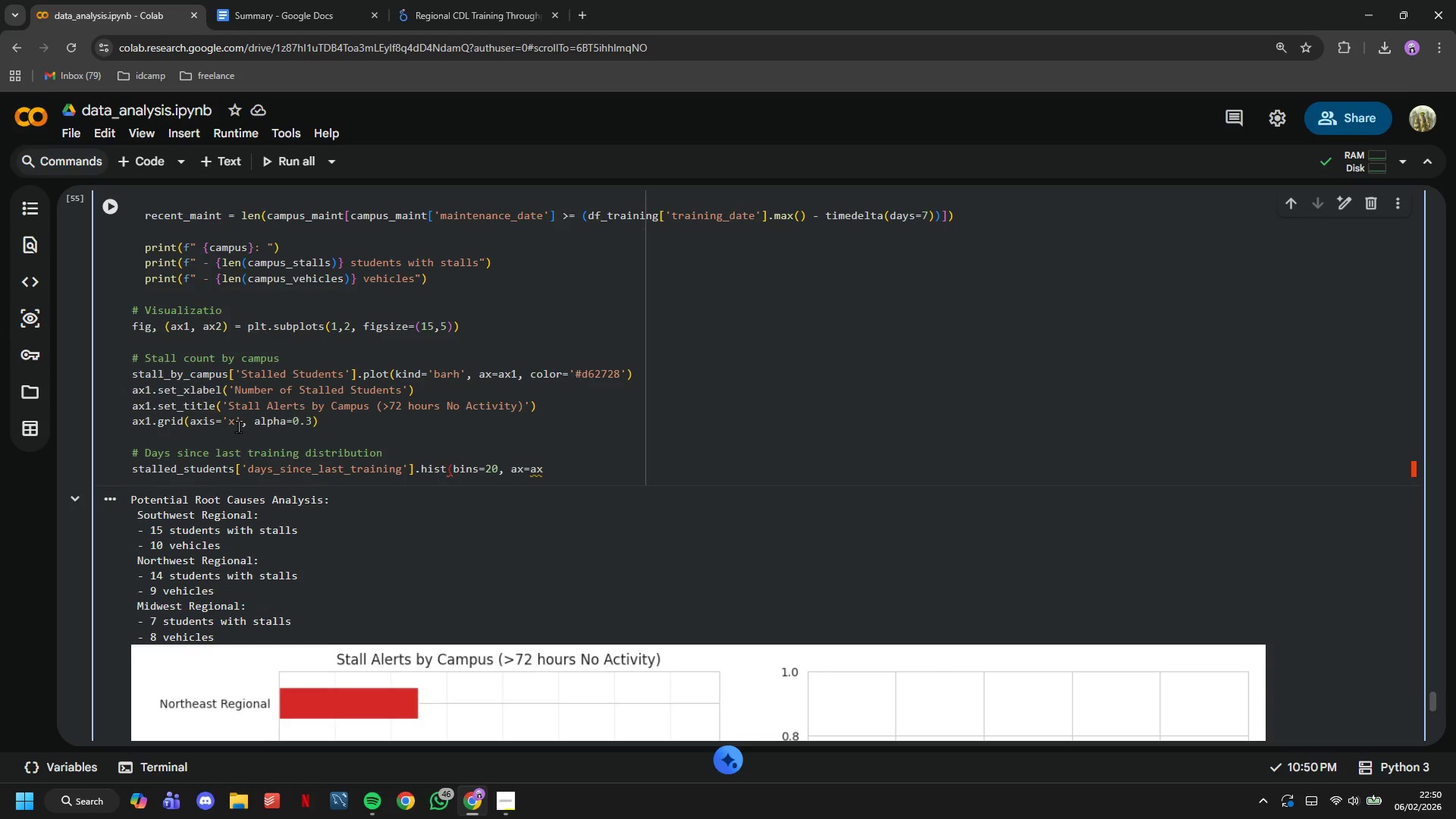 
key(2)
 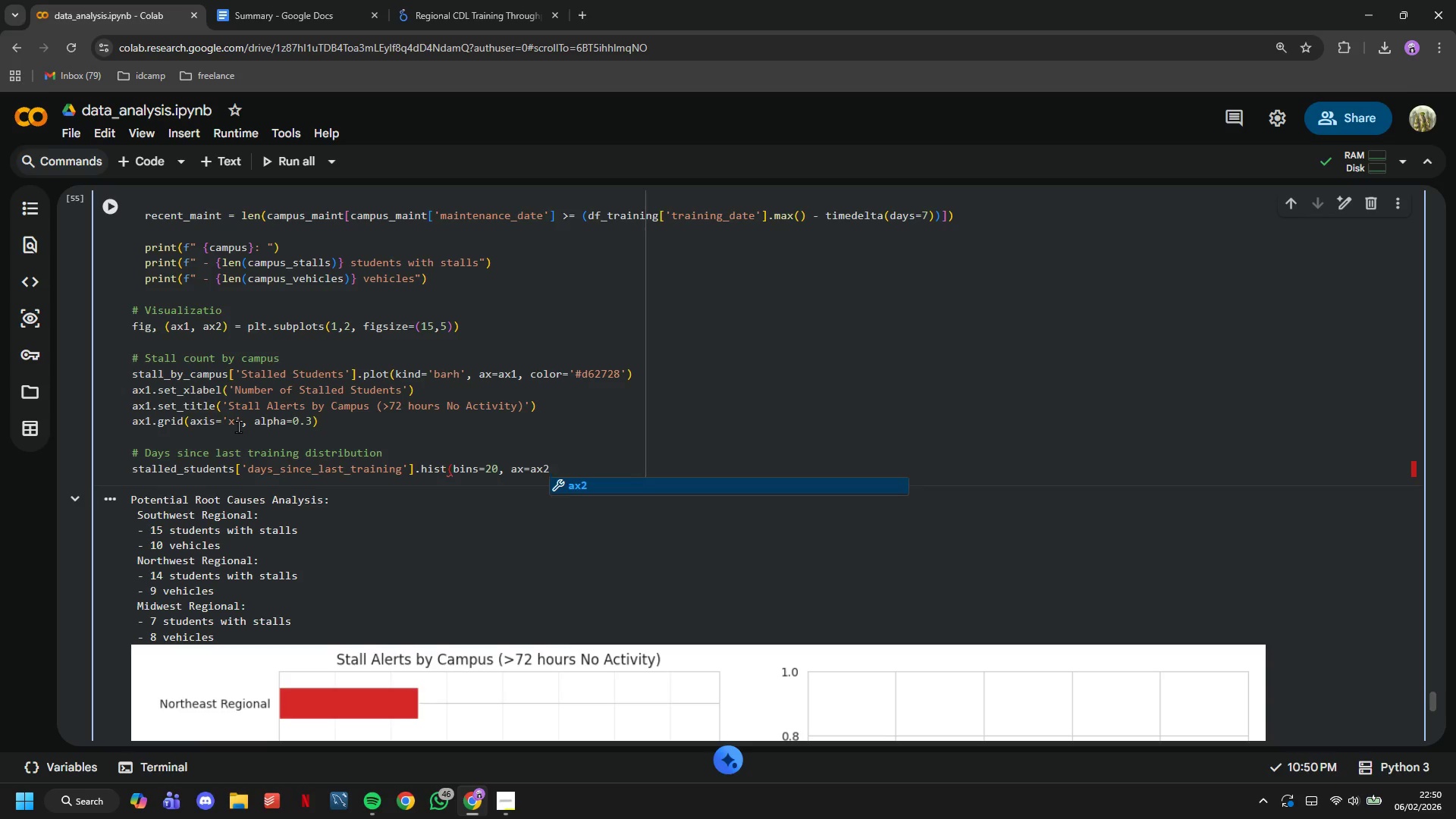 
type(, edgecolor='black)
 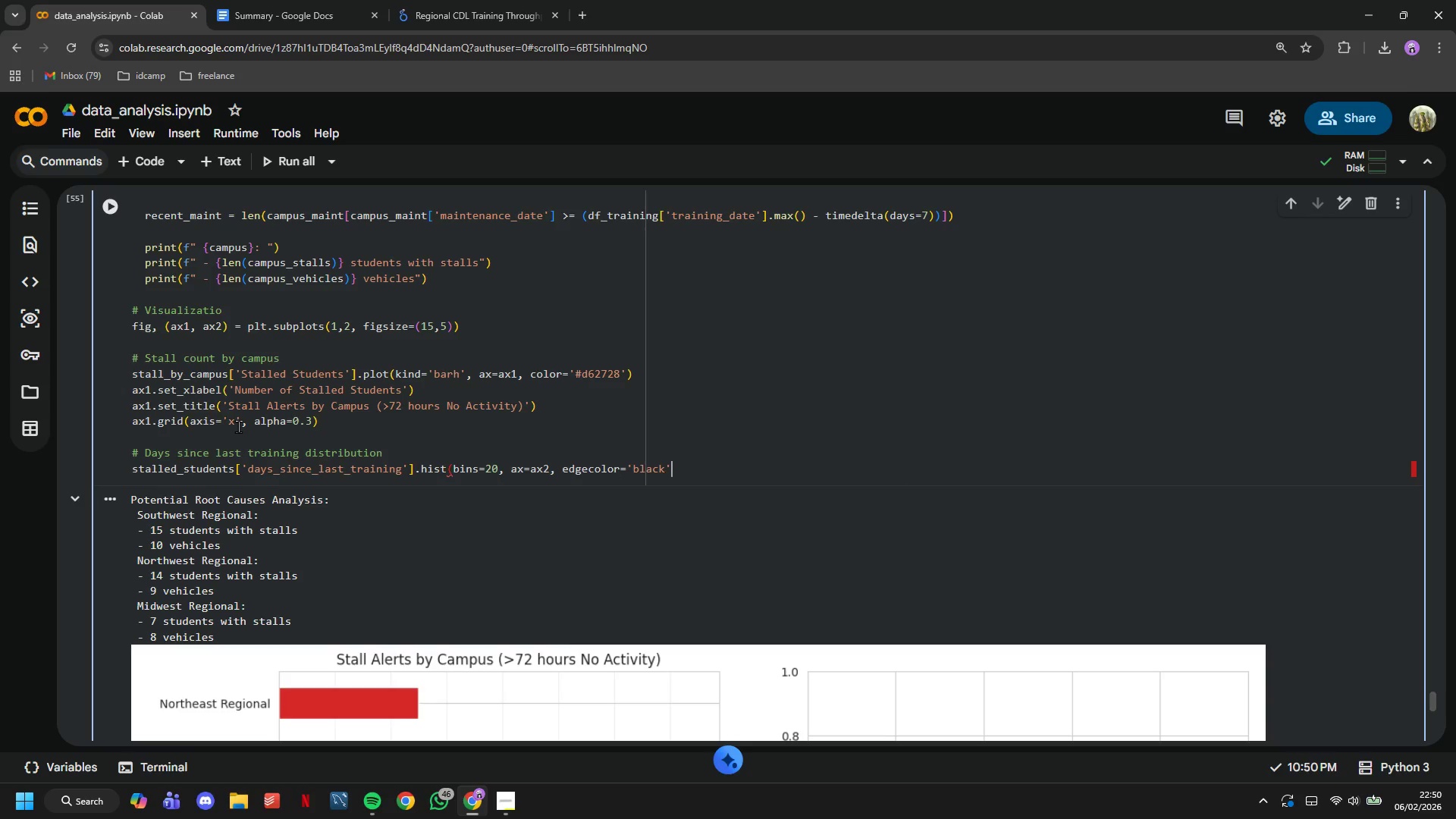 
key(ArrowRight)
 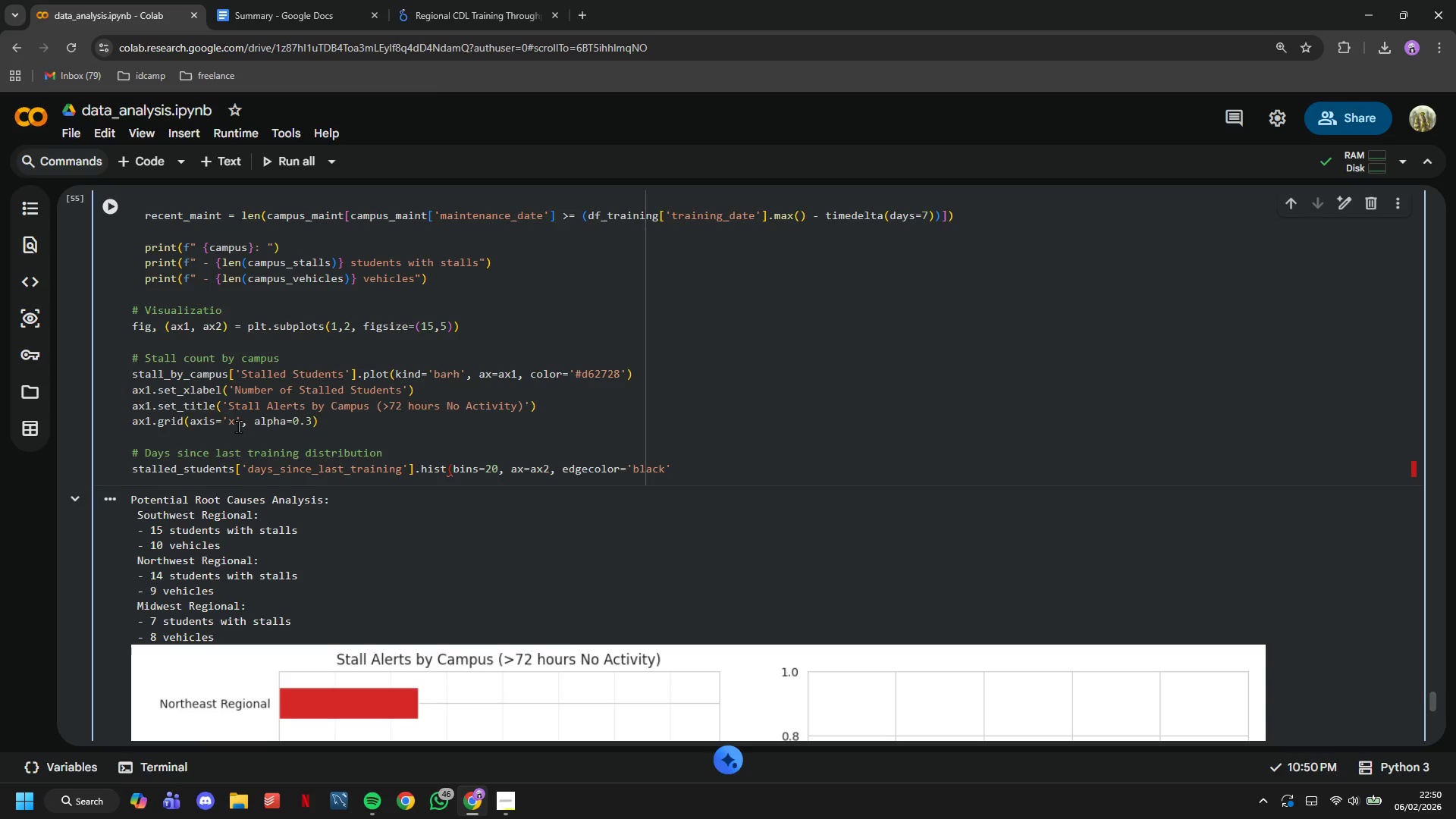 
type(, alpha=0.7, color='#d62)
 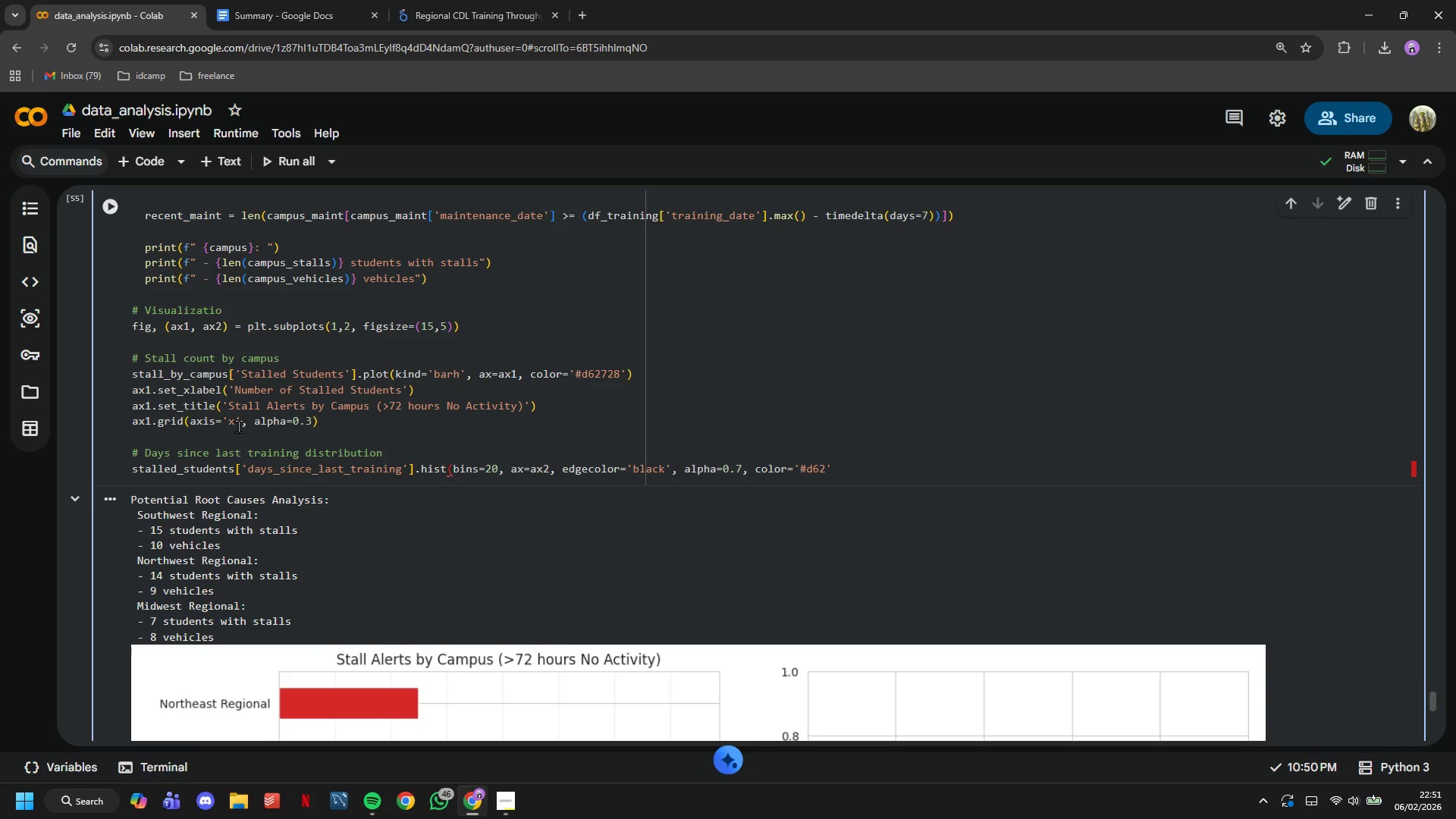 
wait(7.12)
 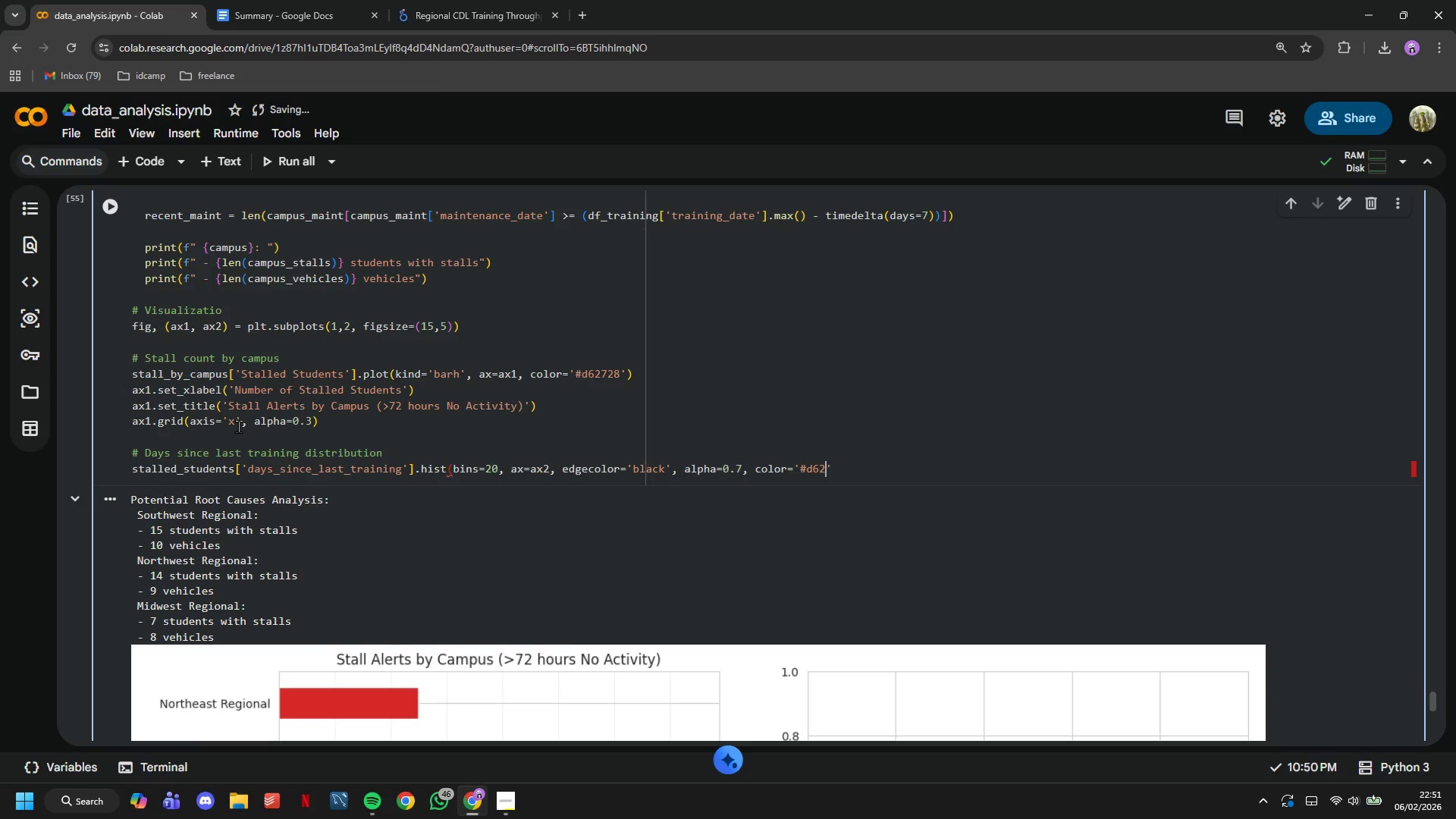 
type(728)
 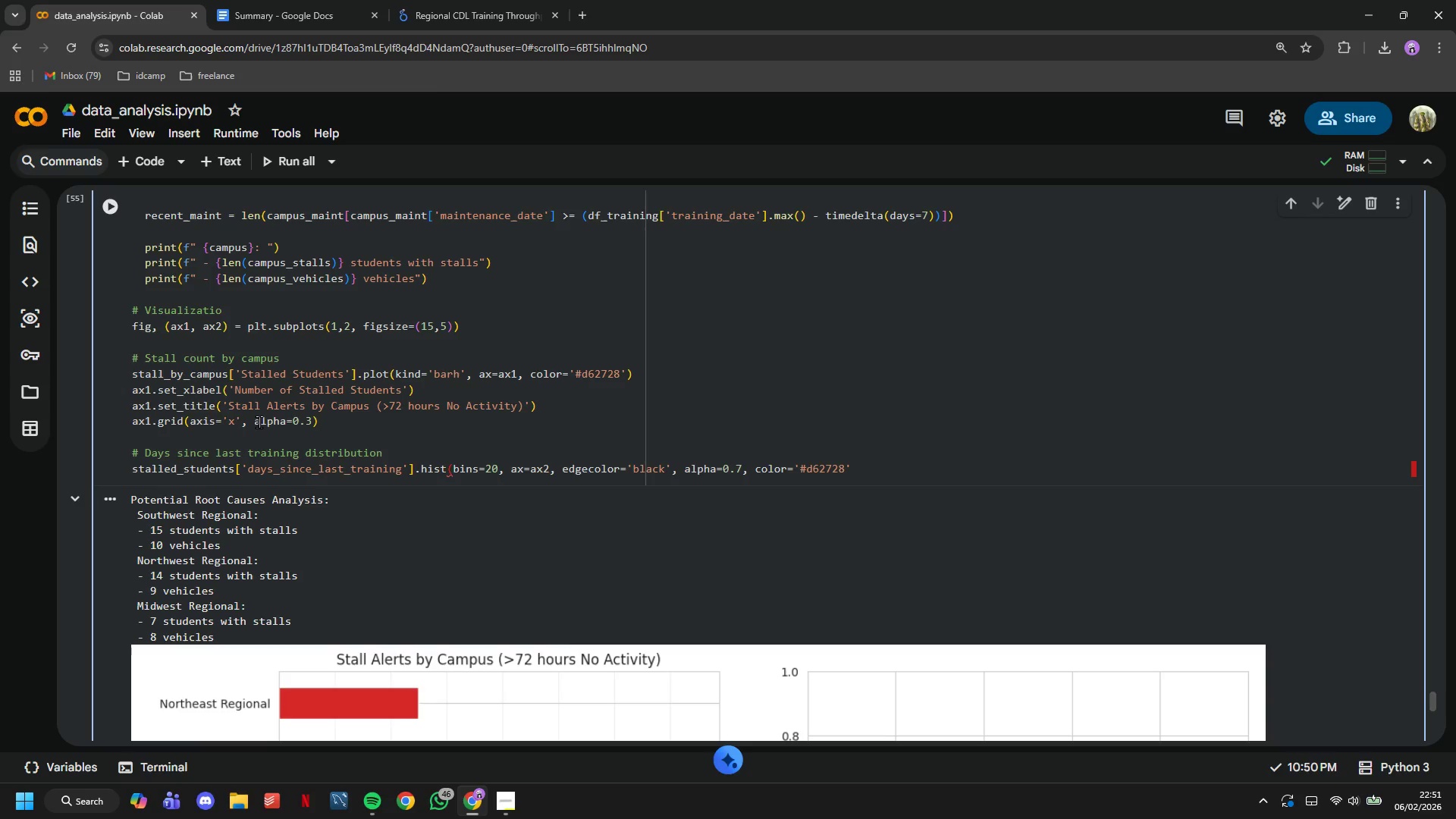 
key(ArrowRight)
 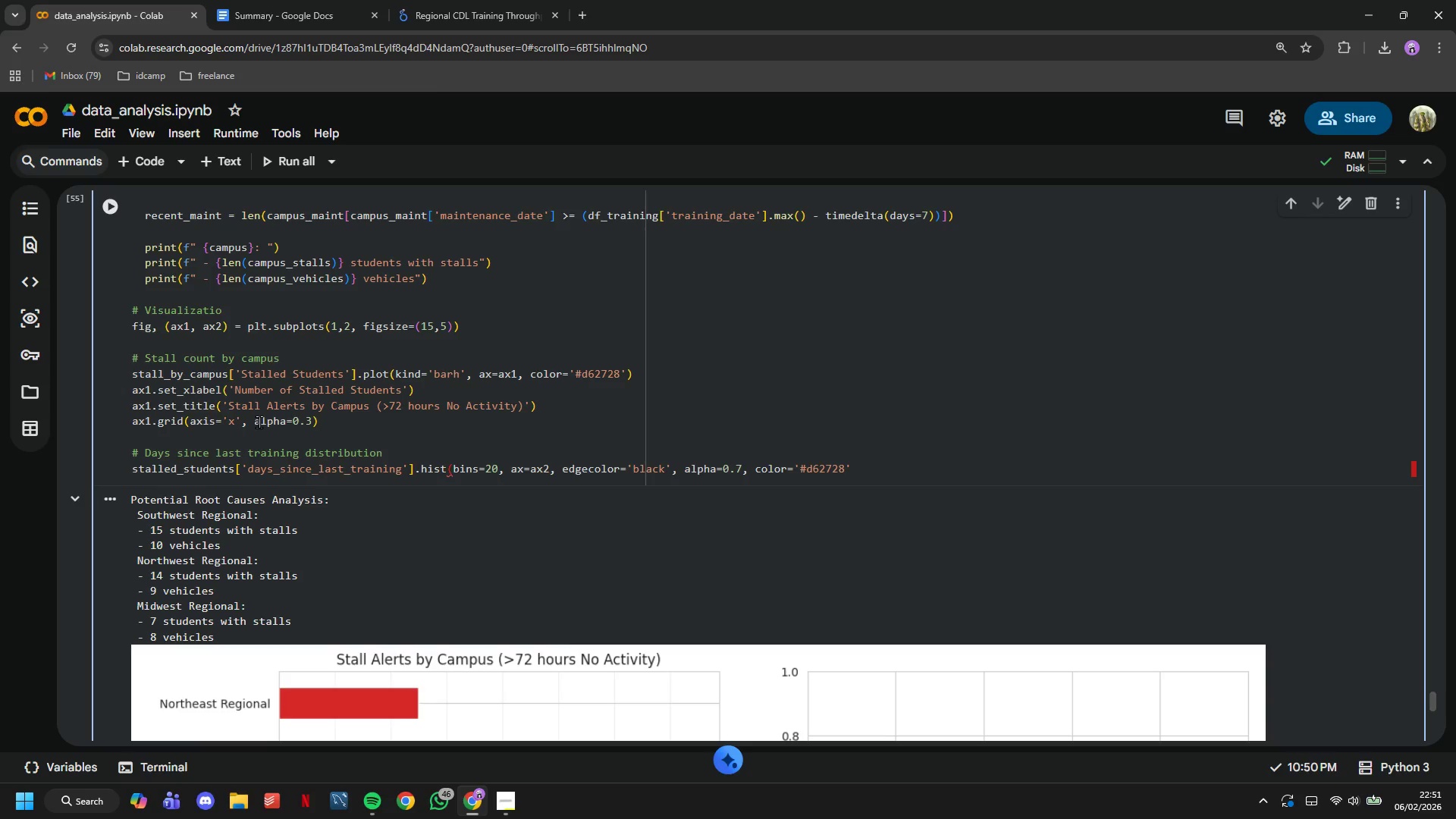 
key(Shift+0)
 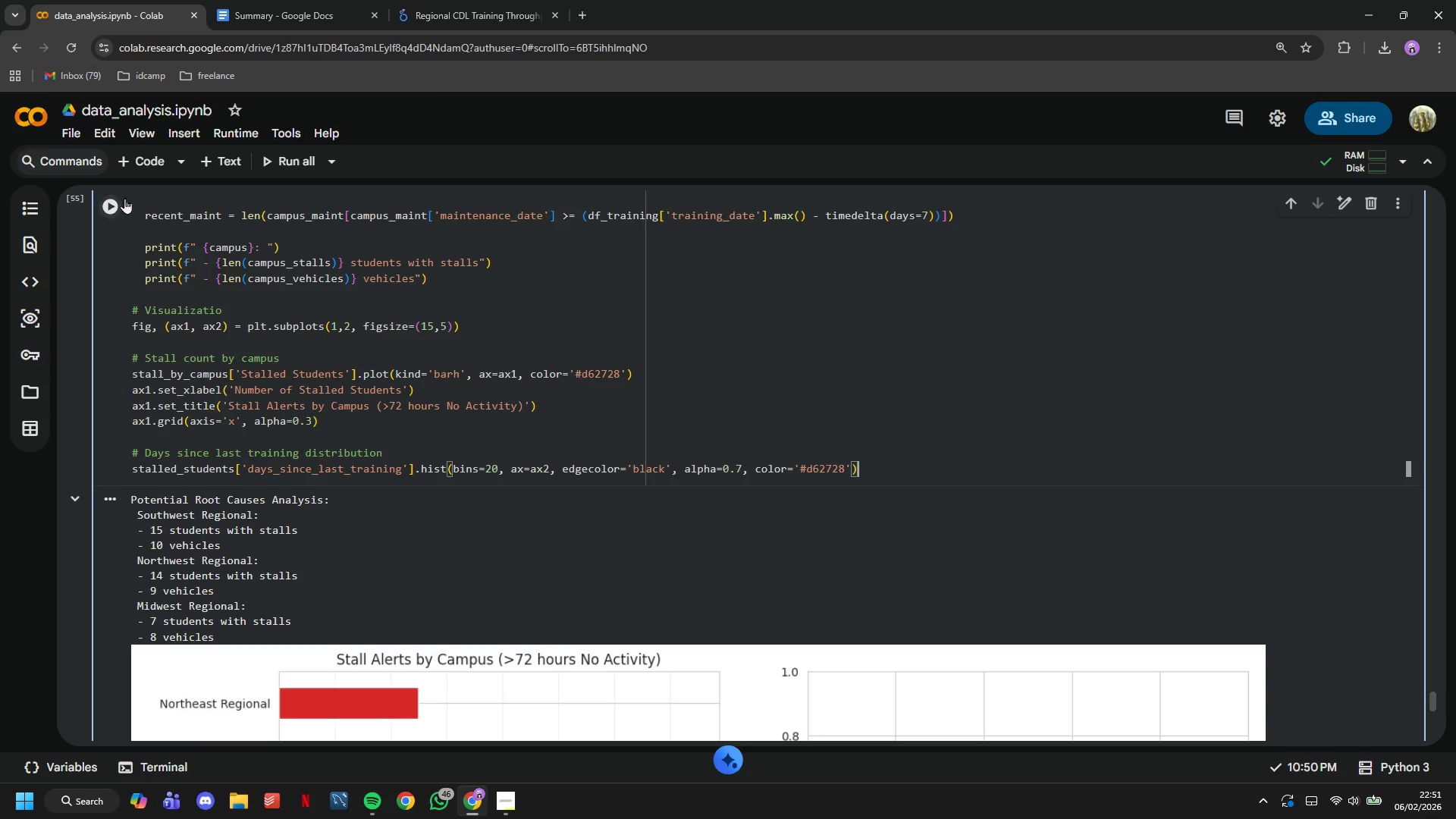 
left_click([118, 198])
 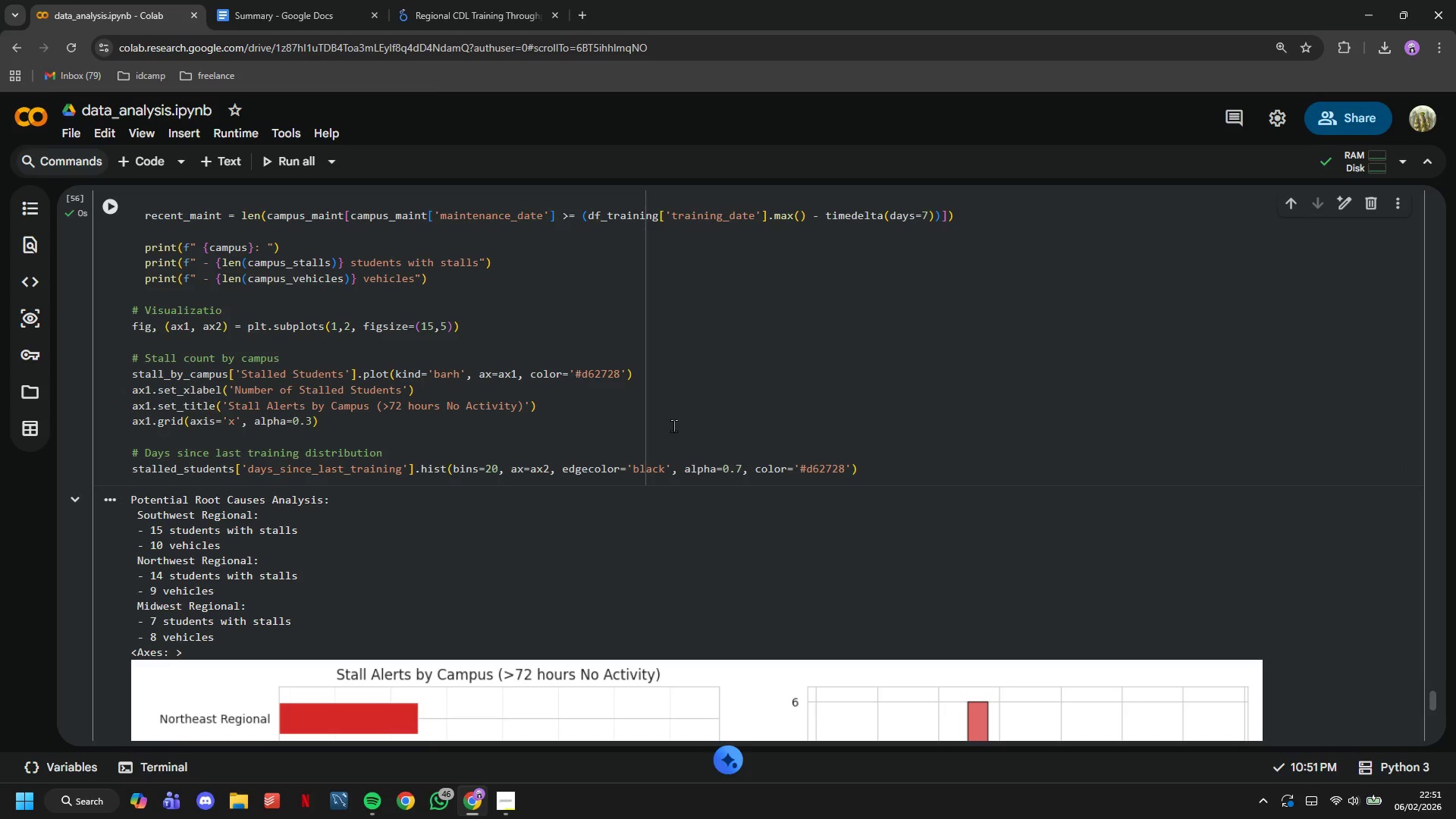 
scroll: coordinate [673, 425], scroll_direction: down, amount: 4.0
 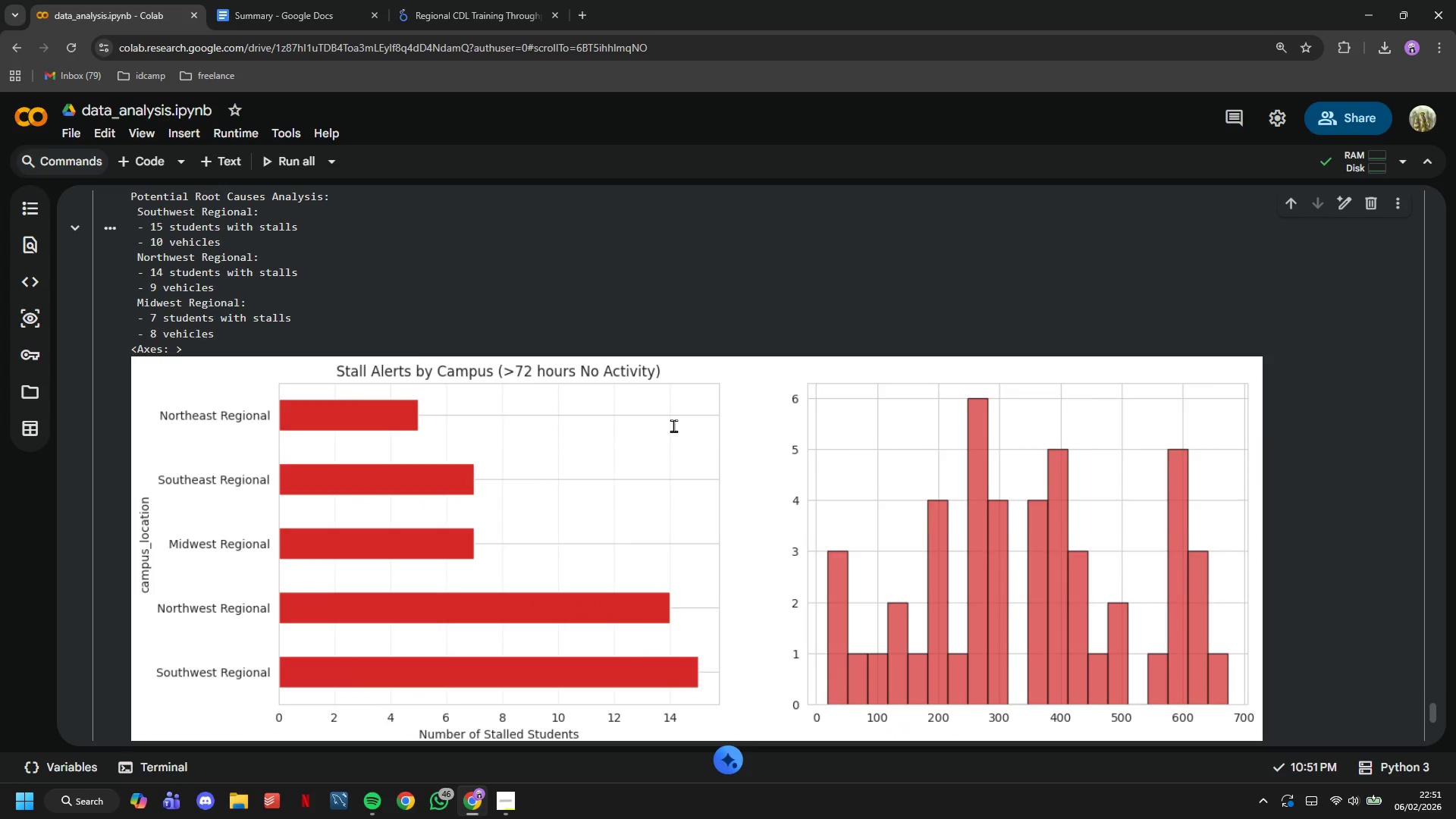 
scroll: coordinate [673, 425], scroll_direction: up, amount: 1.0
 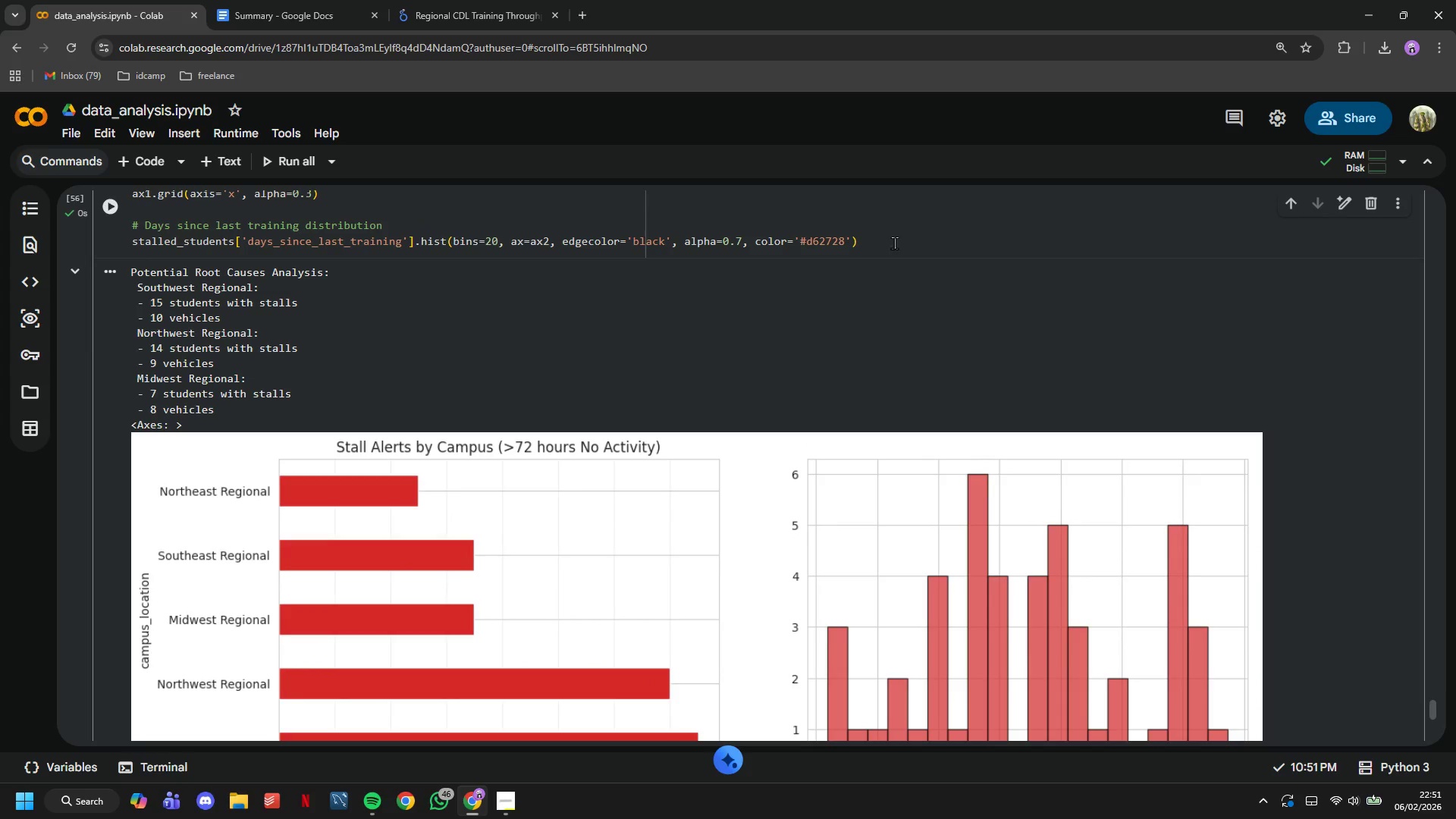 
left_click([896, 242])
 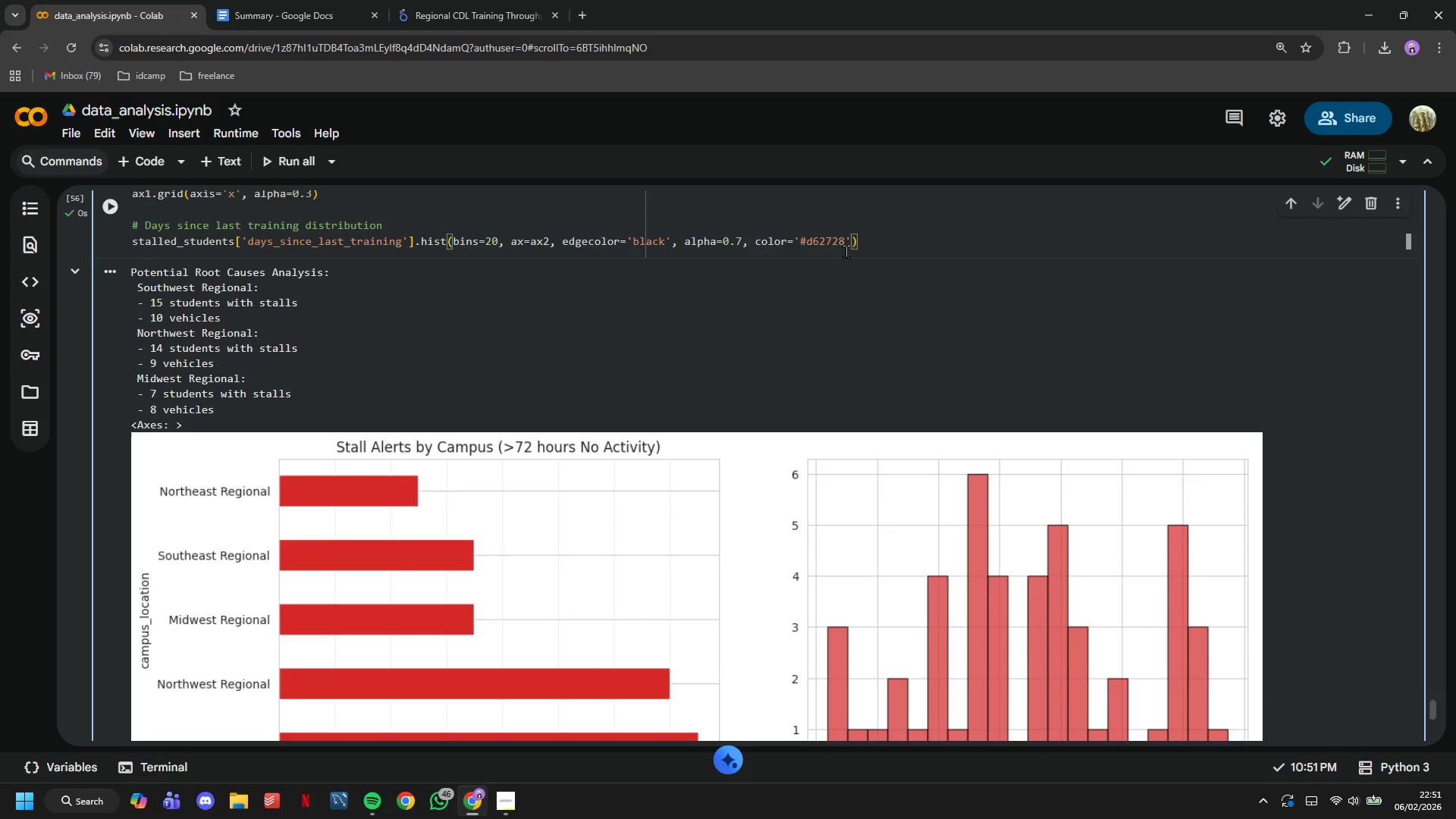 
key(Enter)
 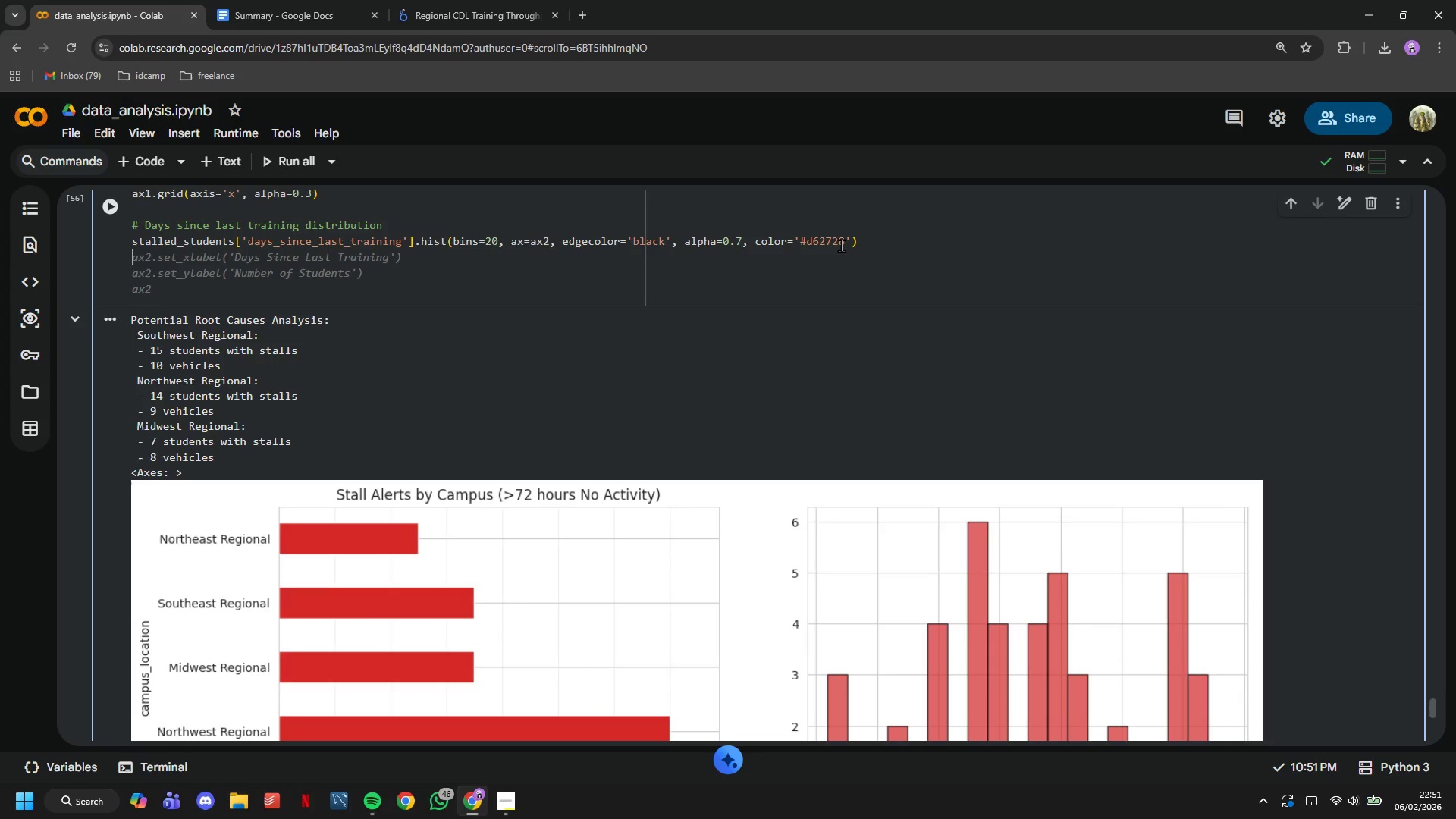 
type(ax2.axvline(2, color='p)
key(Backspace)
type(orange)
 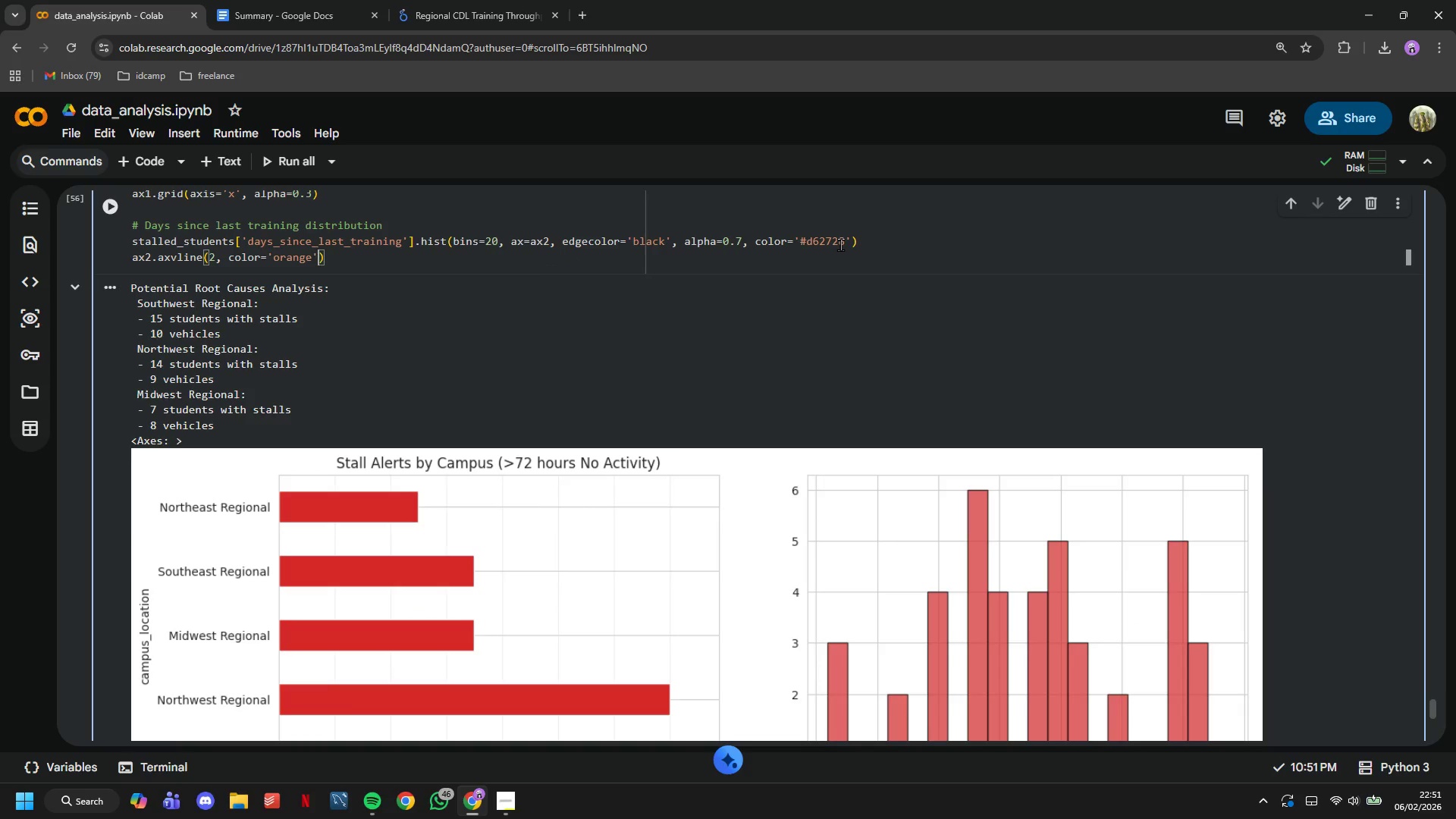 
 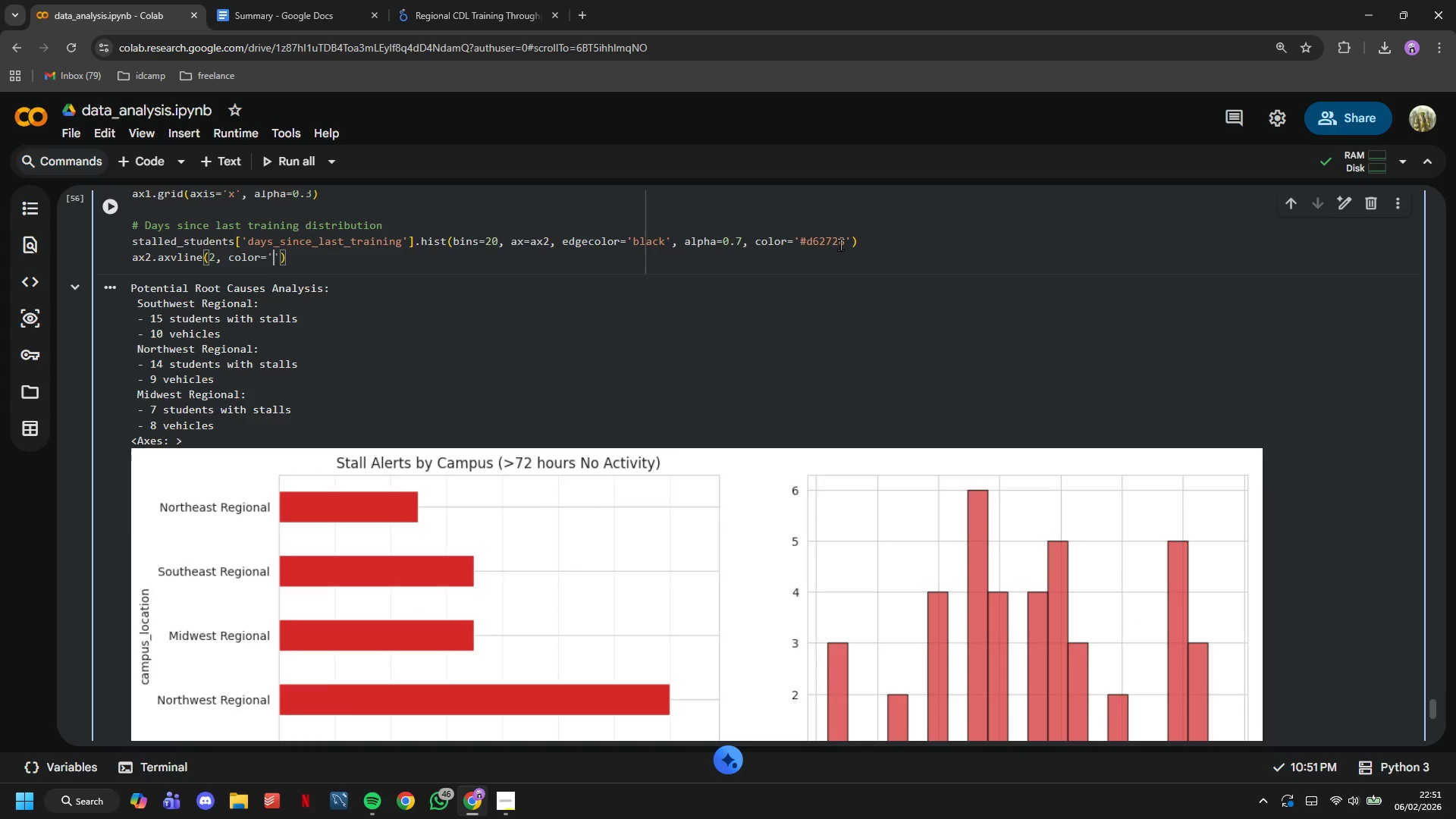 
key(ArrowRight)
 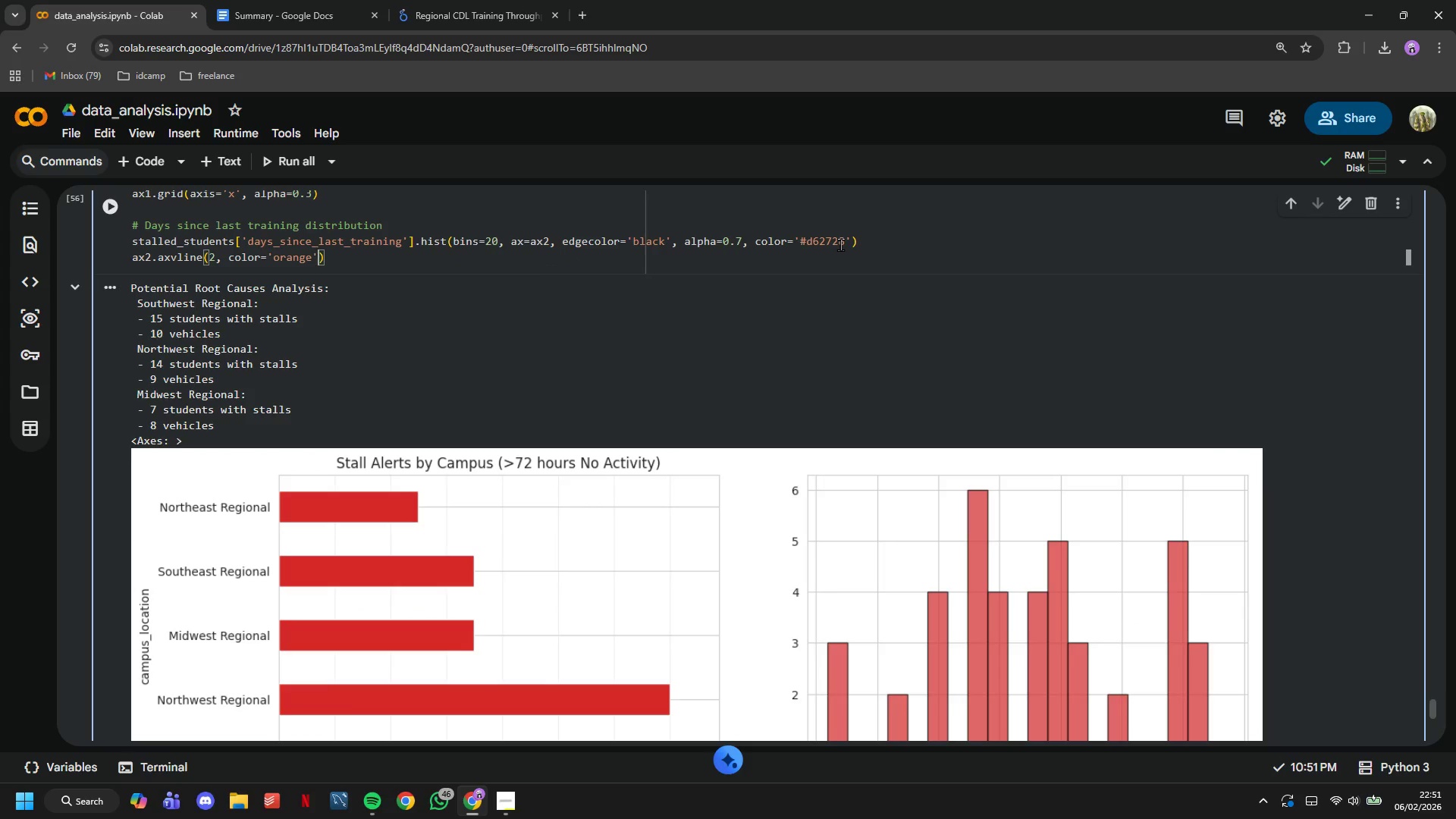 
type(, linestyle=)
 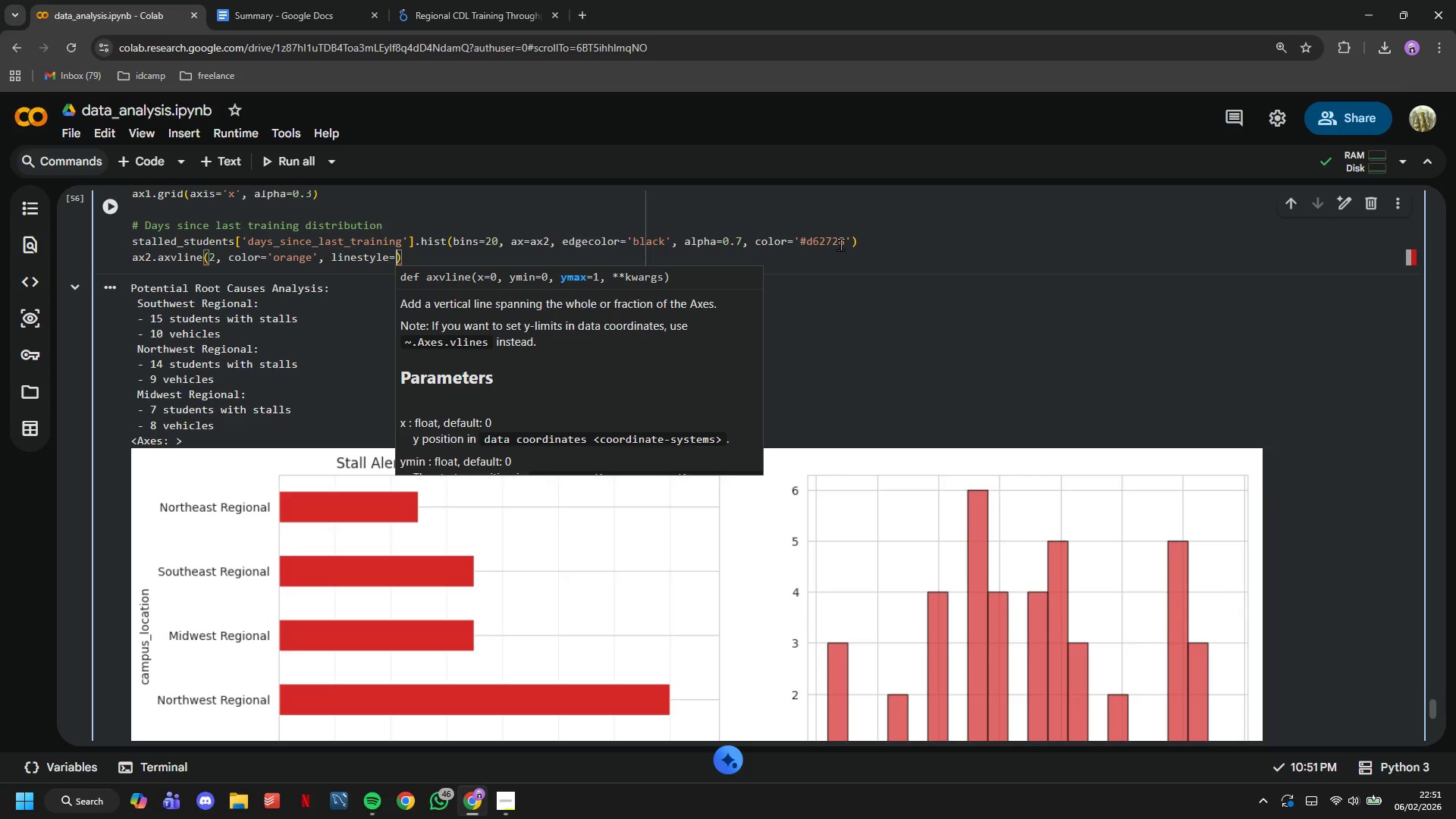 
key(Quote)
 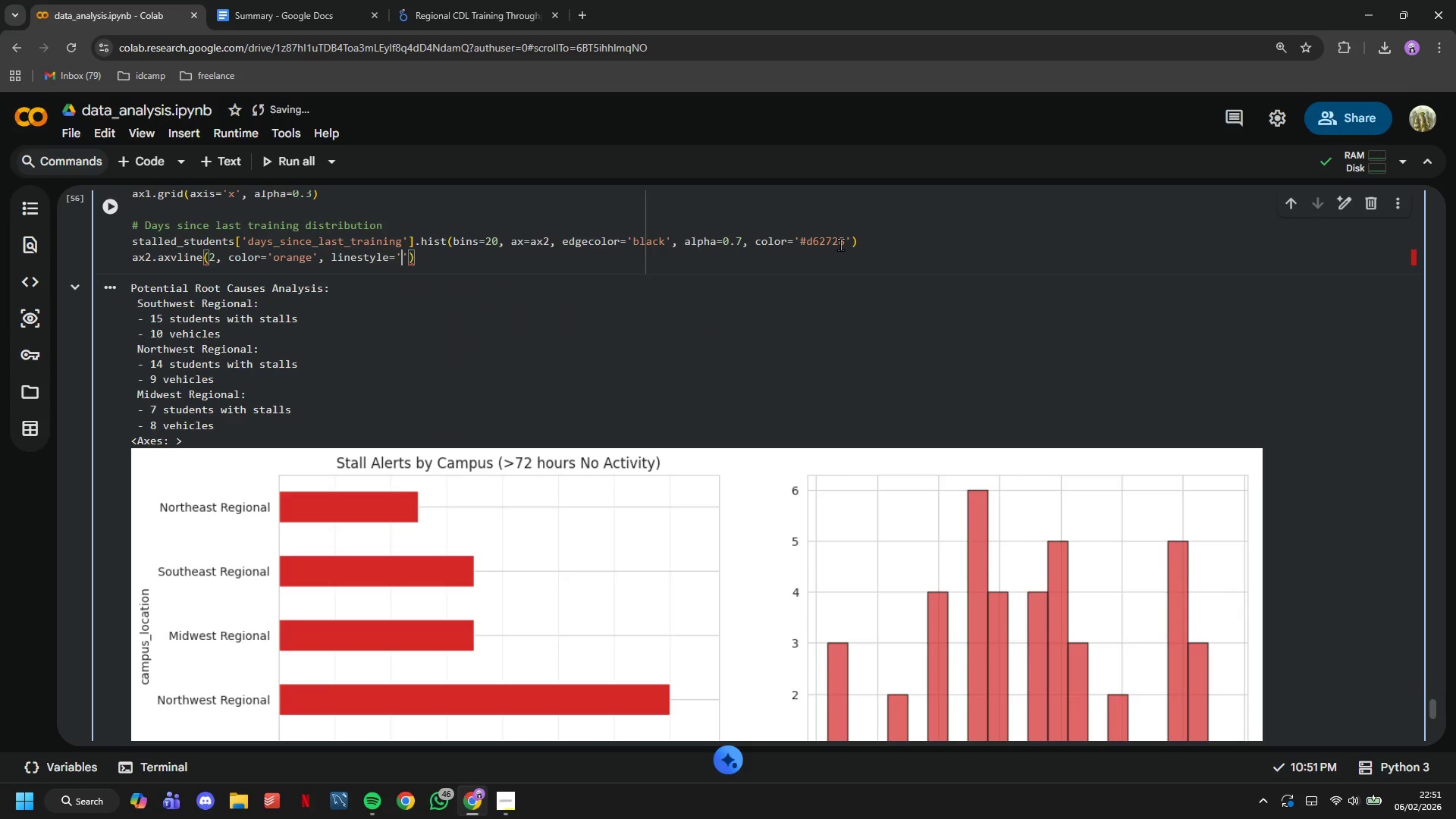 
key(Minus)
 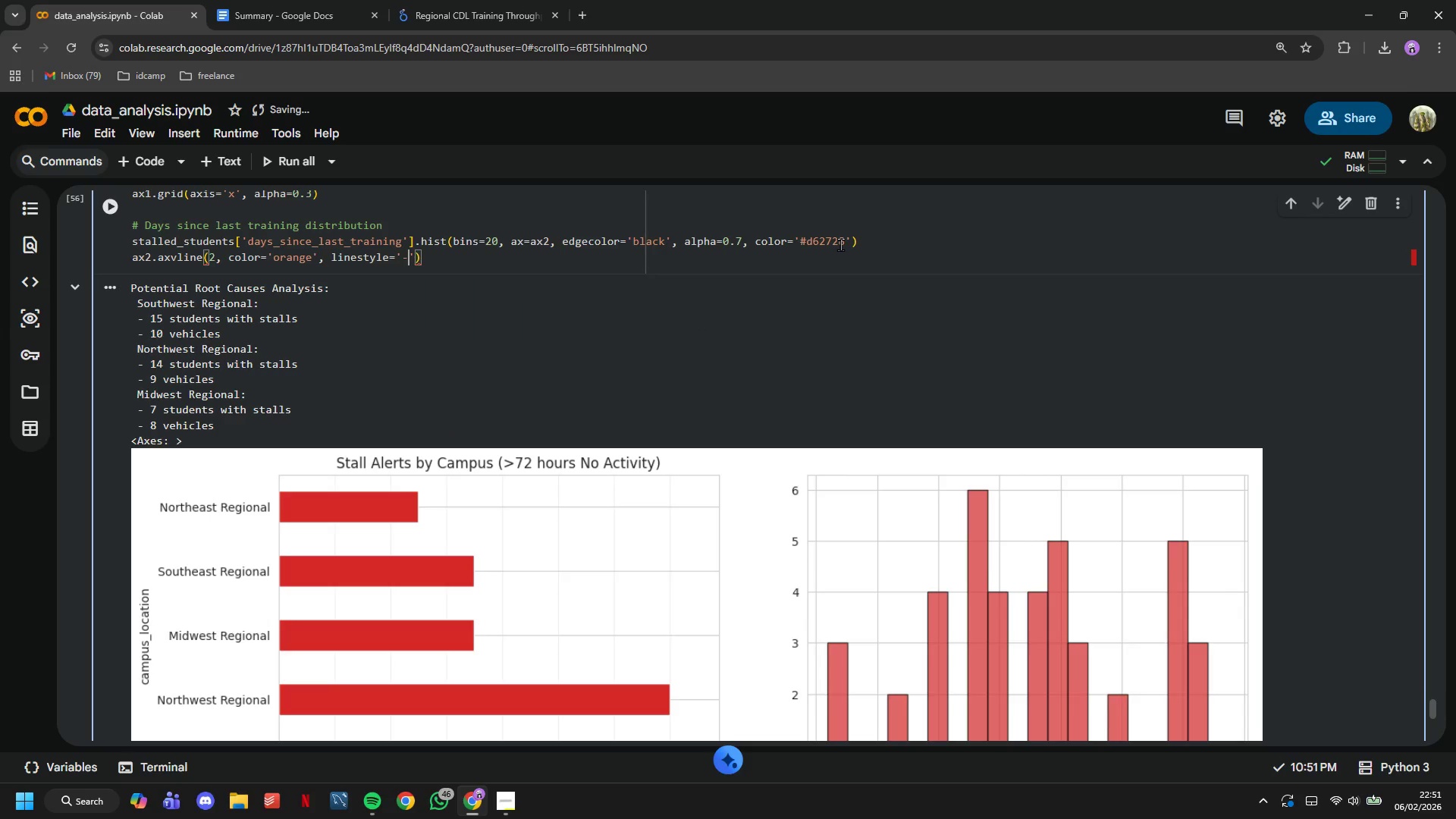 
key(Minus)
 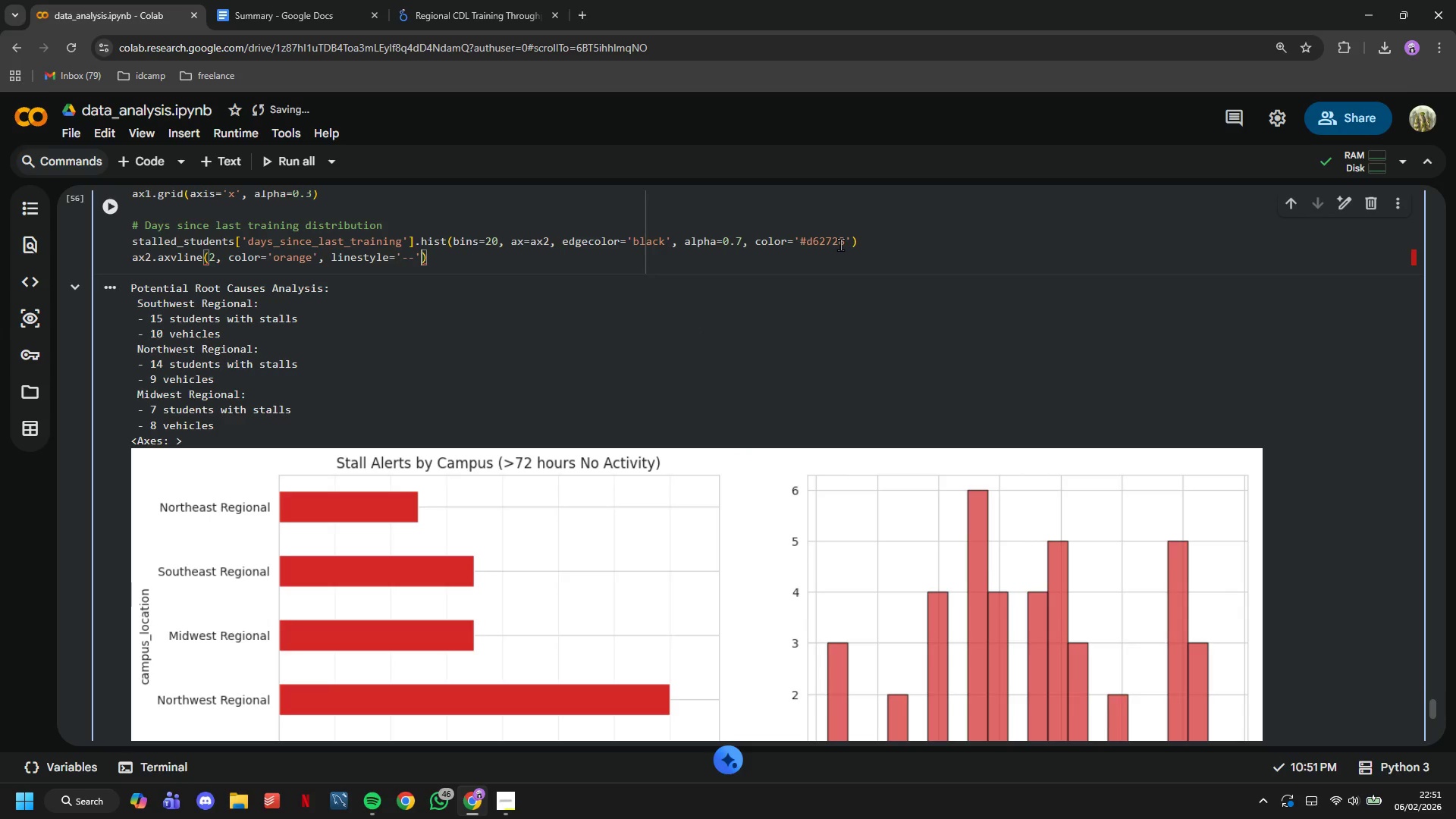 
key(ArrowRight)
 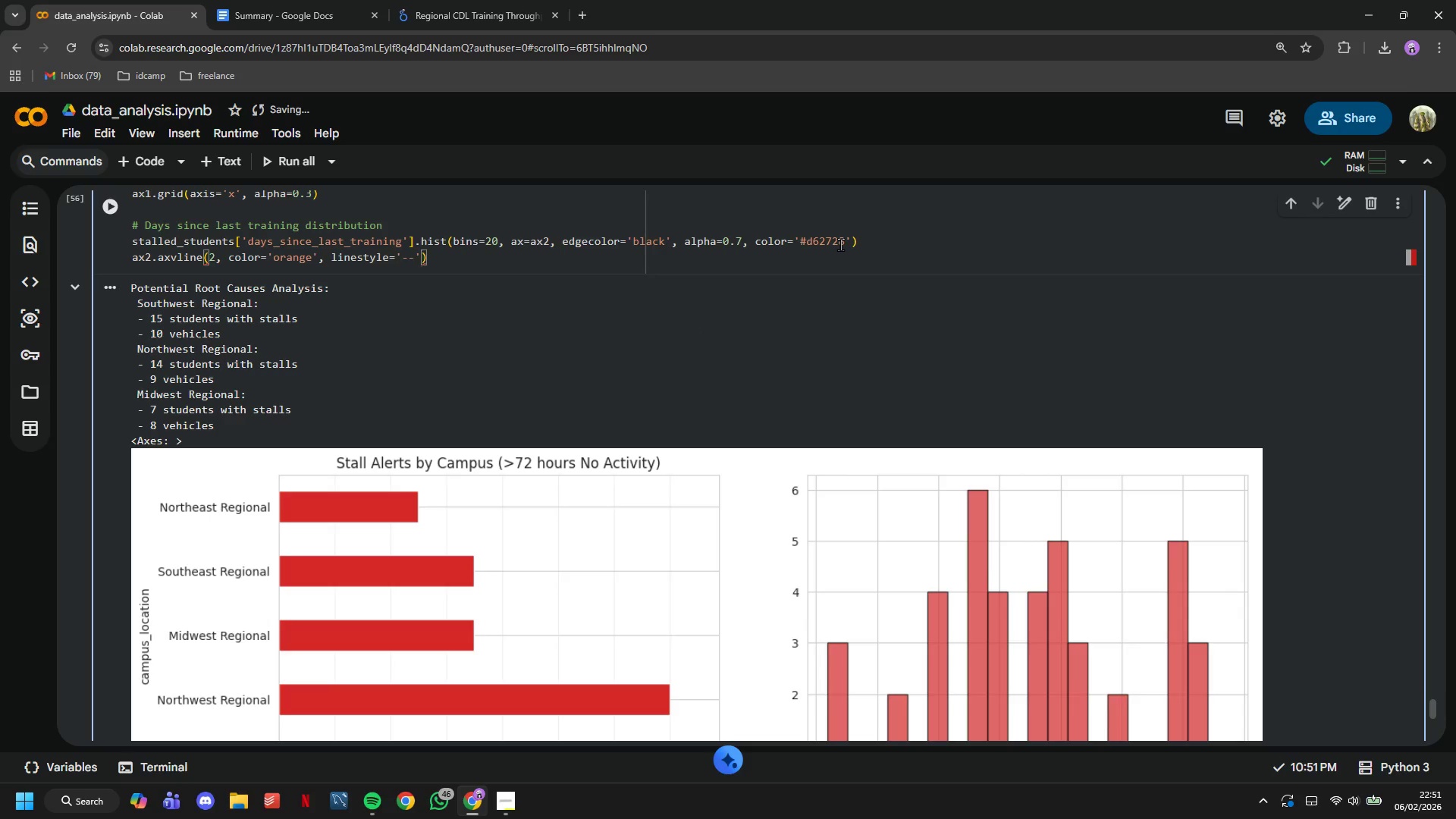 
type(, linewidth=2.)
key(Backspace)
type(, label='72 )
key(Backspace)
type(hr Threshold)
 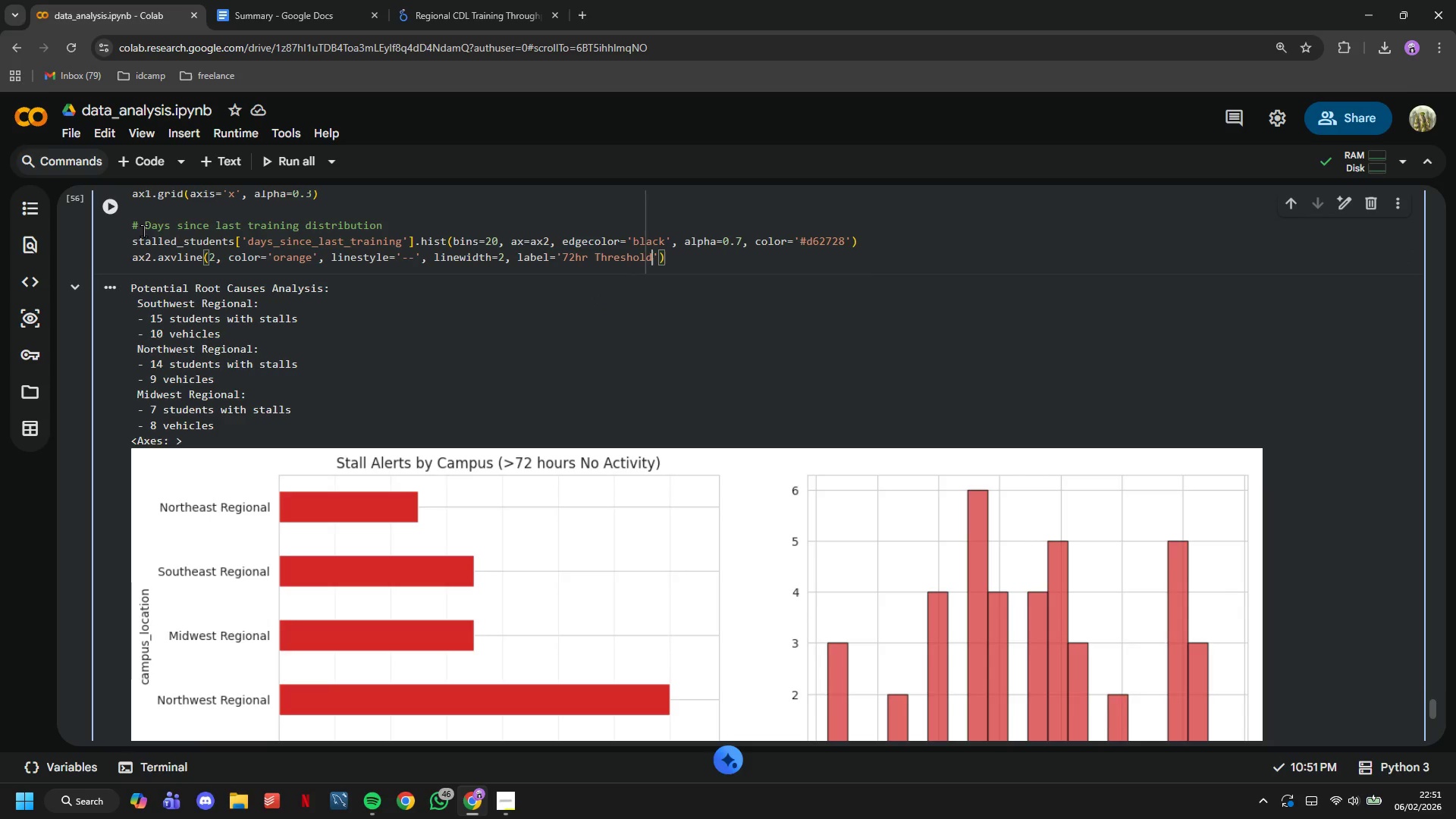 
left_click([115, 202])
 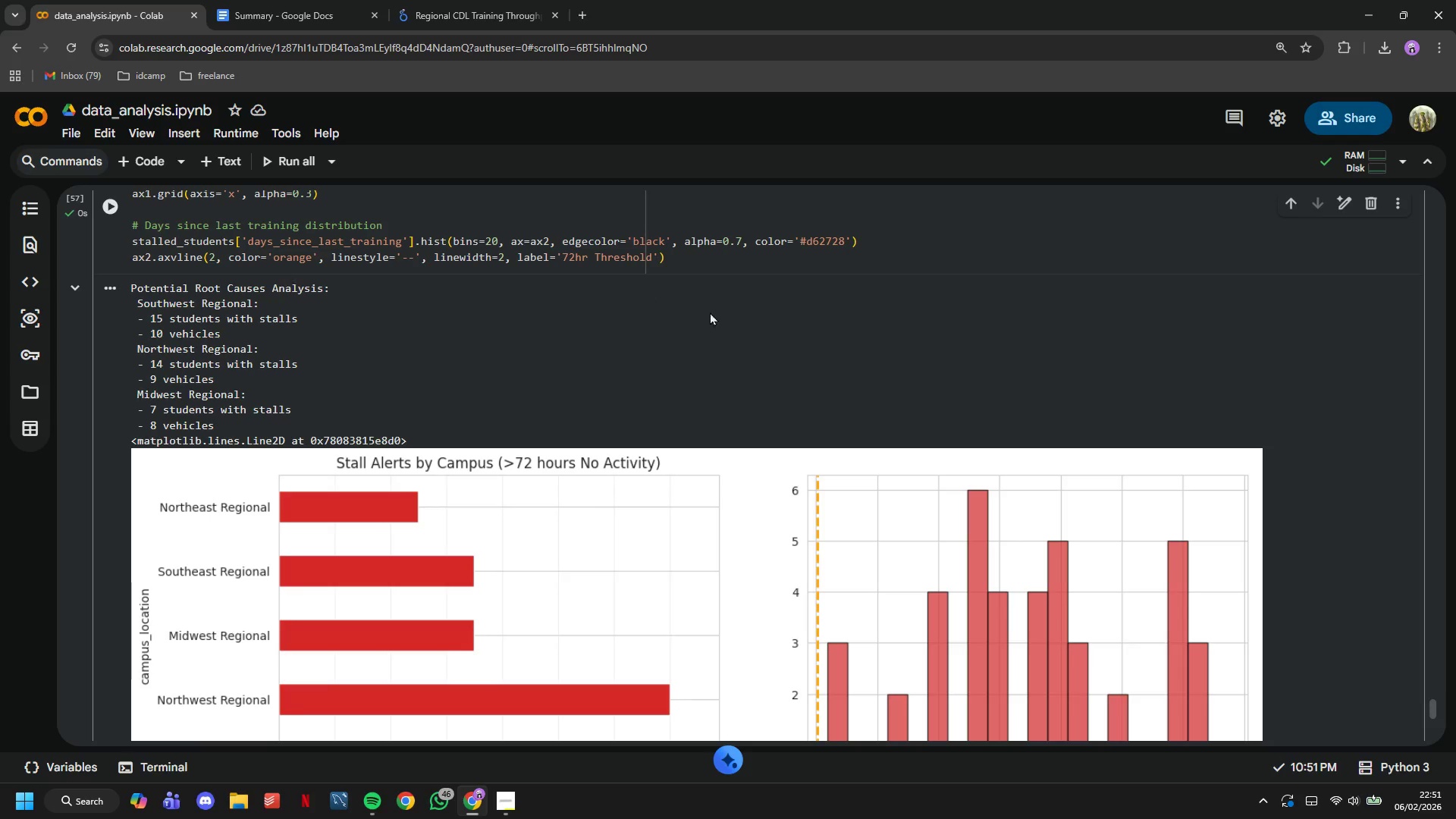 
scroll: coordinate [758, 341], scroll_direction: none, amount: 0.0
 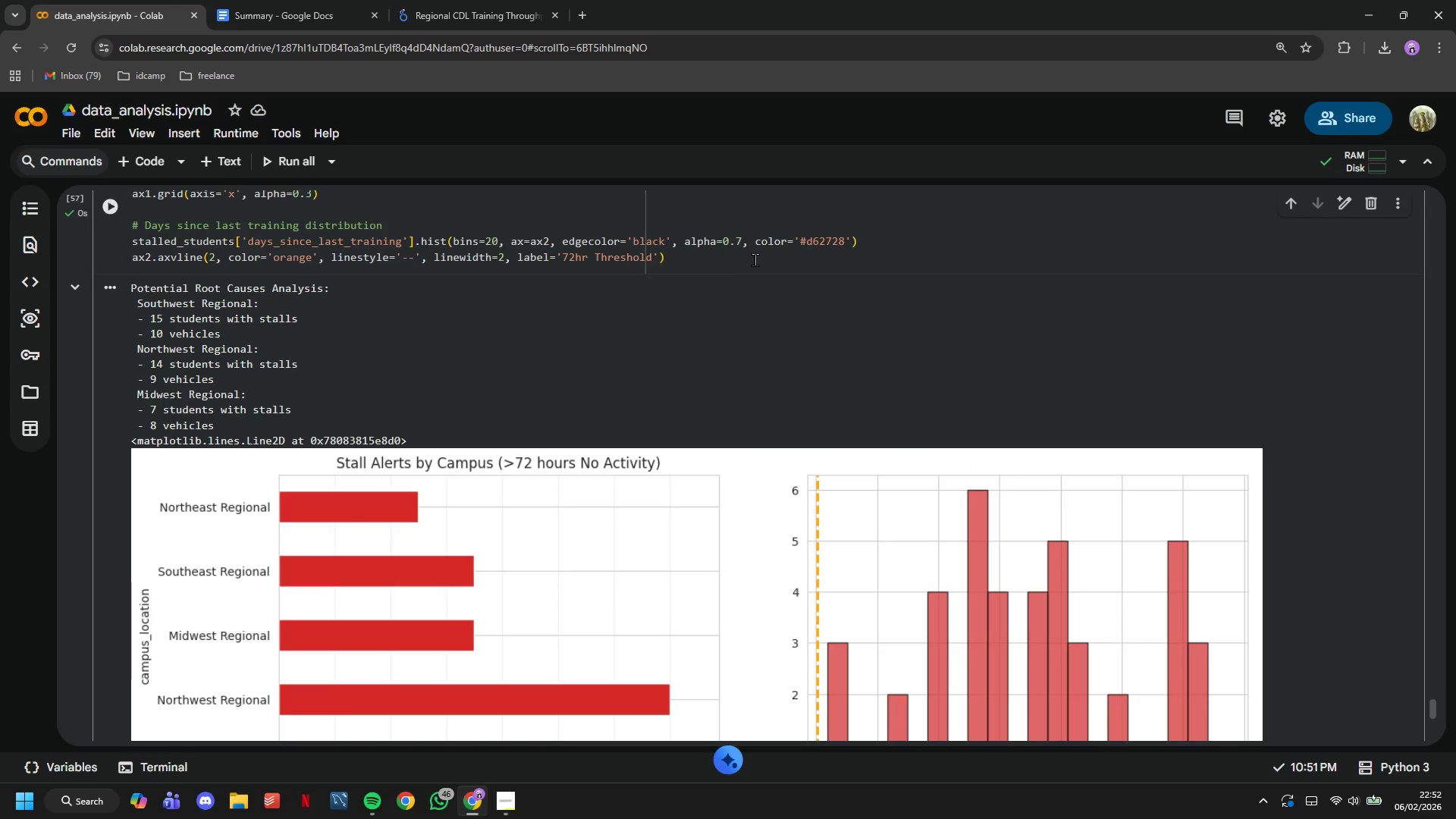 
left_click([753, 256])
 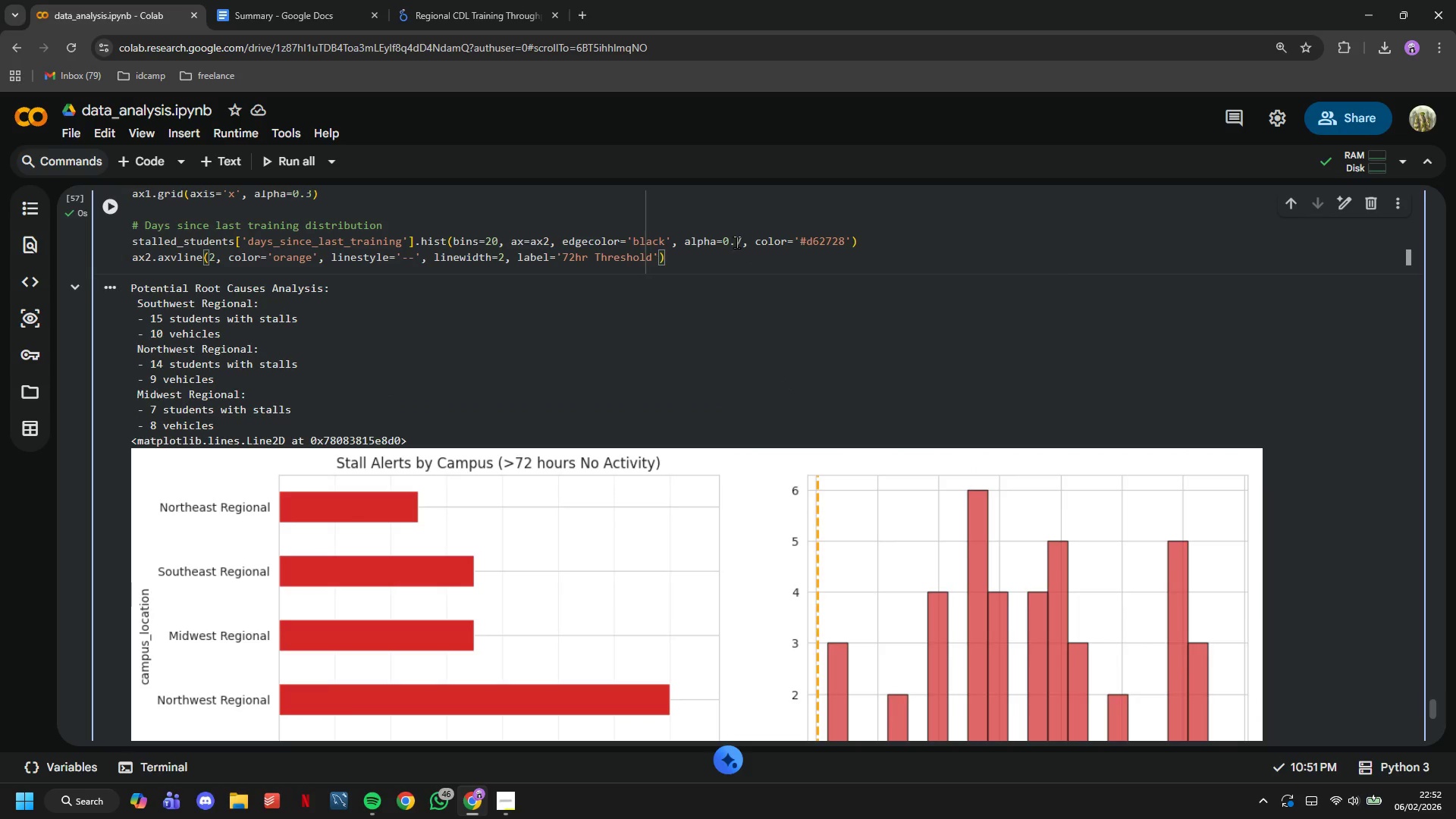 
key(Enter)
 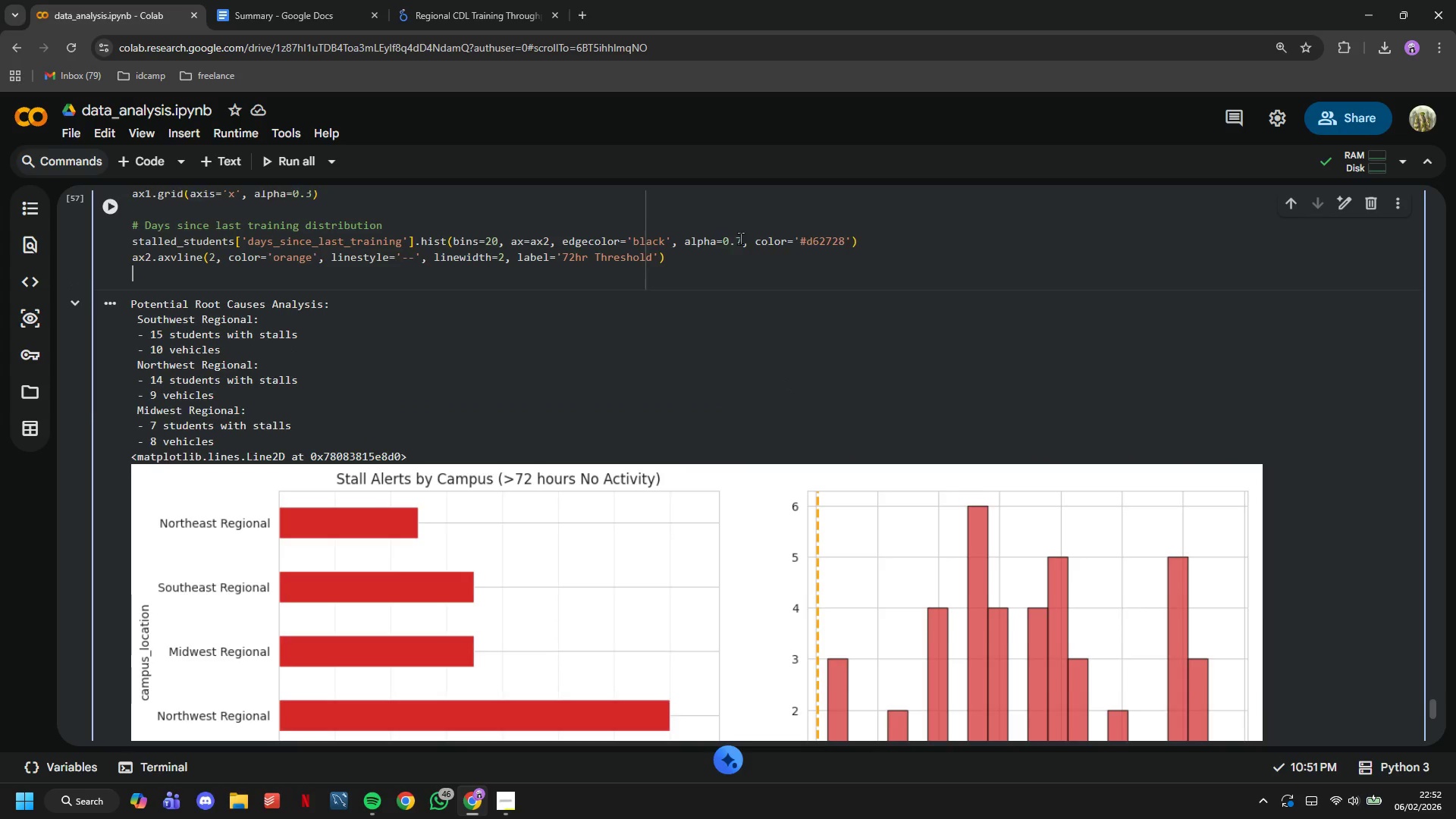 
scroll: coordinate [740, 249], scroll_direction: down, amount: 3.0
 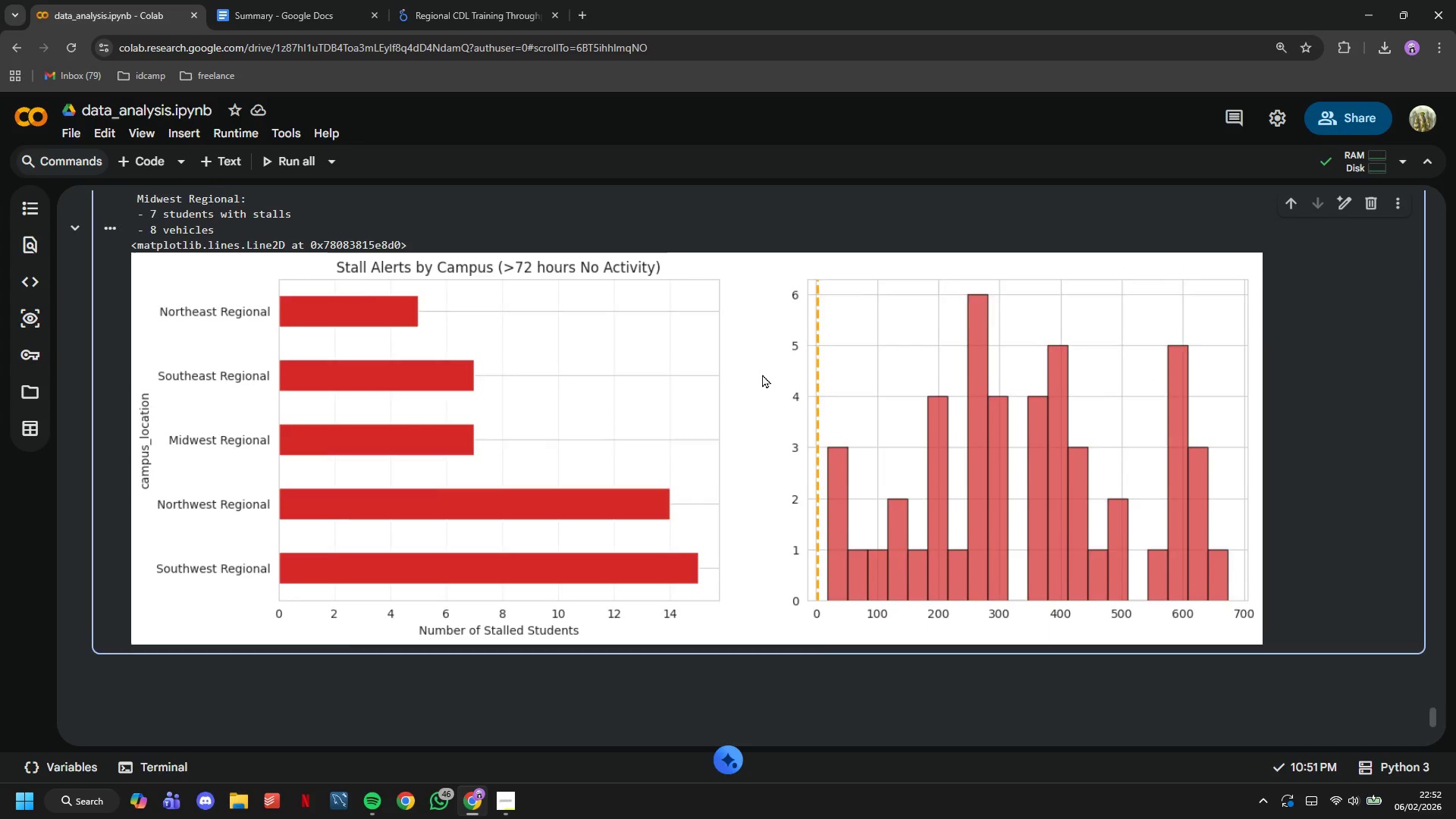 
scroll: coordinate [762, 374], scroll_direction: up, amount: 2.0
 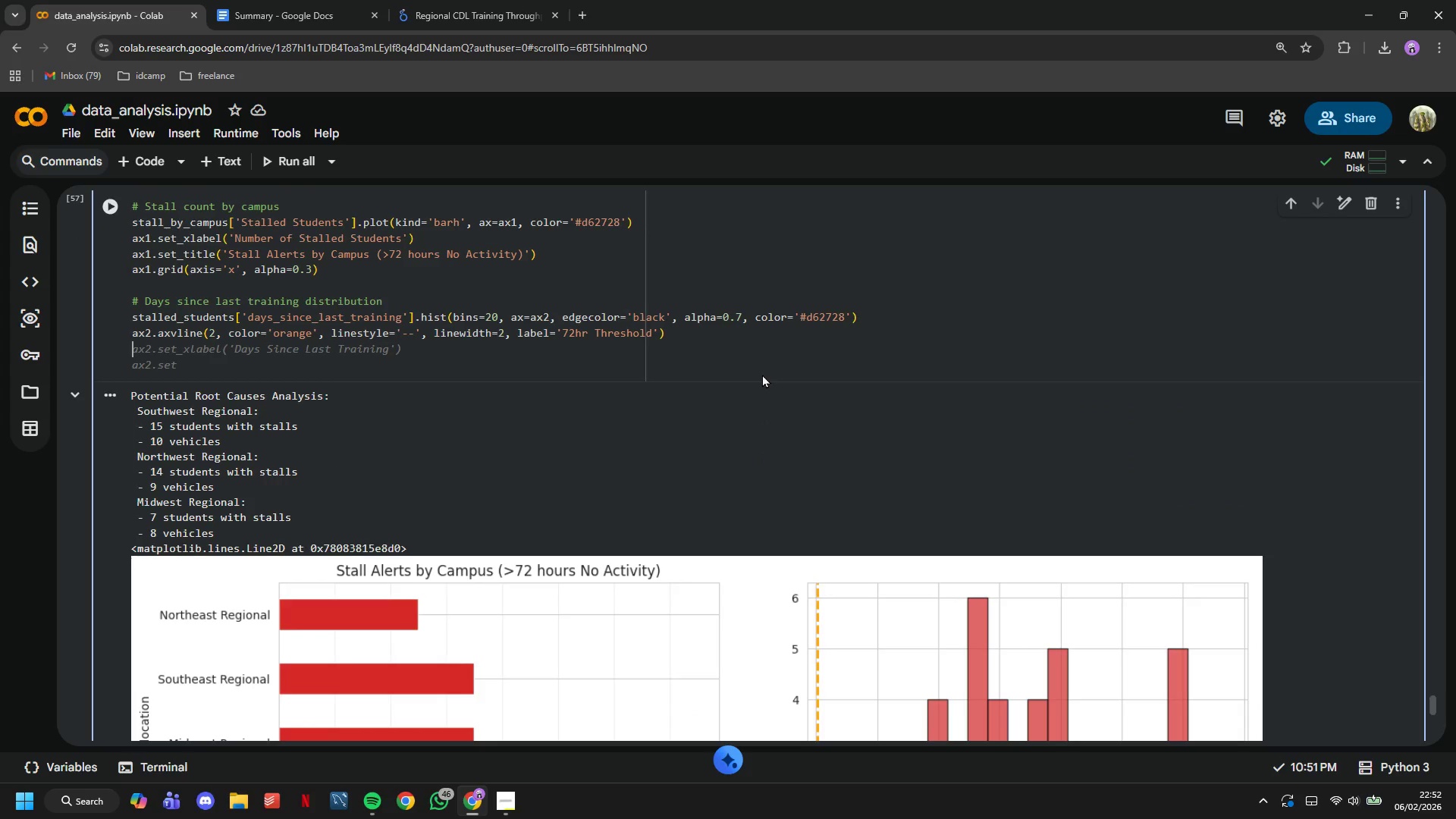 
key(Tab)
 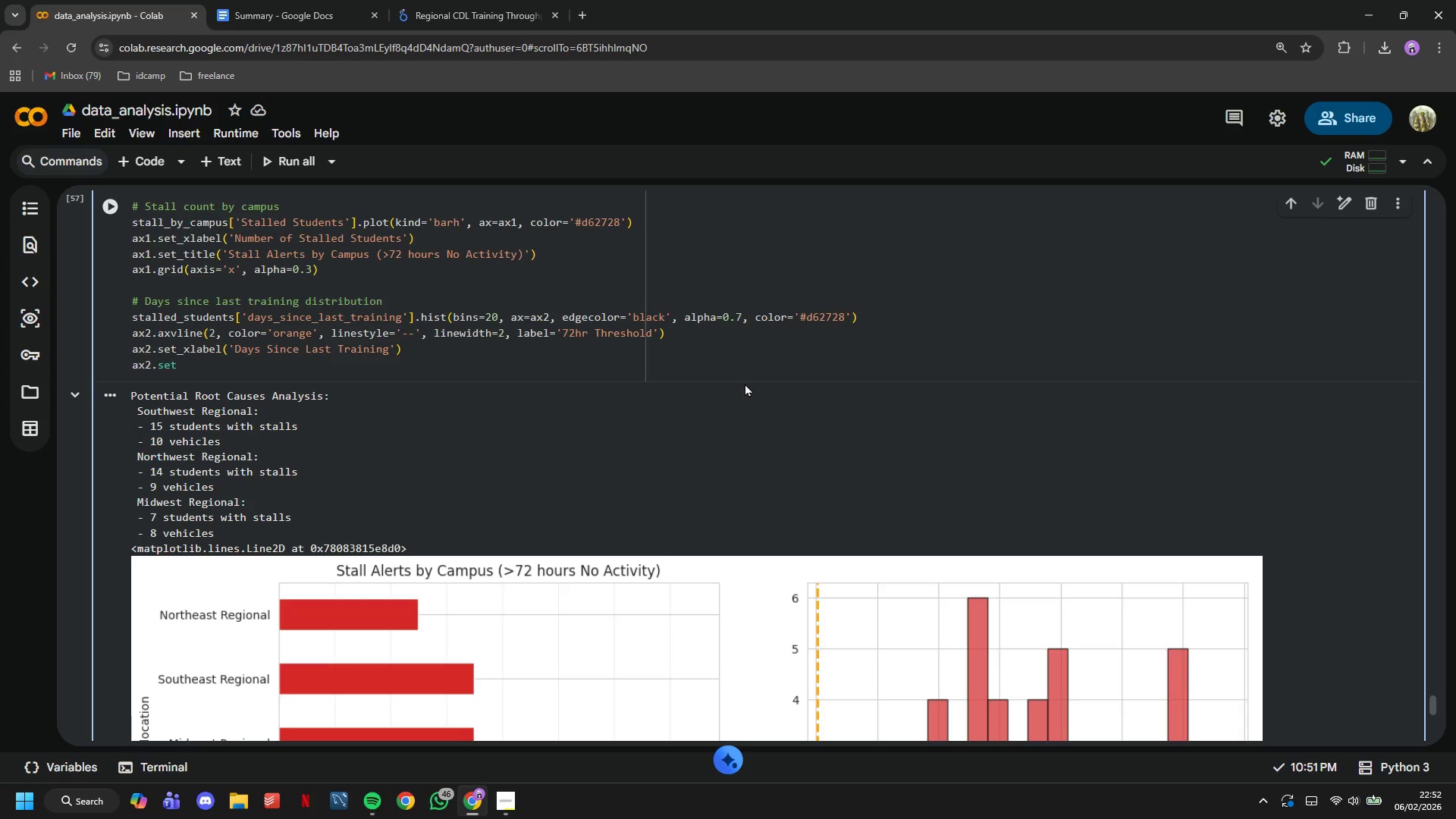 
type(_ylabel(')
key(Tab)
 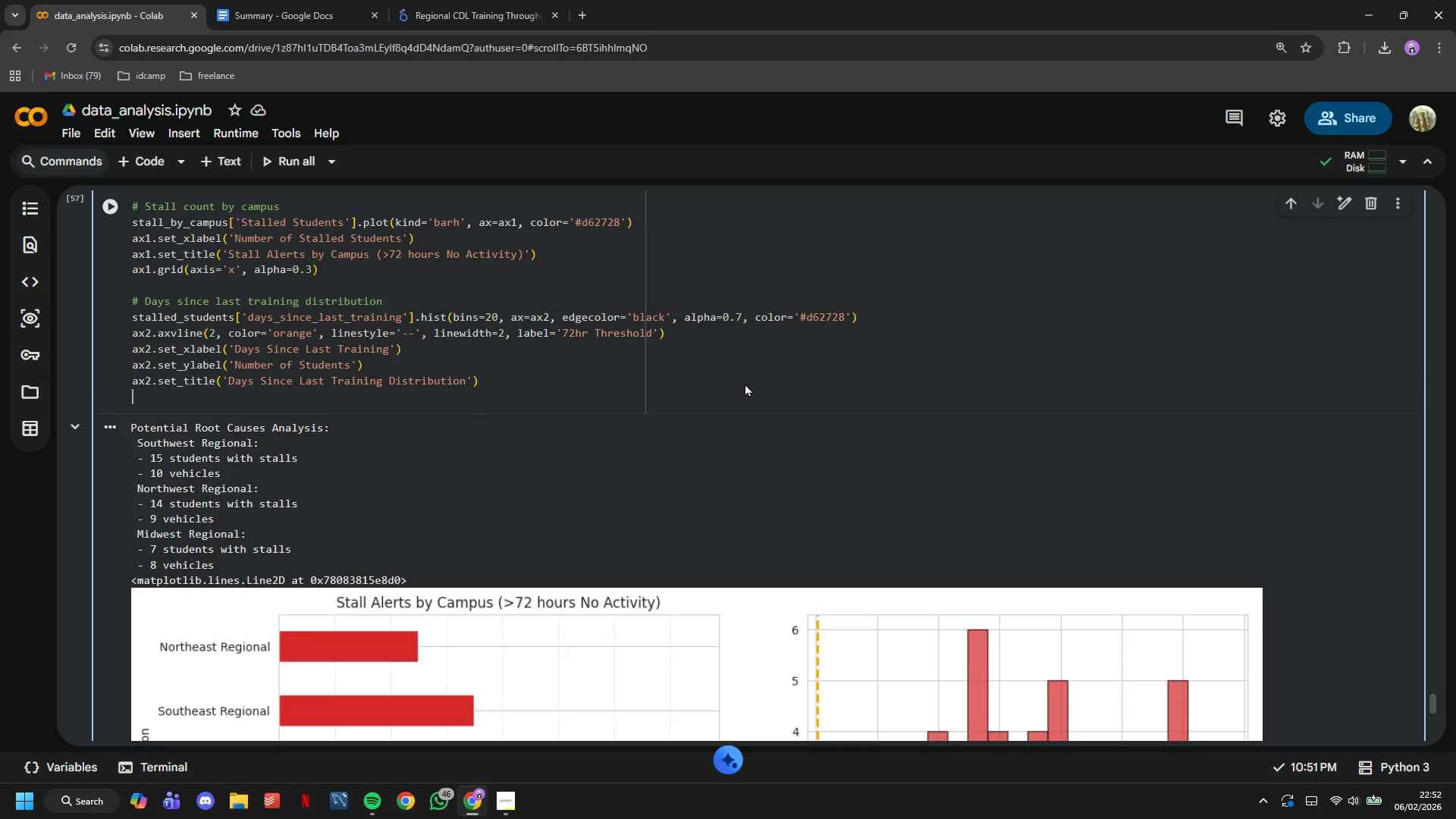 
 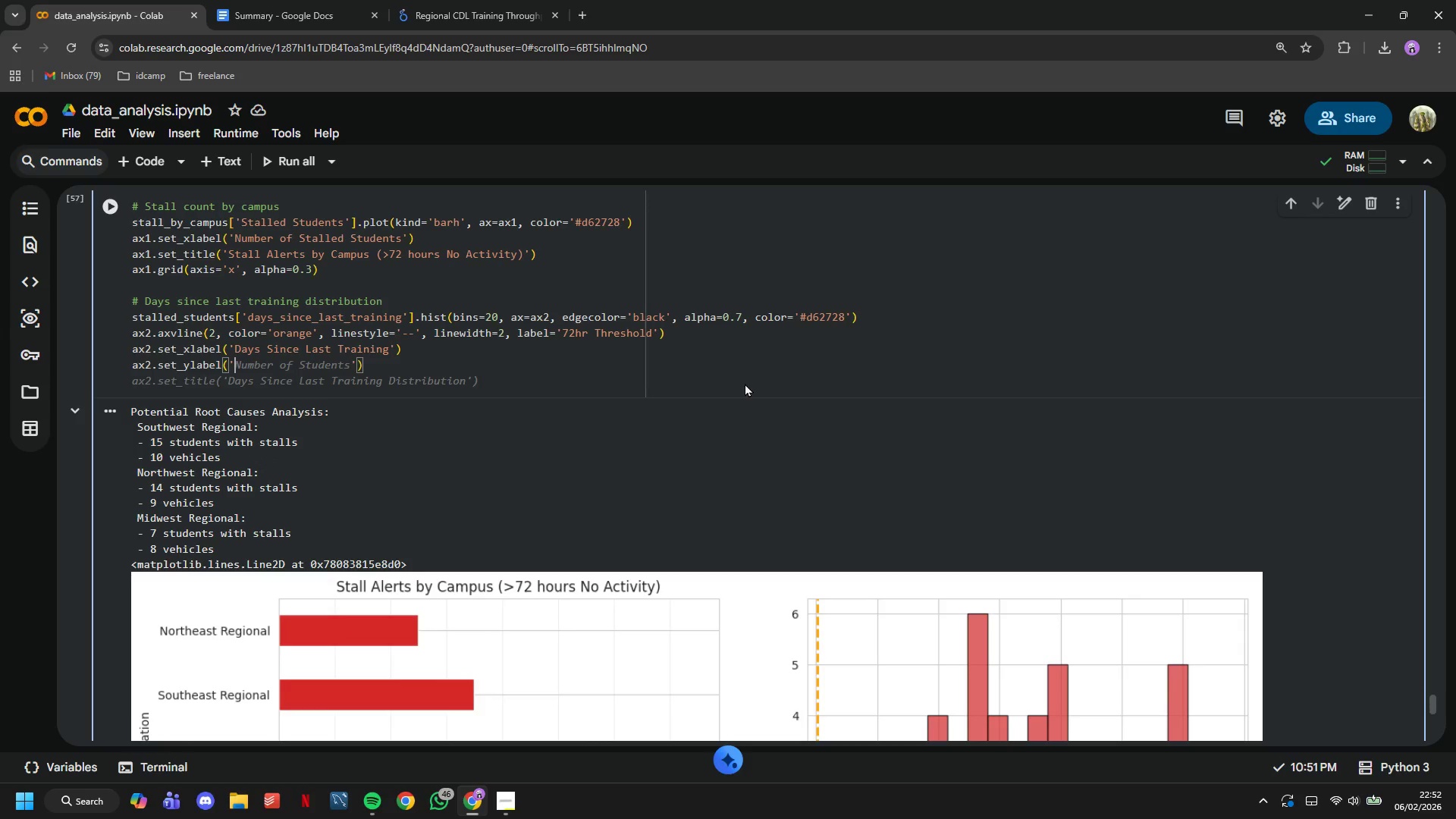 
key(Enter)
 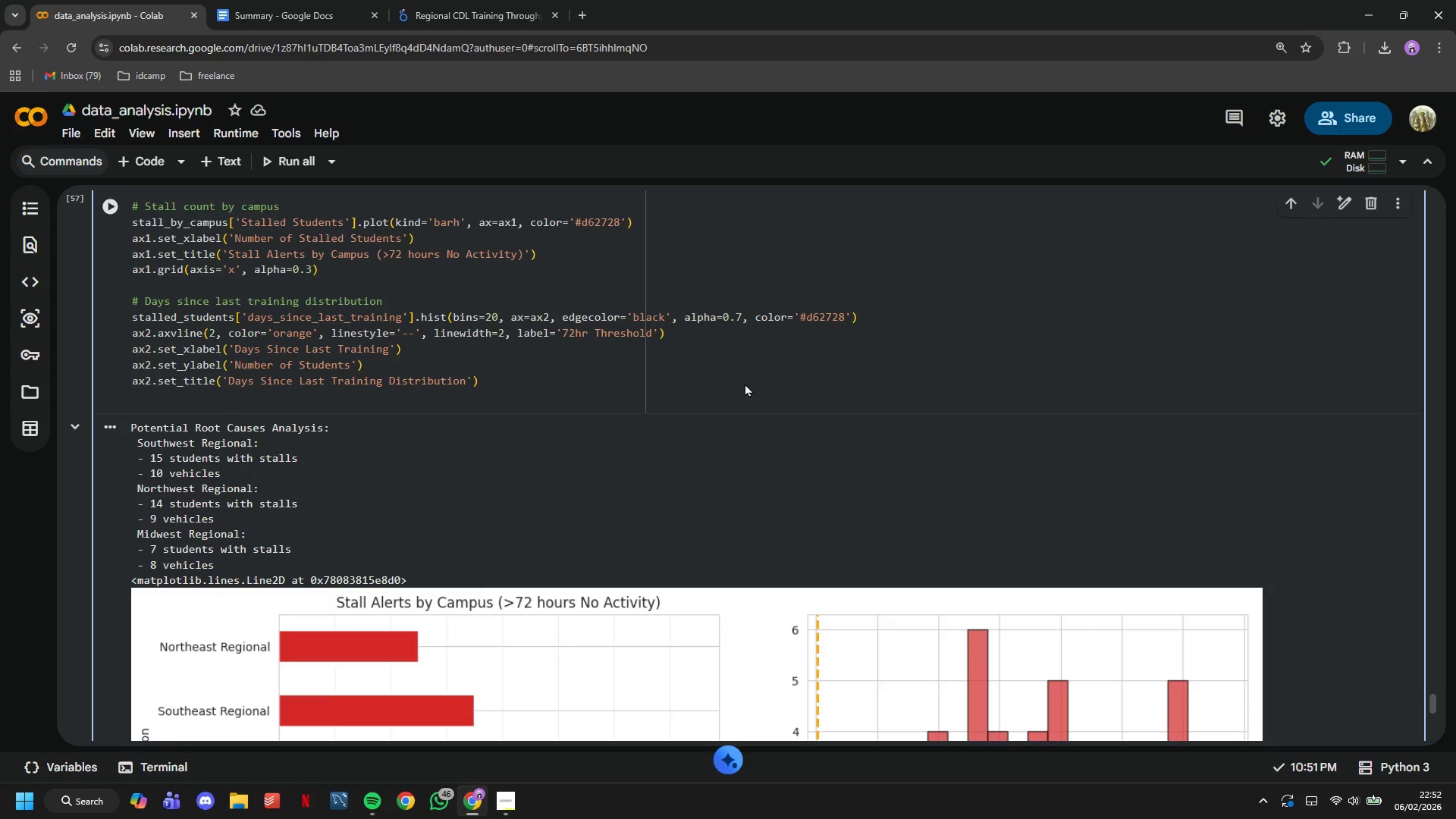 
type(ax2.legend()
 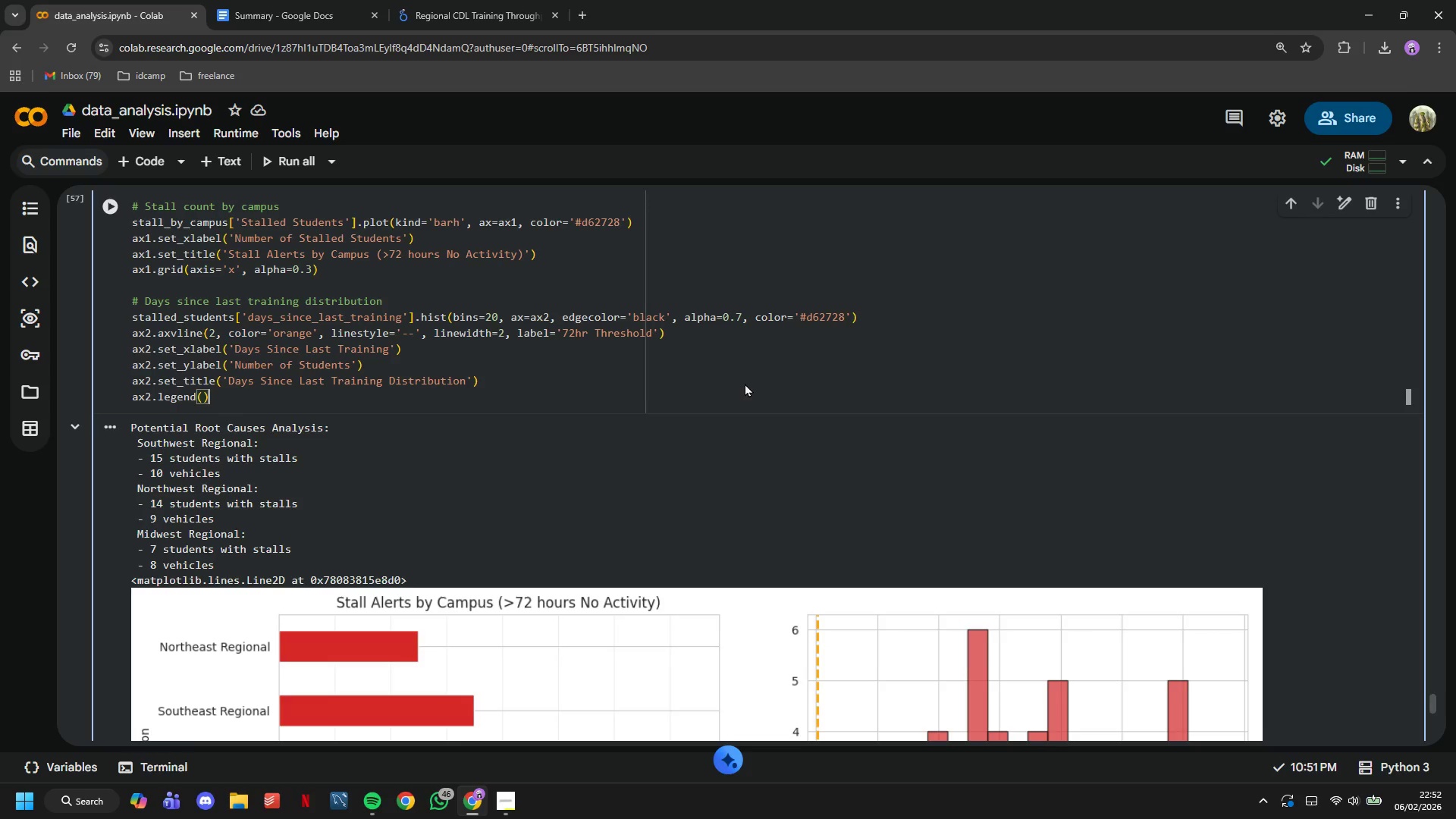 
 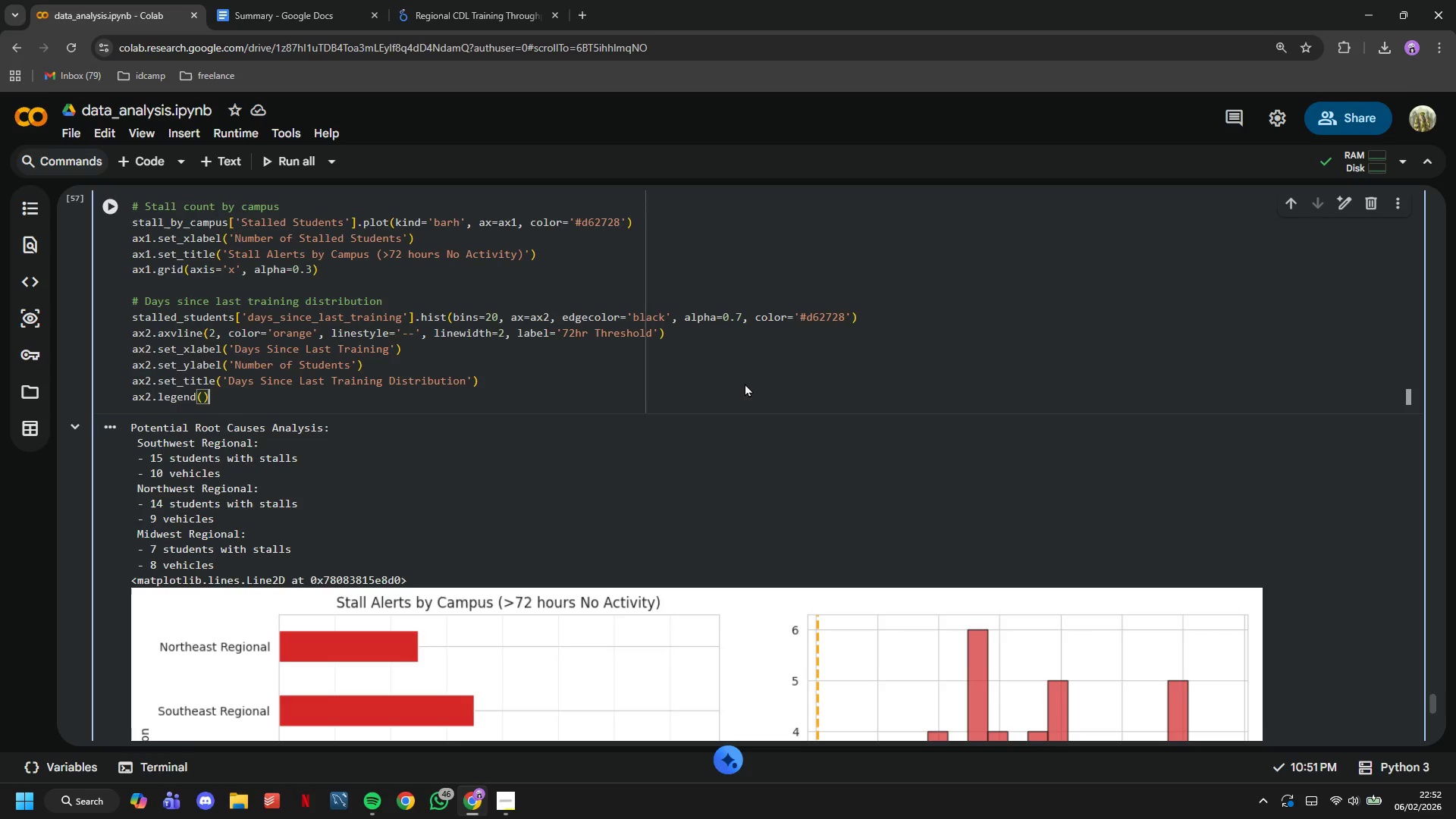 
key(ArrowRight)
 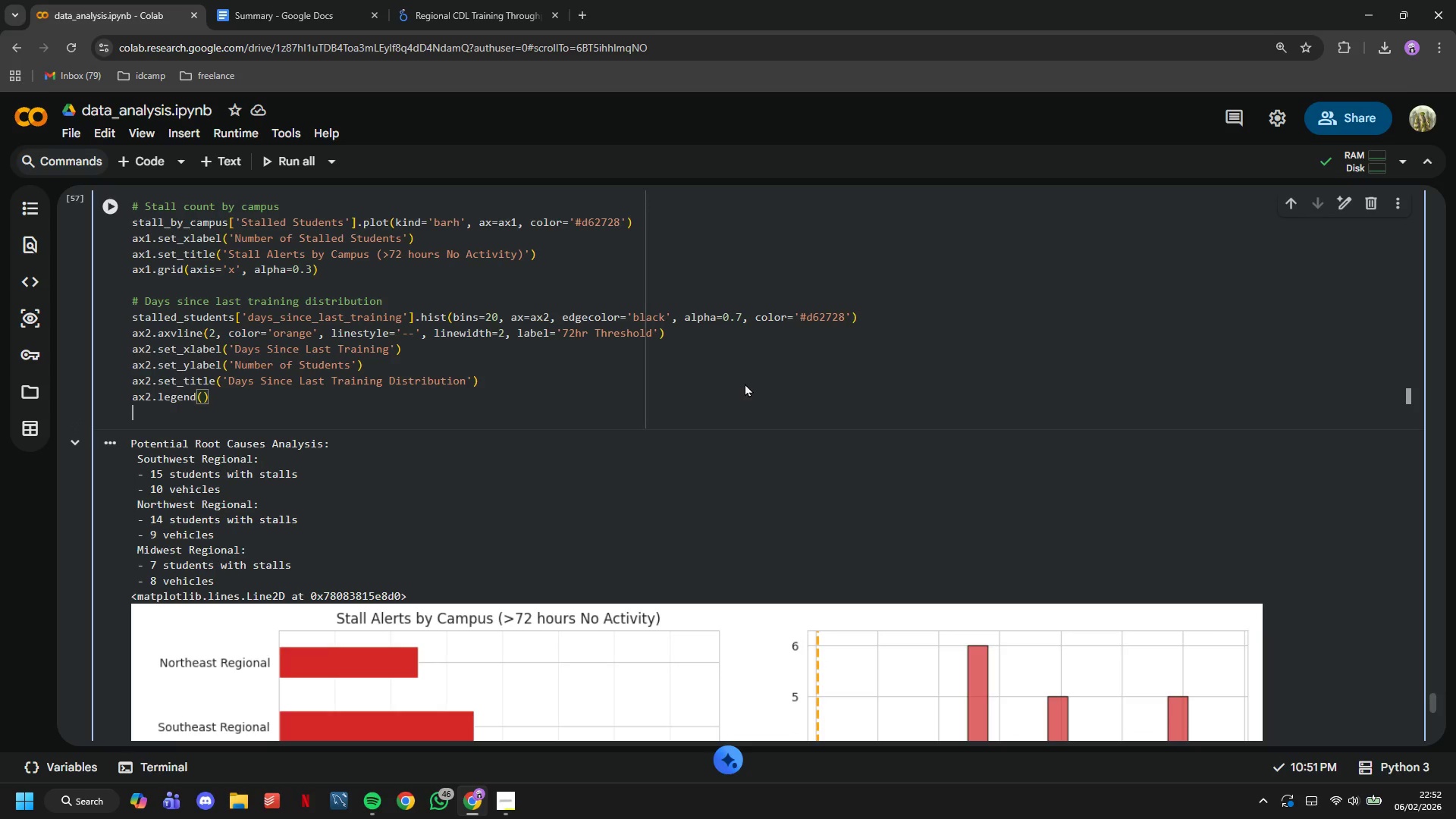 
key(Enter)
 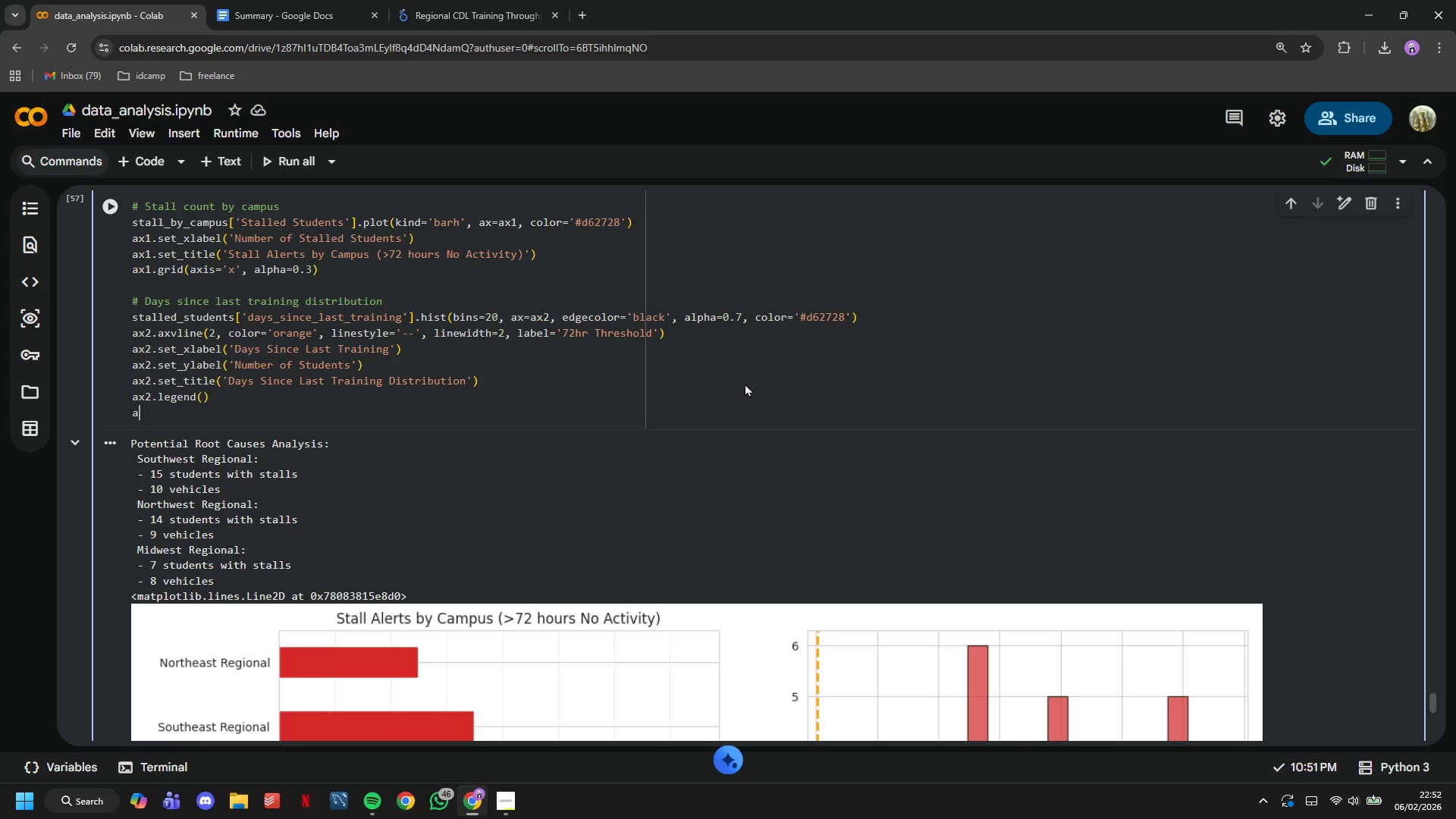 
type(ax2.grid(axis='y)
 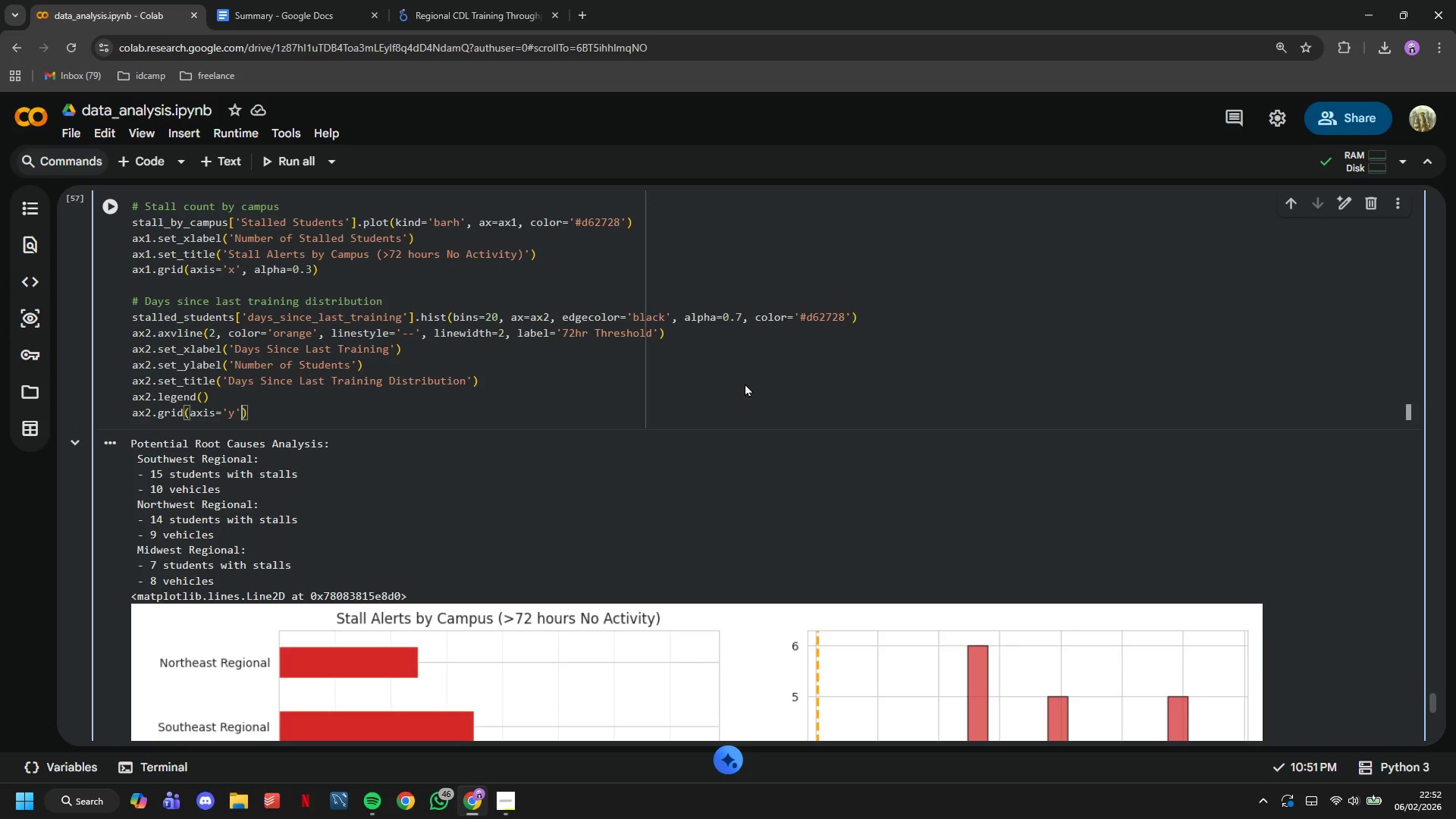 
 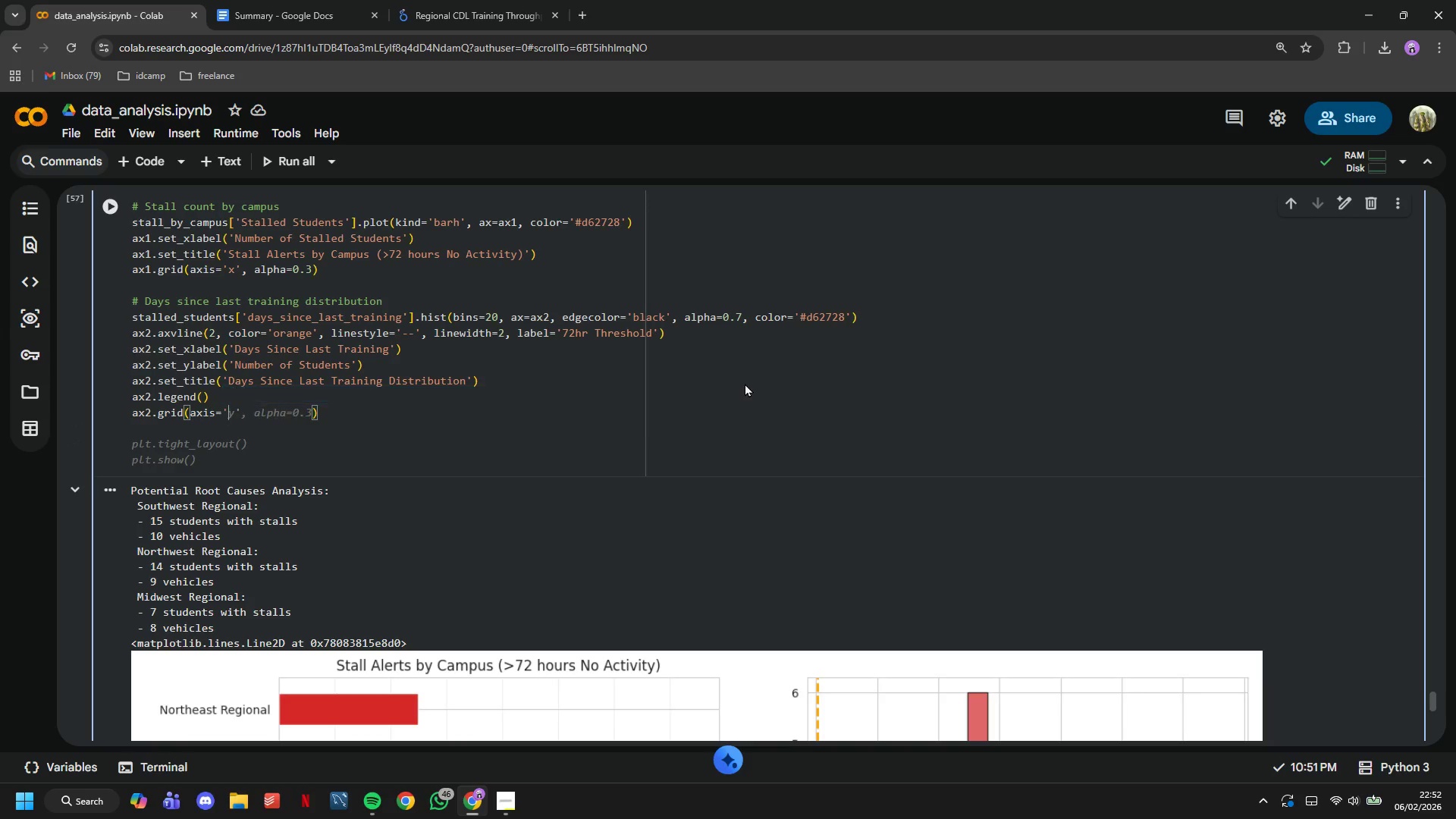 
key(ArrowRight)
 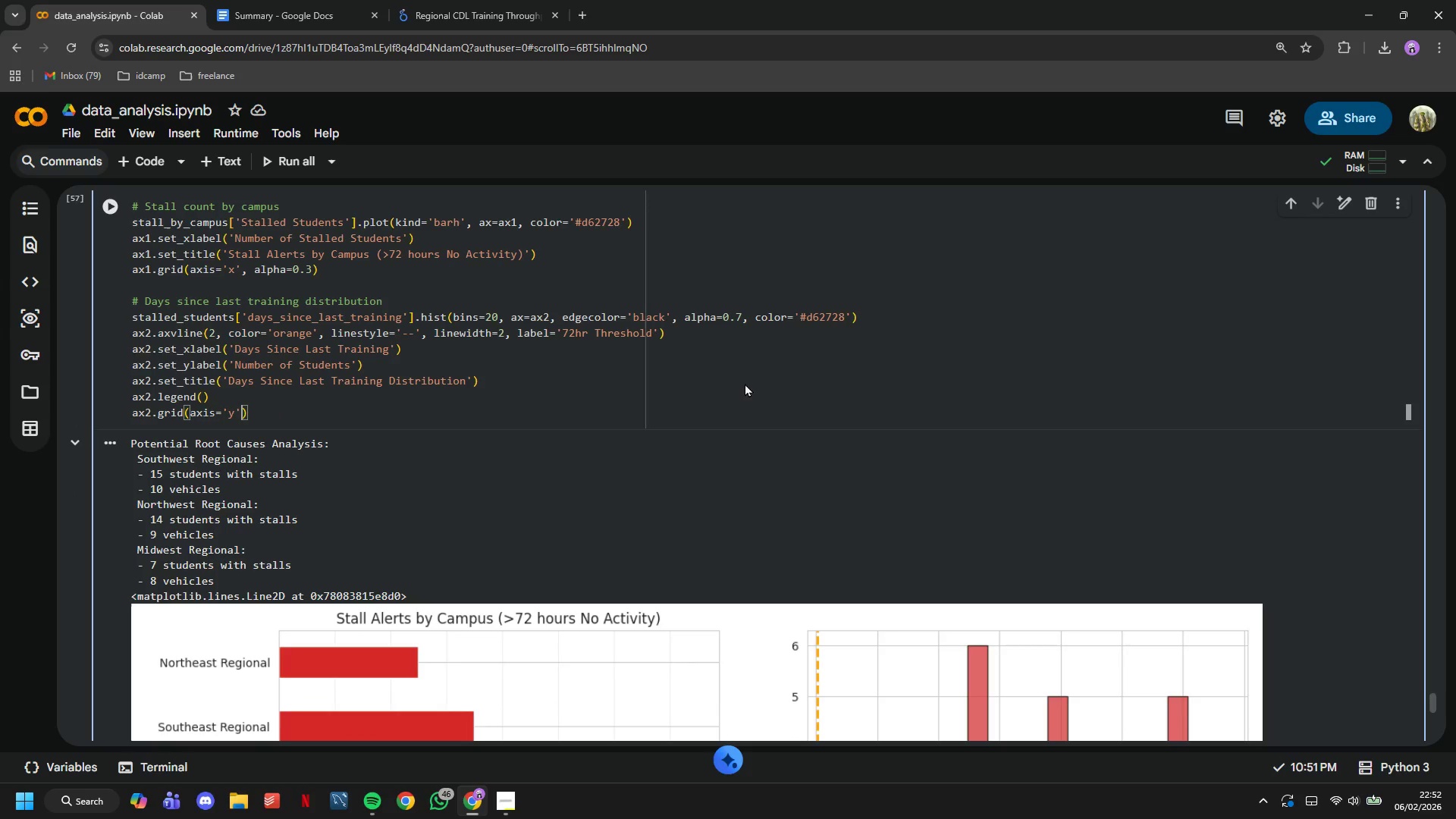 
type(, alpha=0.3)
 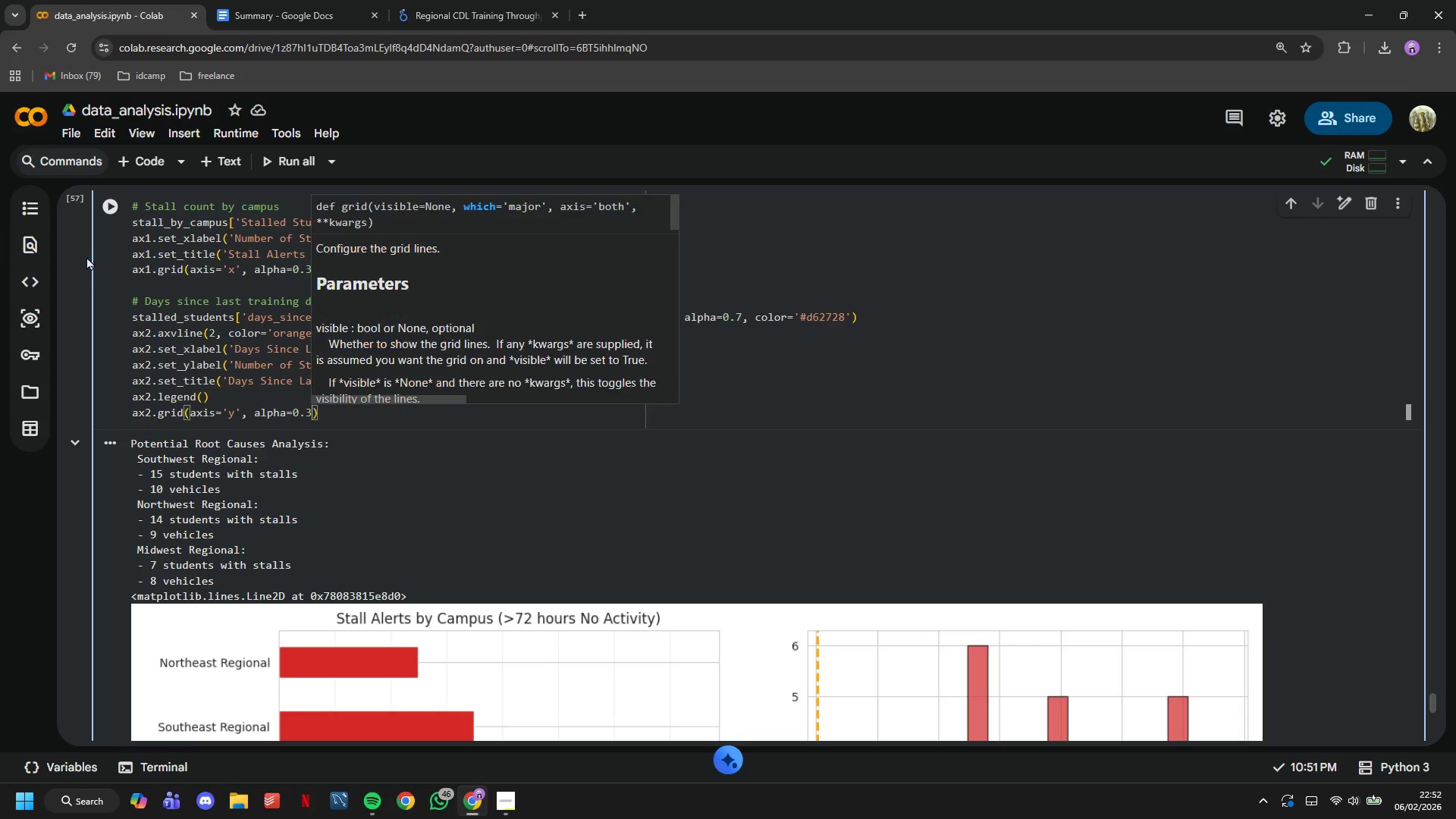 
left_click([107, 215])
 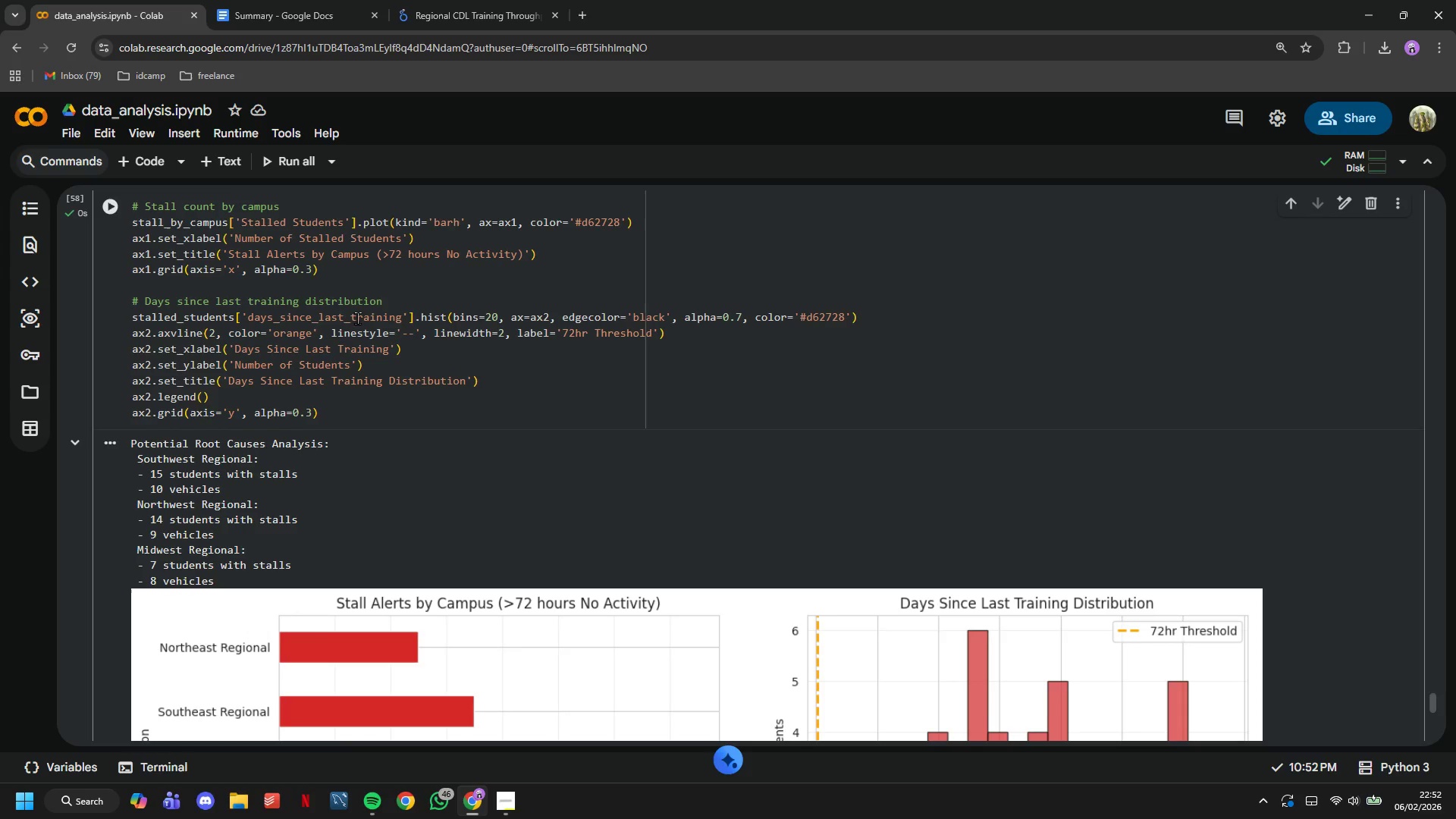 
scroll: coordinate [443, 355], scroll_direction: down, amount: 5.0
 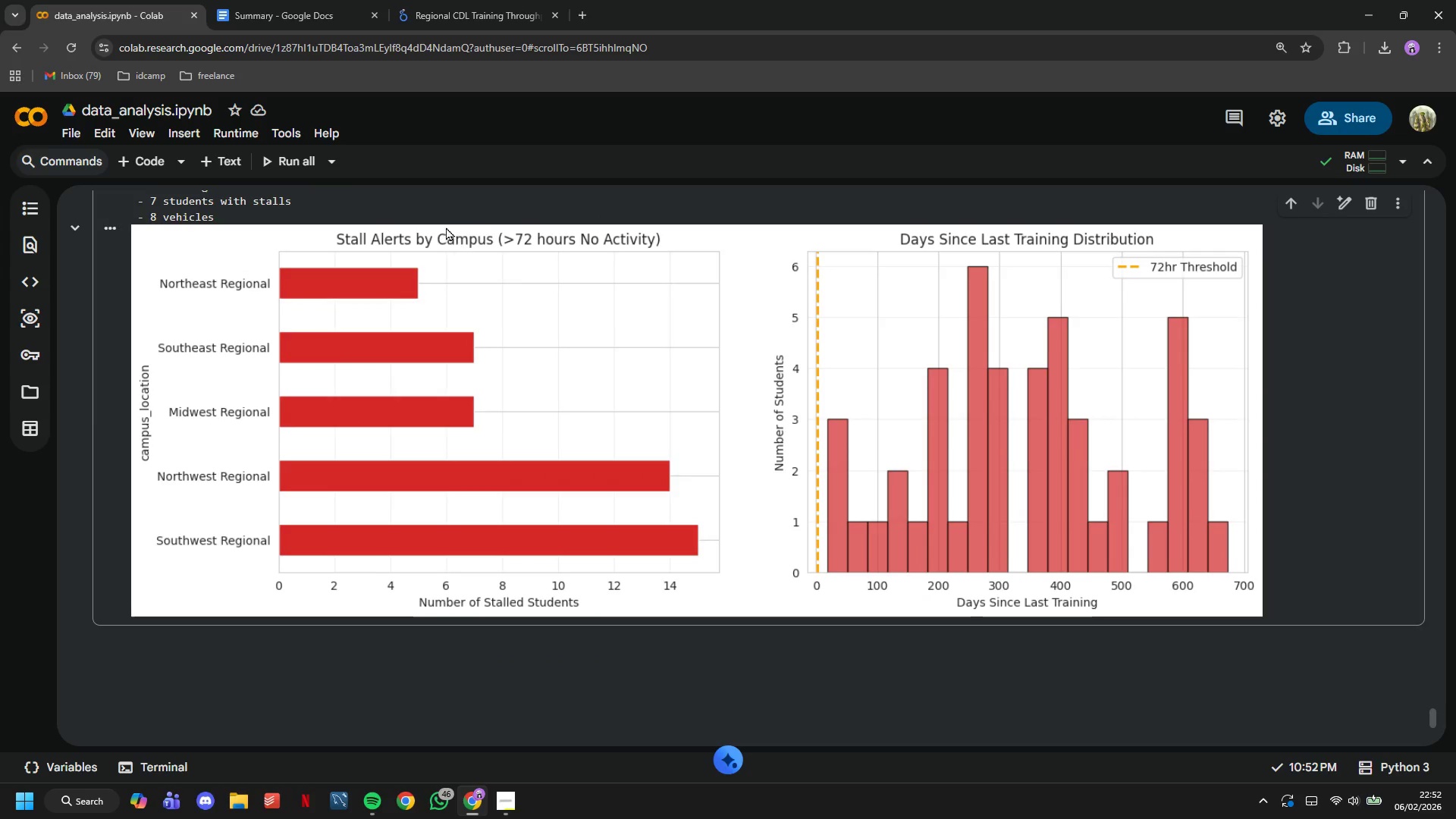 
scroll: coordinate [425, 253], scroll_direction: up, amount: 4.0
 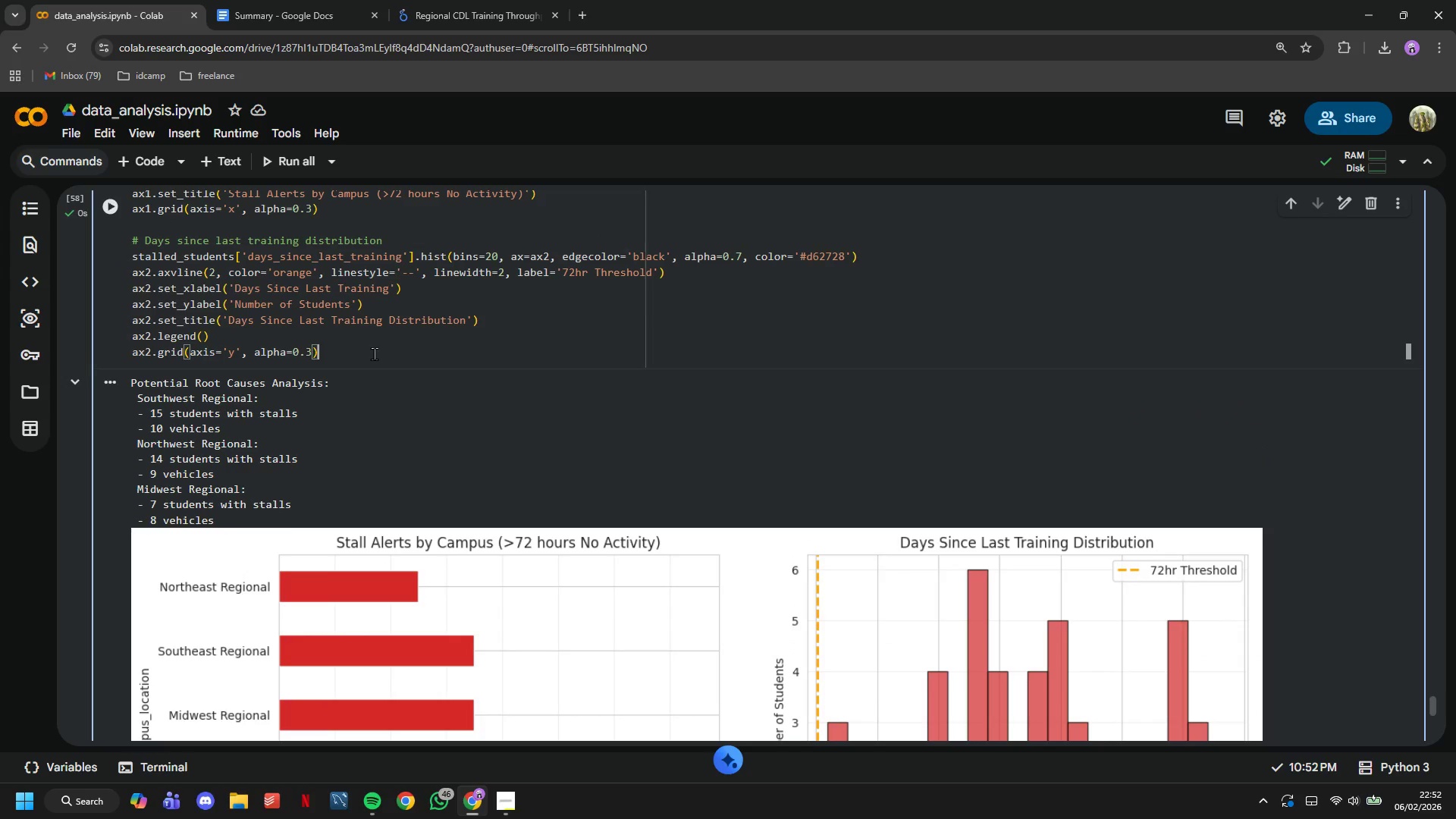 
key(Enter)
 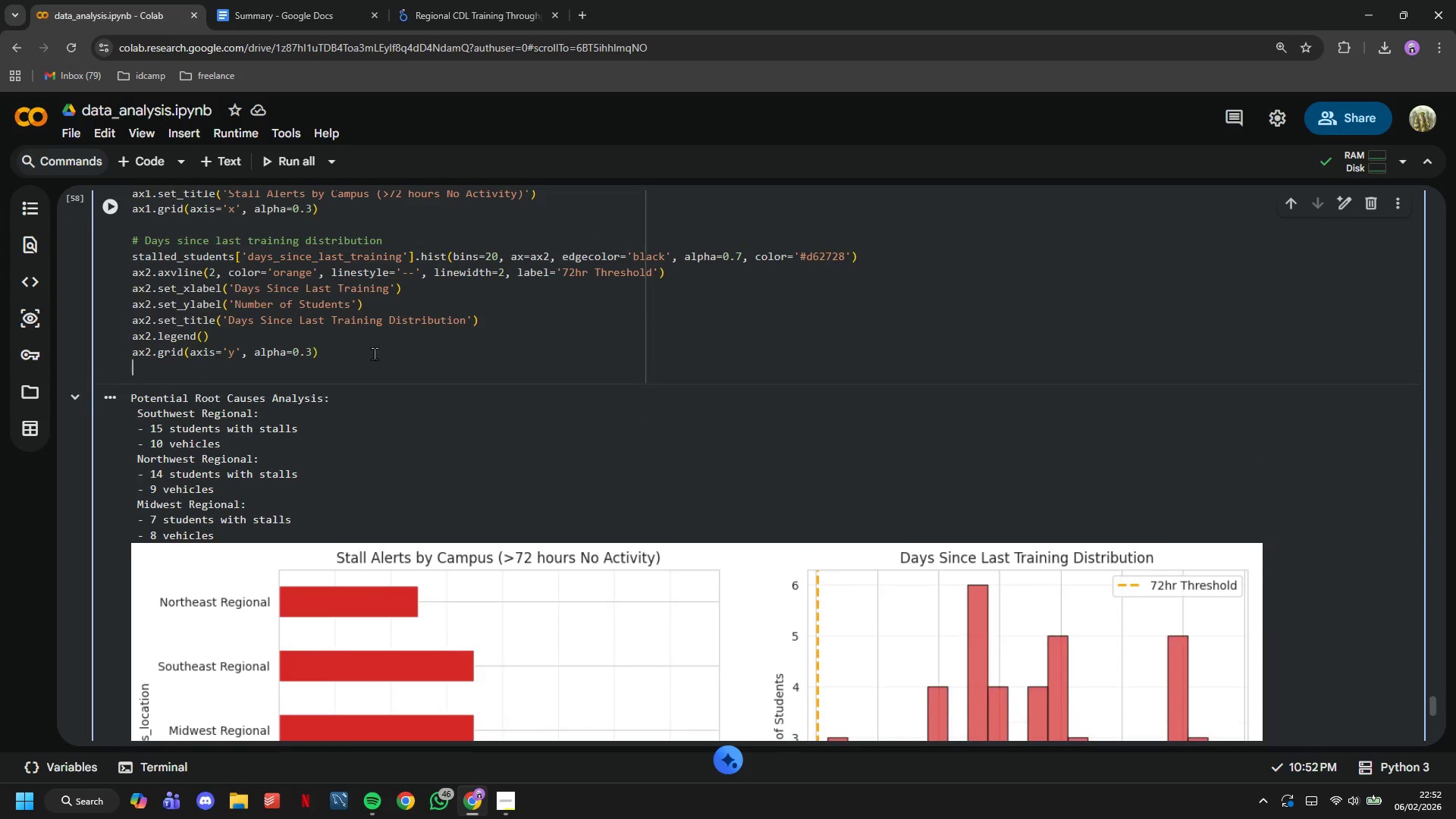 
key(Enter)
 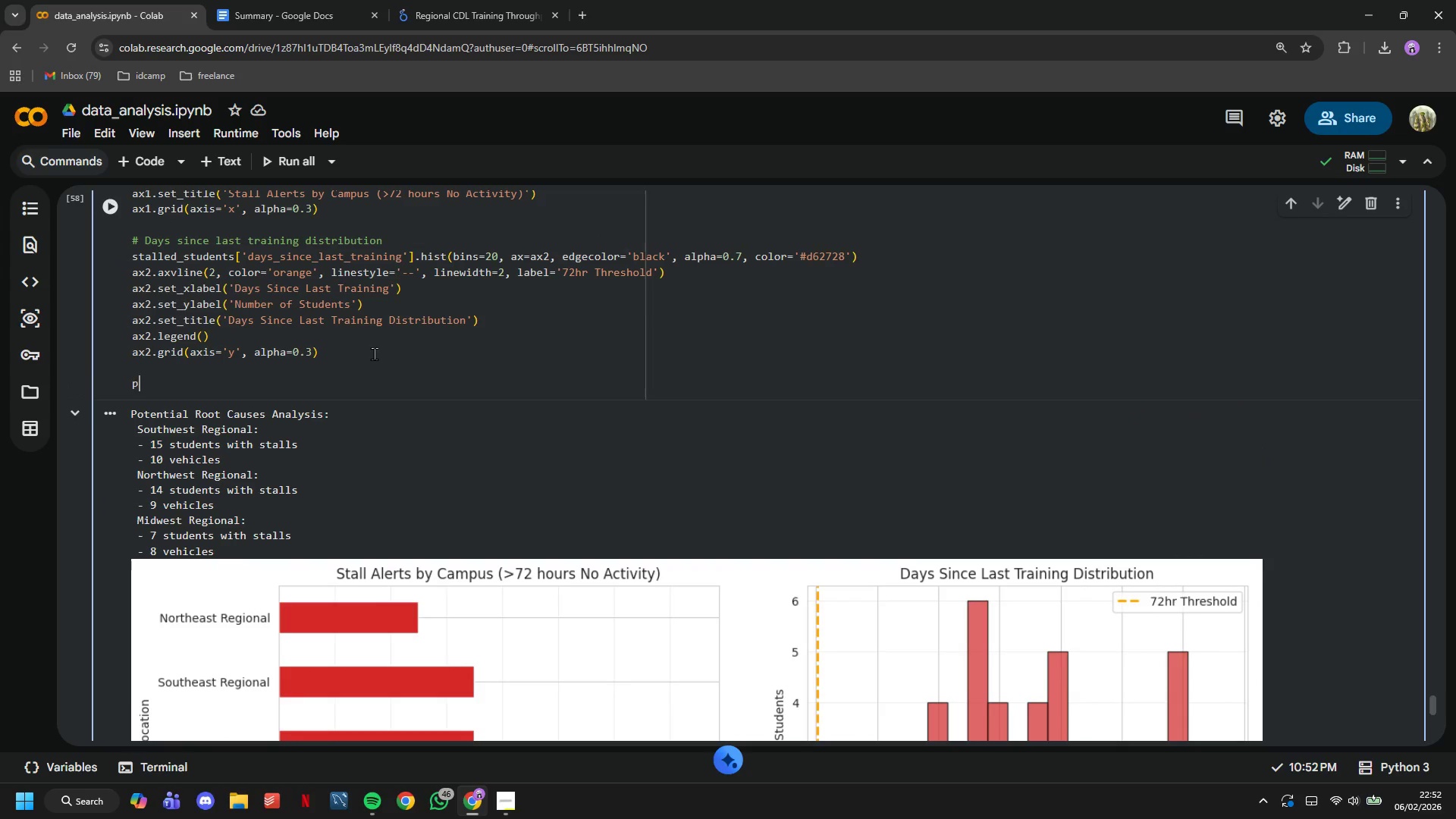 
type(plt.tight_layout()
 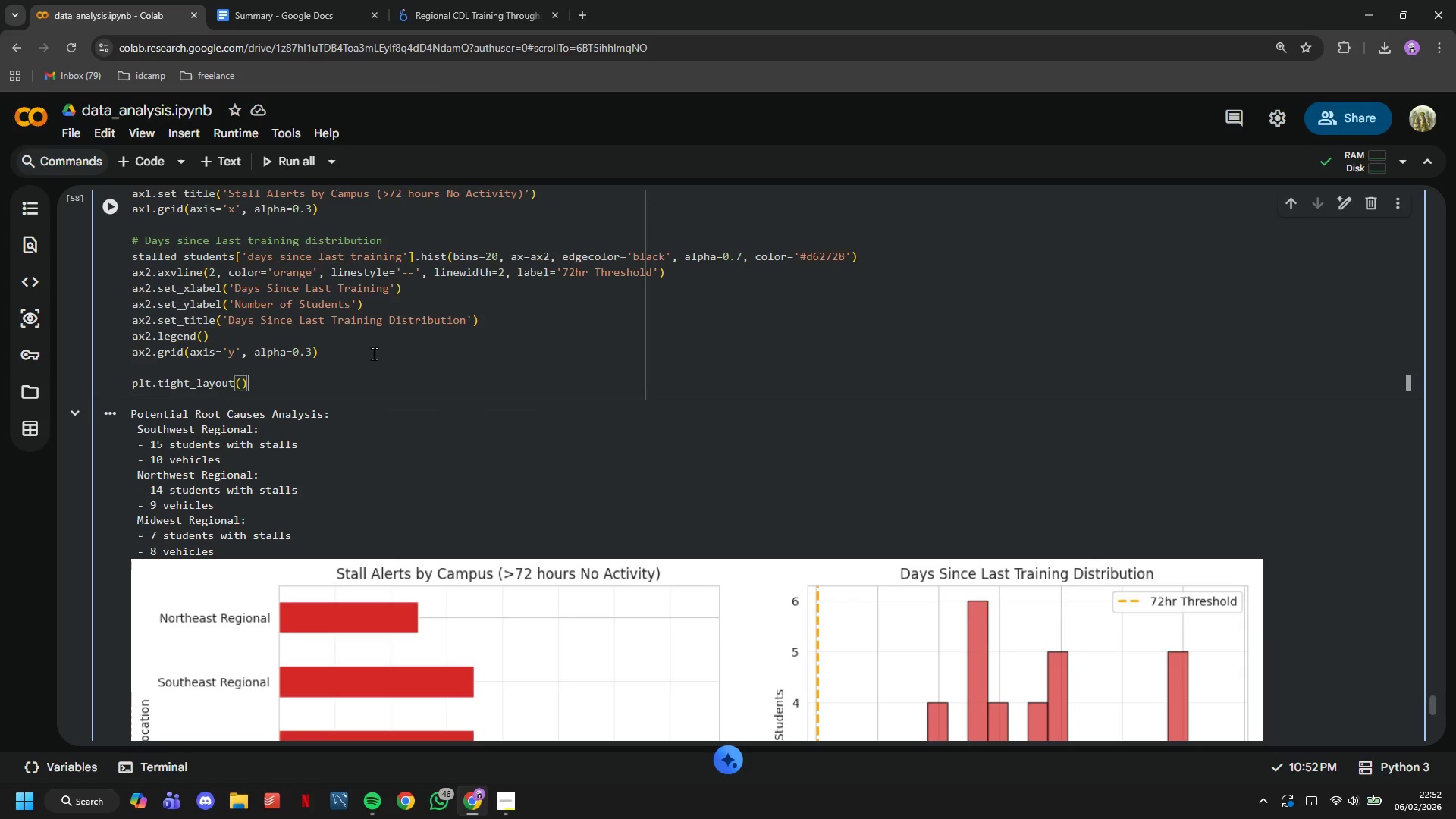 
 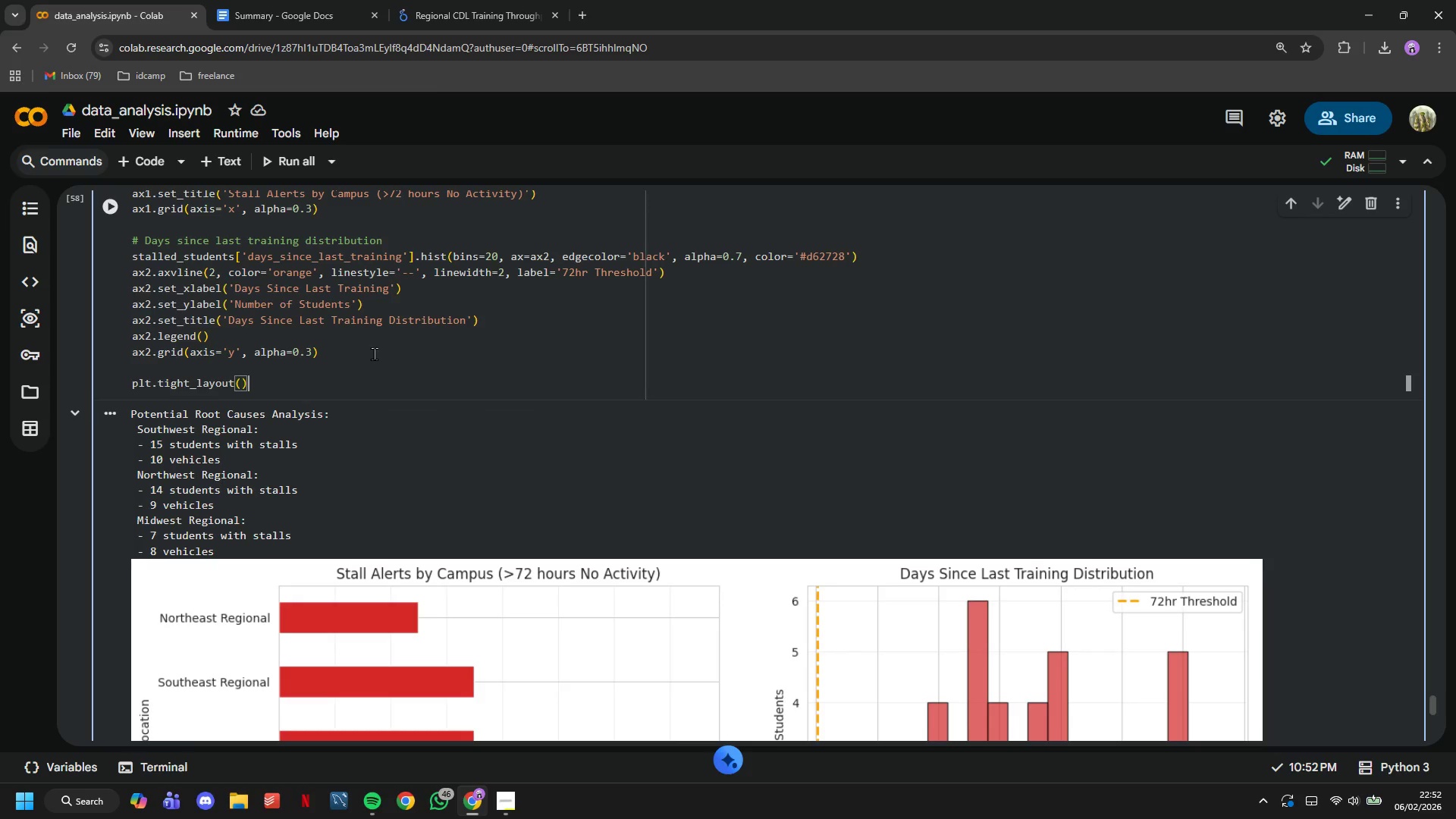 
key(ArrowRight)
 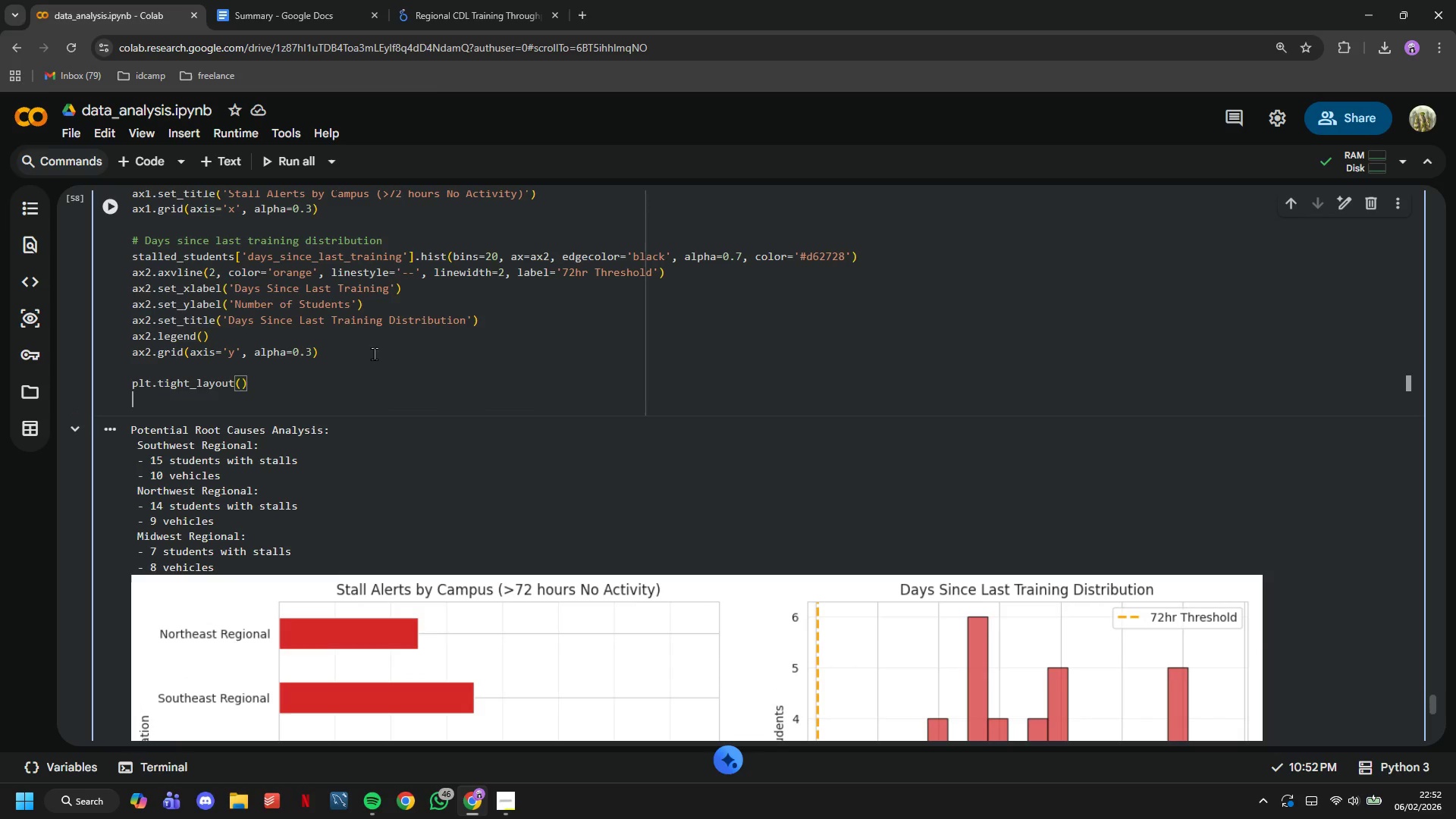 
key(Enter)
 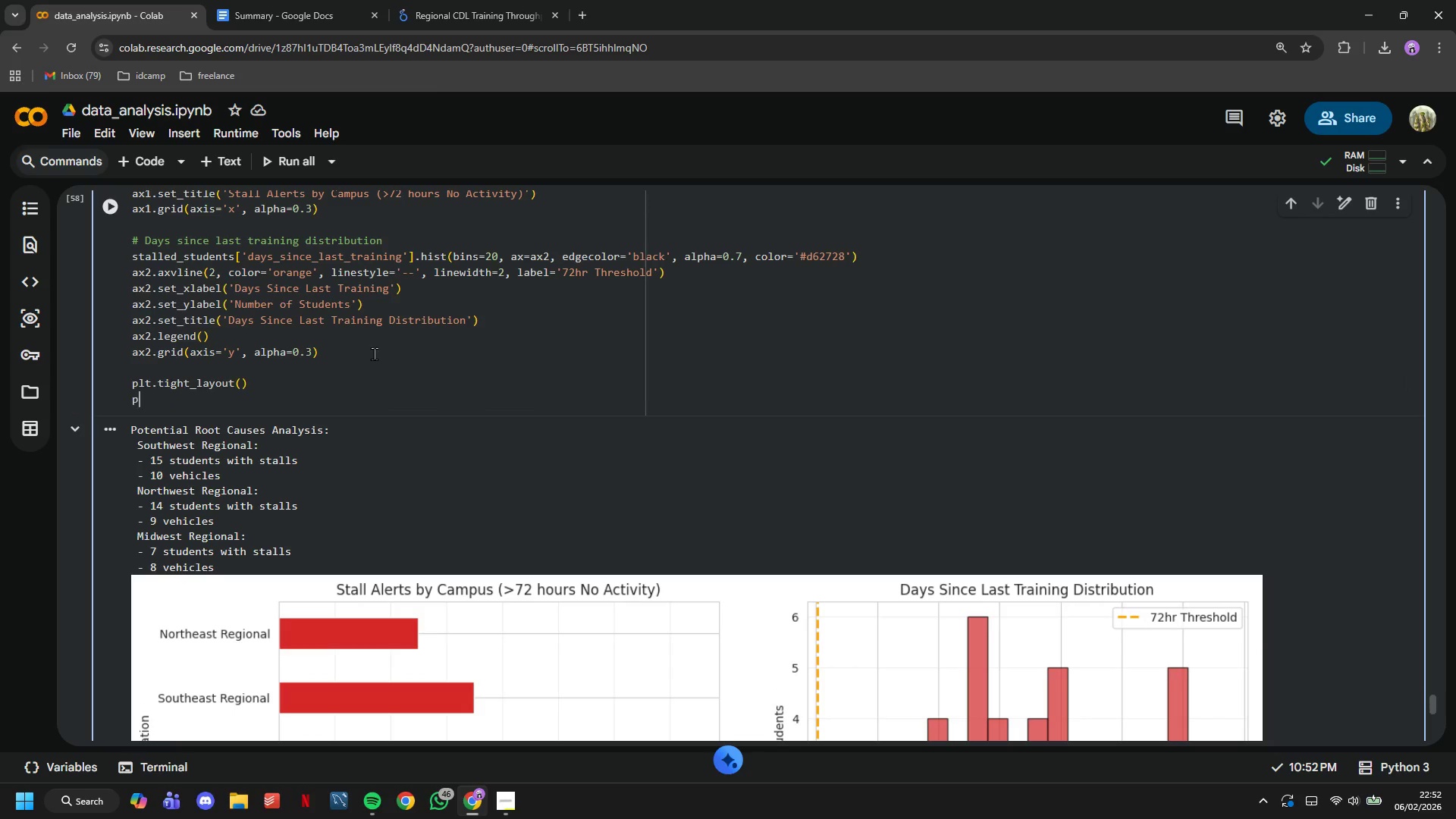 
type(plt.shpw)
key(Backspace)
key(Backspace)
type(ow()
 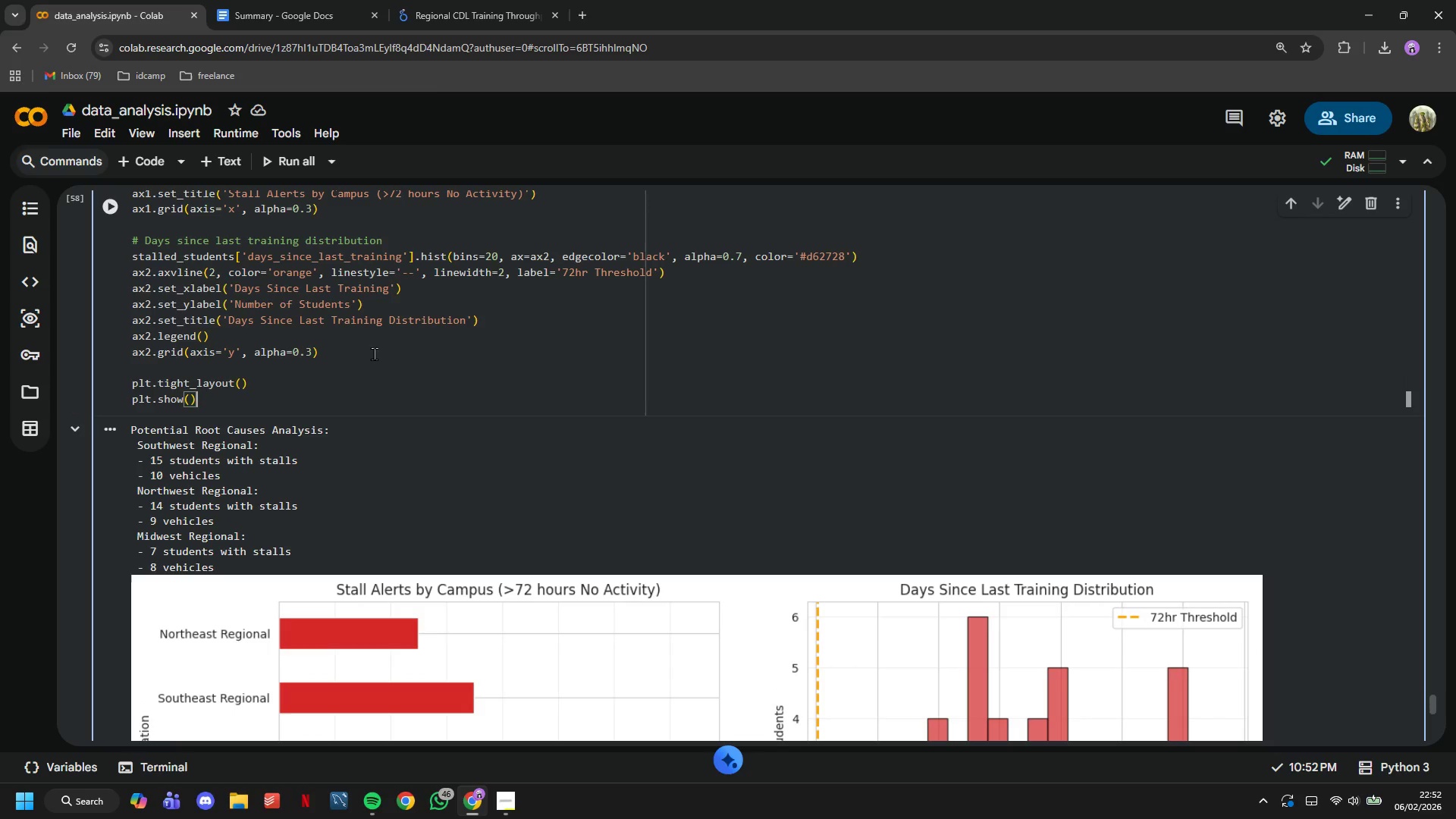 
 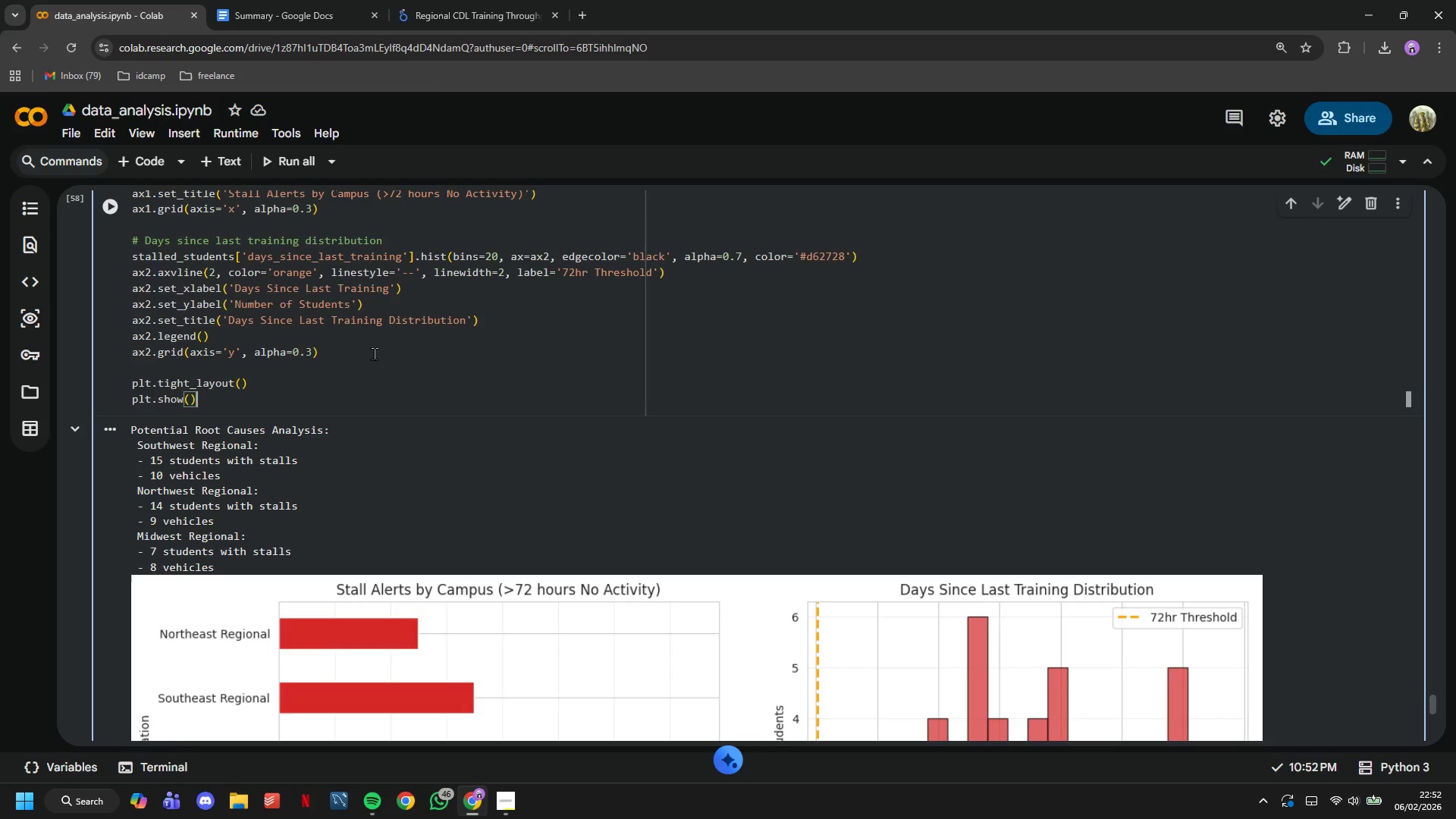 
key(ArrowRight)
 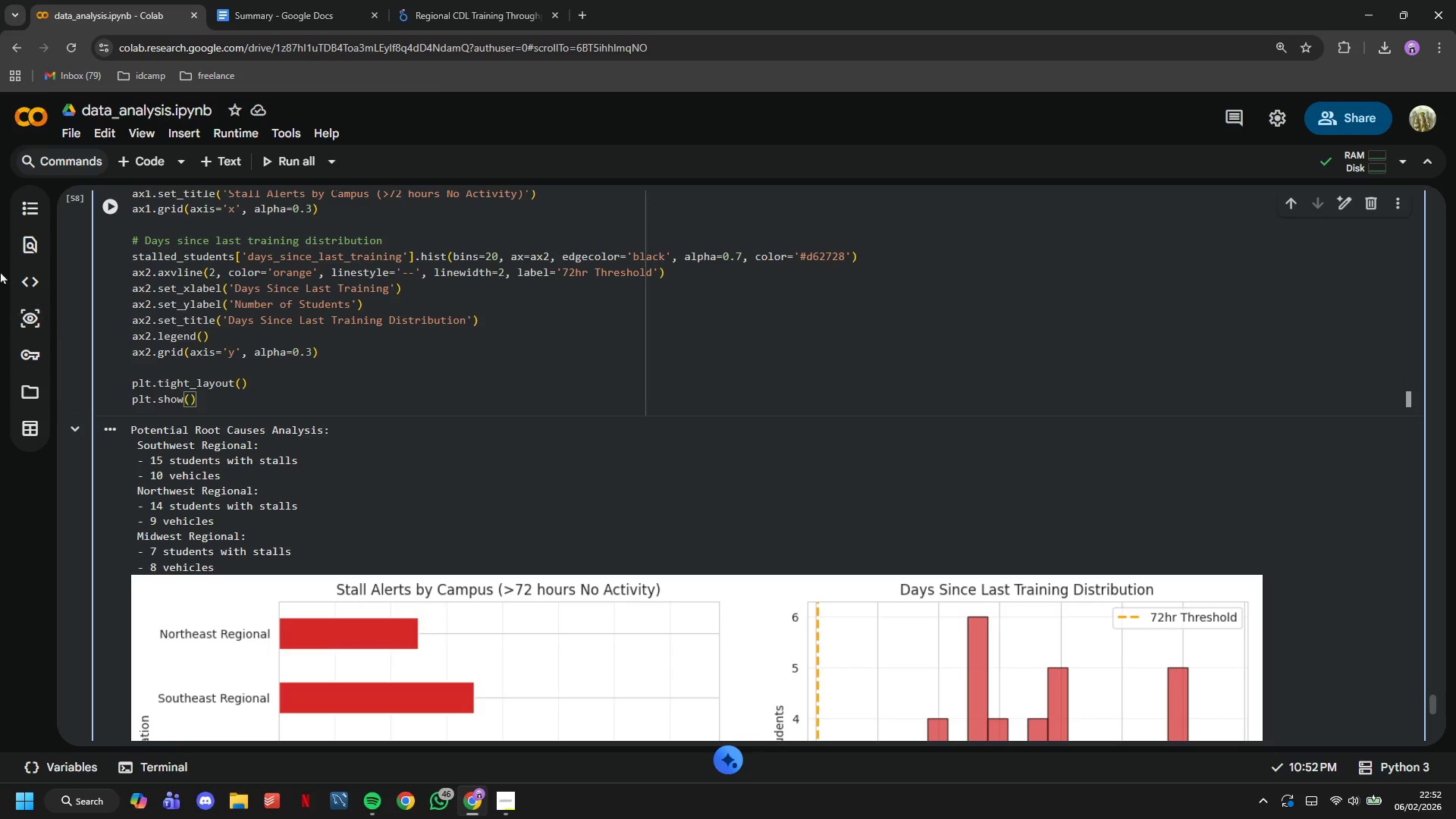 
left_click([100, 212])
 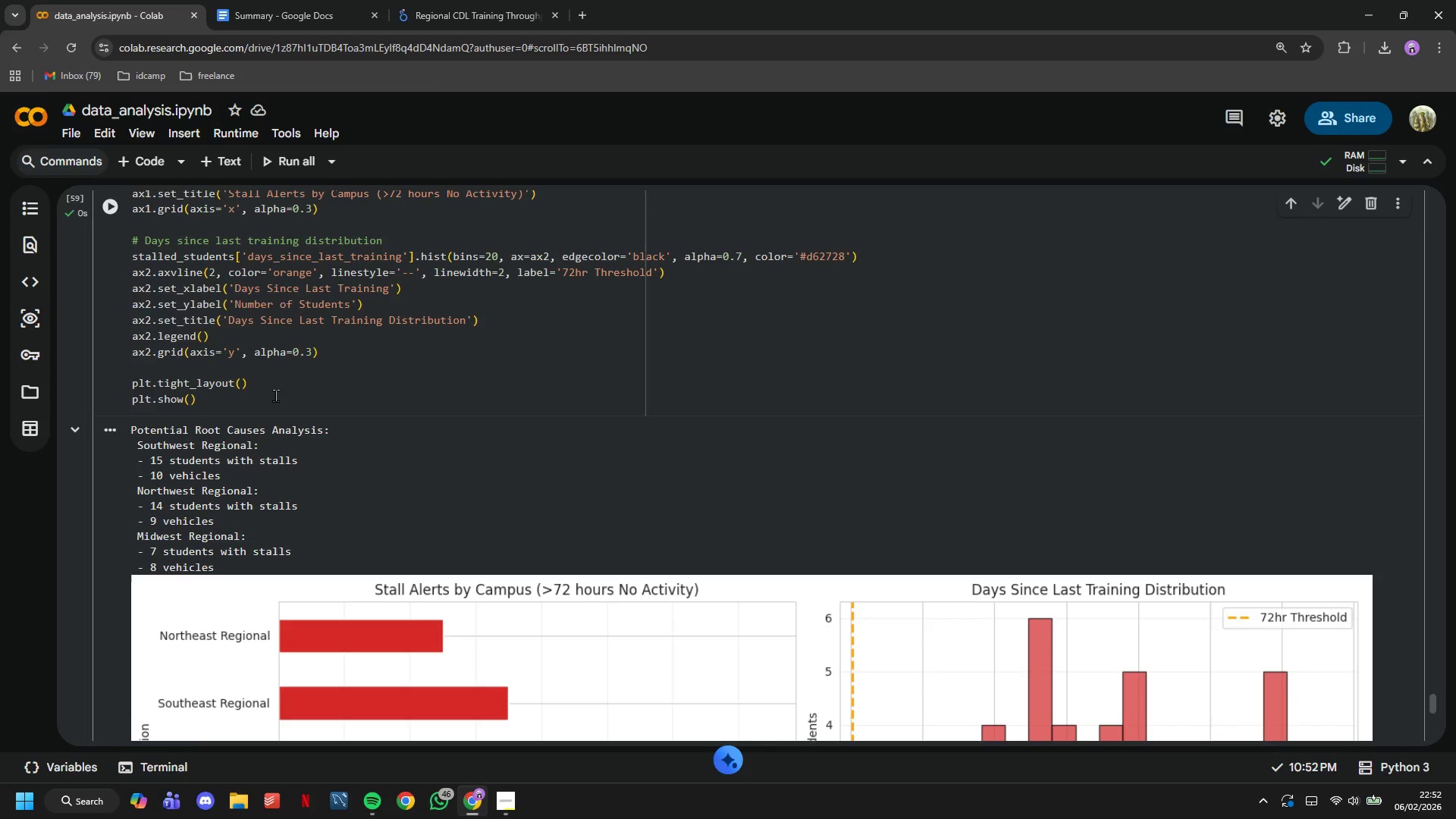 
key(Enter)
 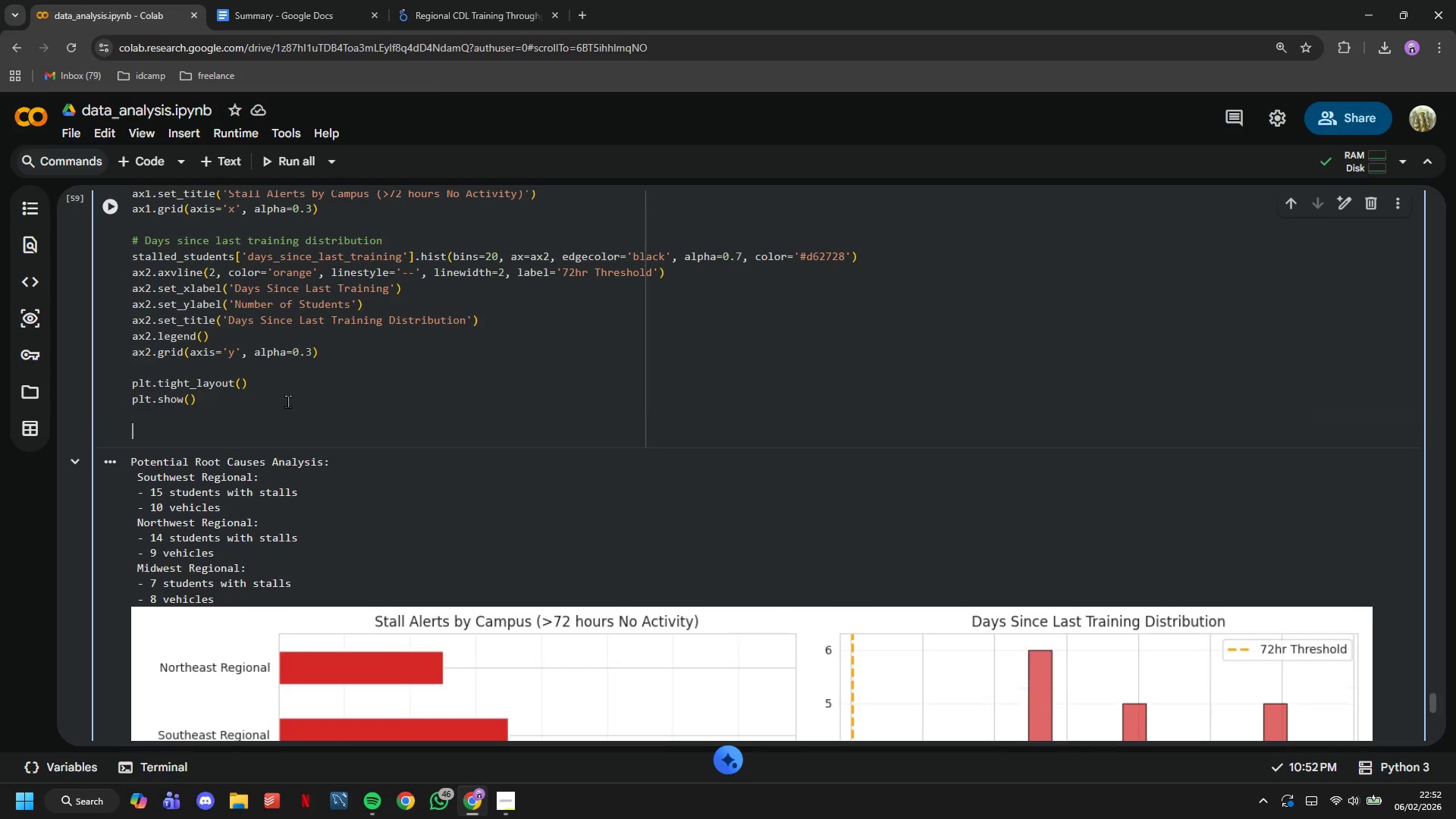 
key(Enter)
 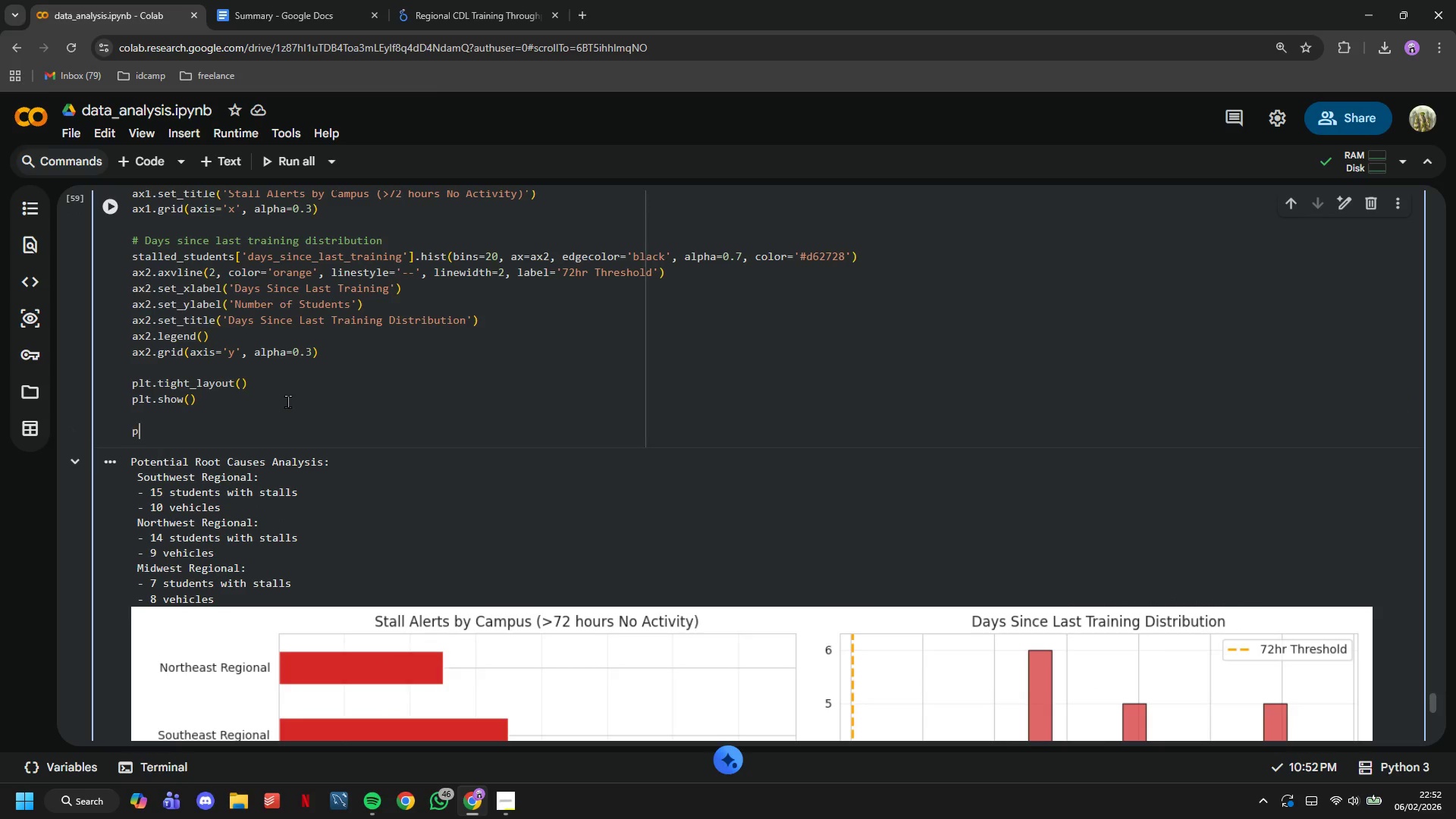 
type(plt.savefig('bottleneck1_stall_alerts.png)
 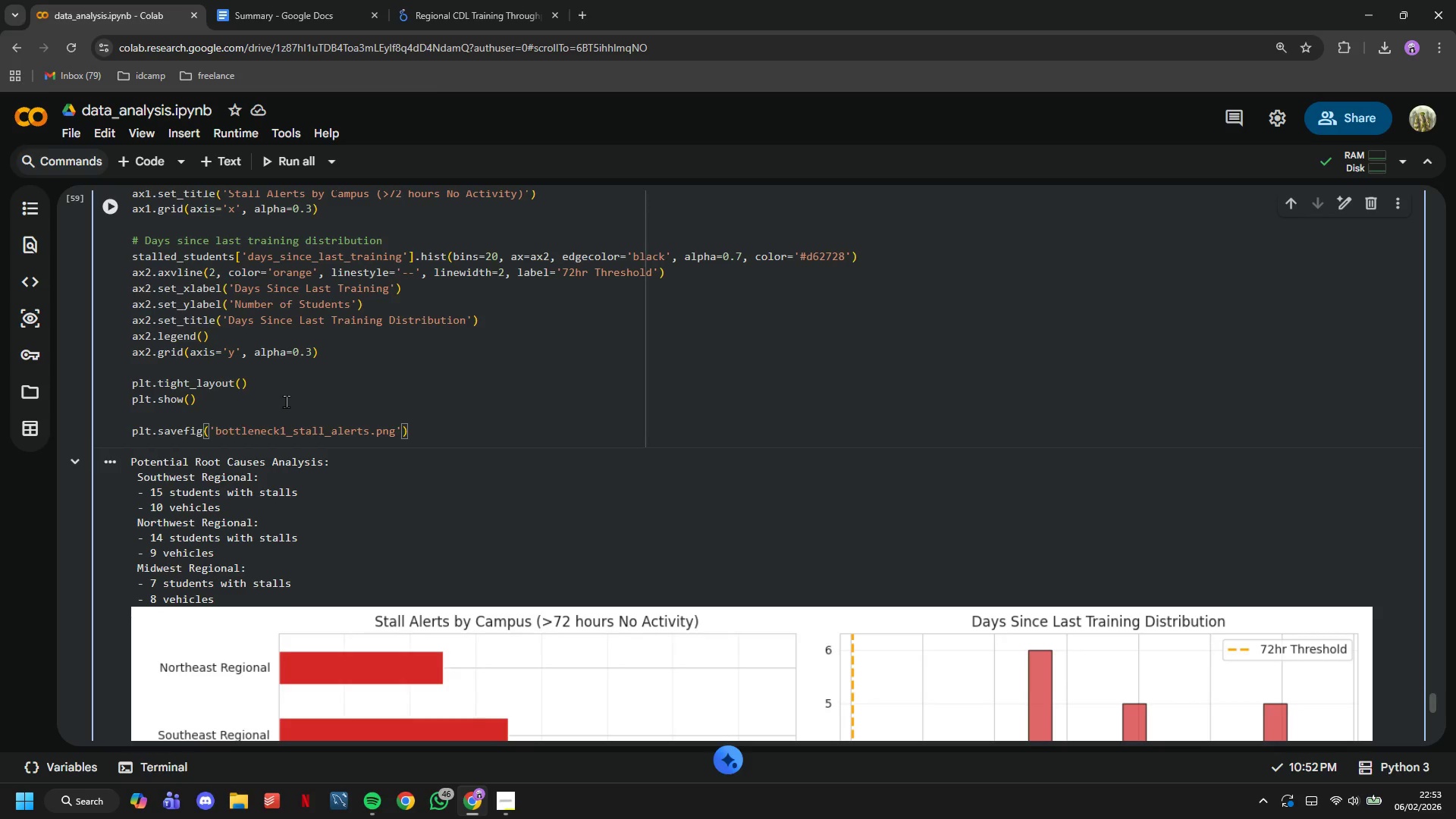 
key(ArrowRight)
 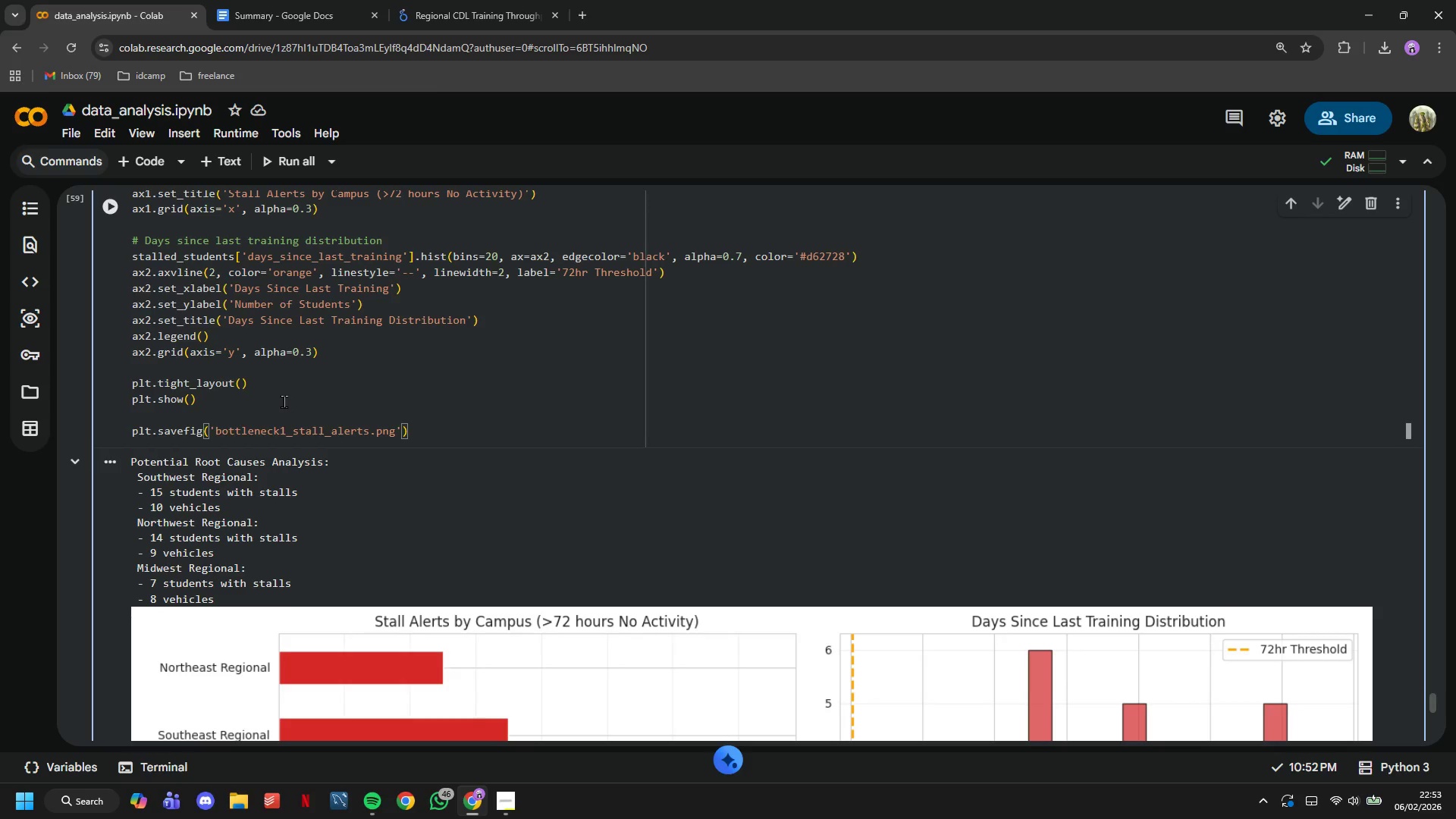 
key(Comma)
 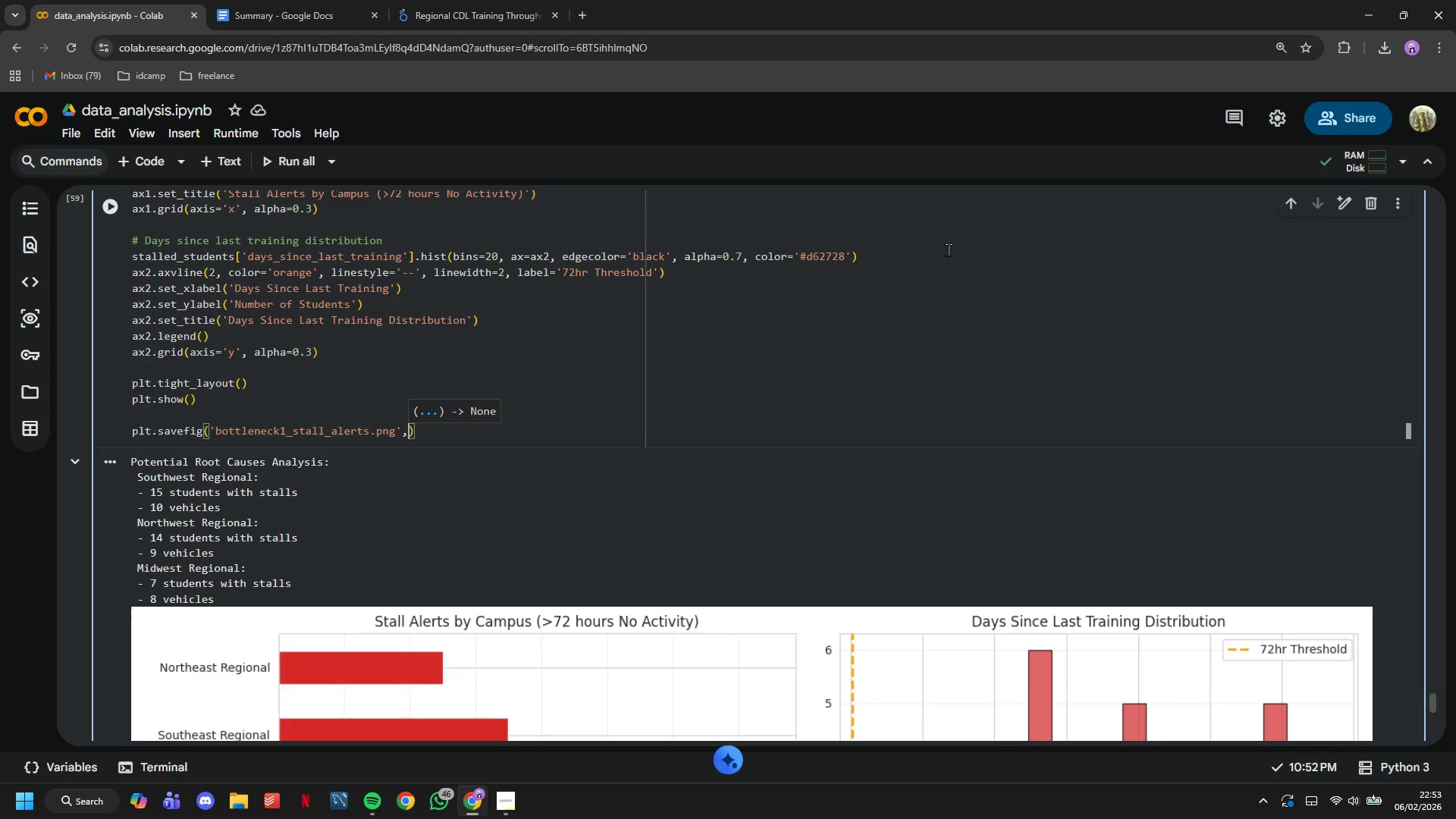 
key(Space)
 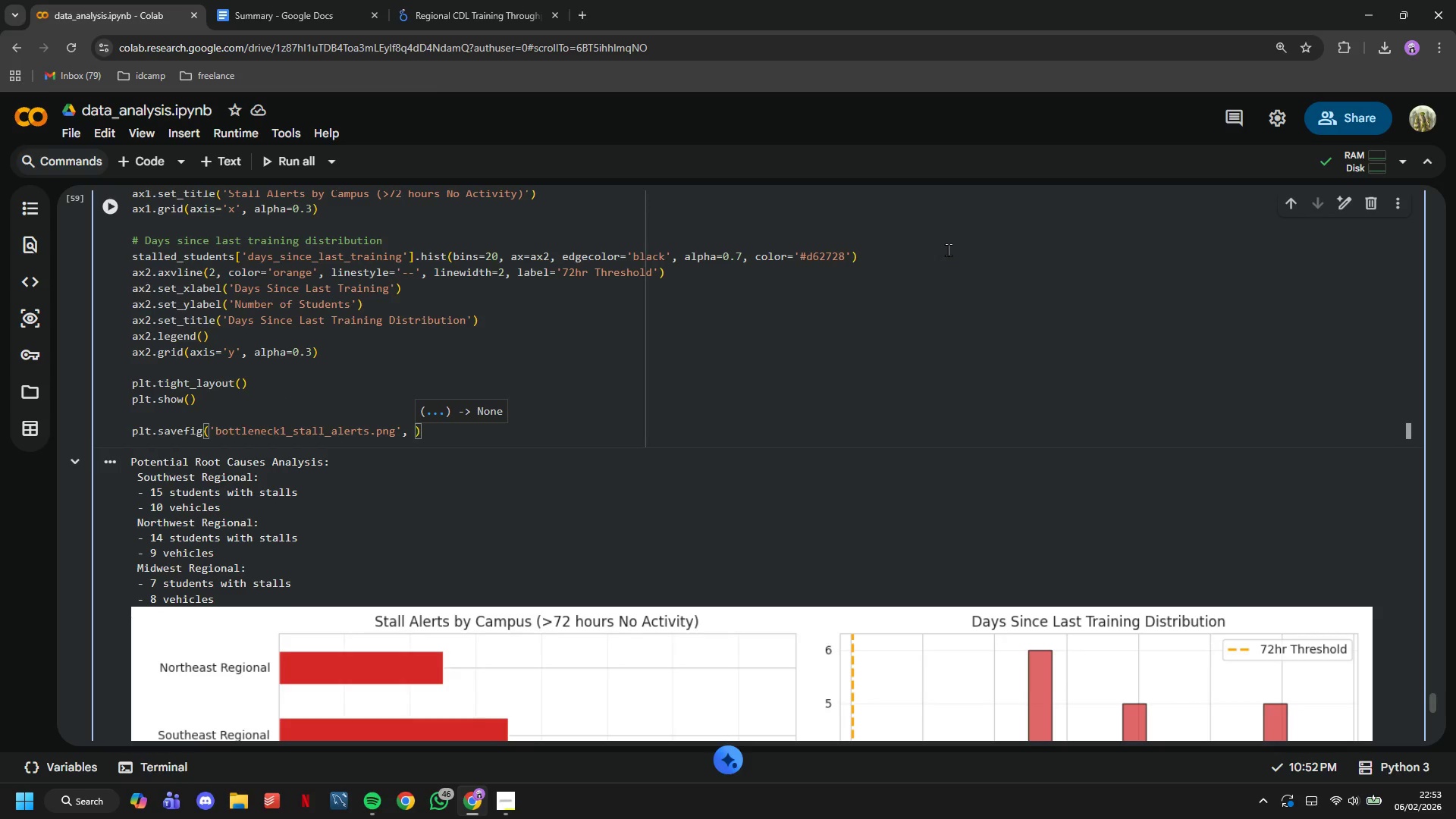 
type(dpi=300, bbox_inch)
key(Tab)
type(='tight)
 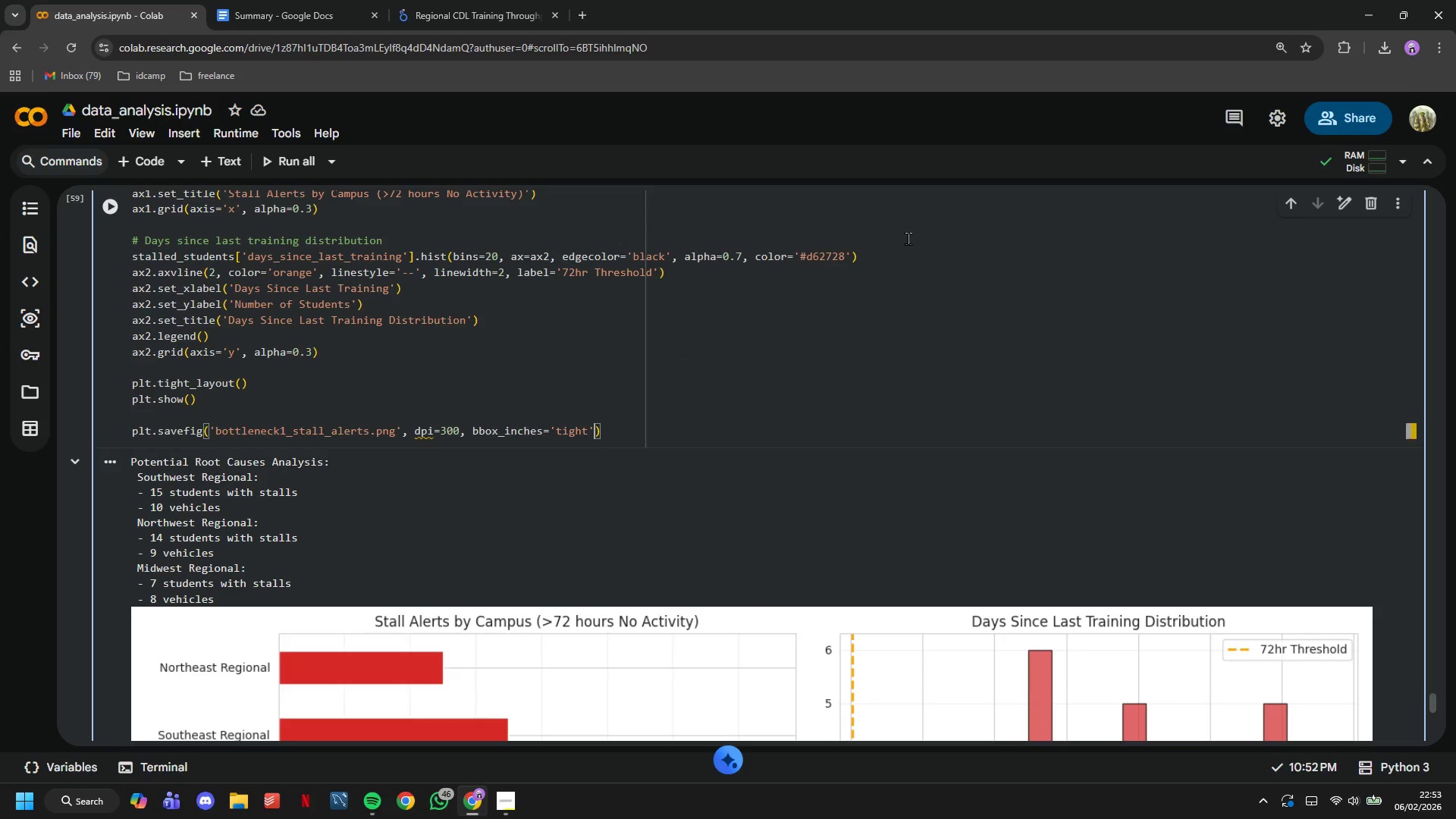 
 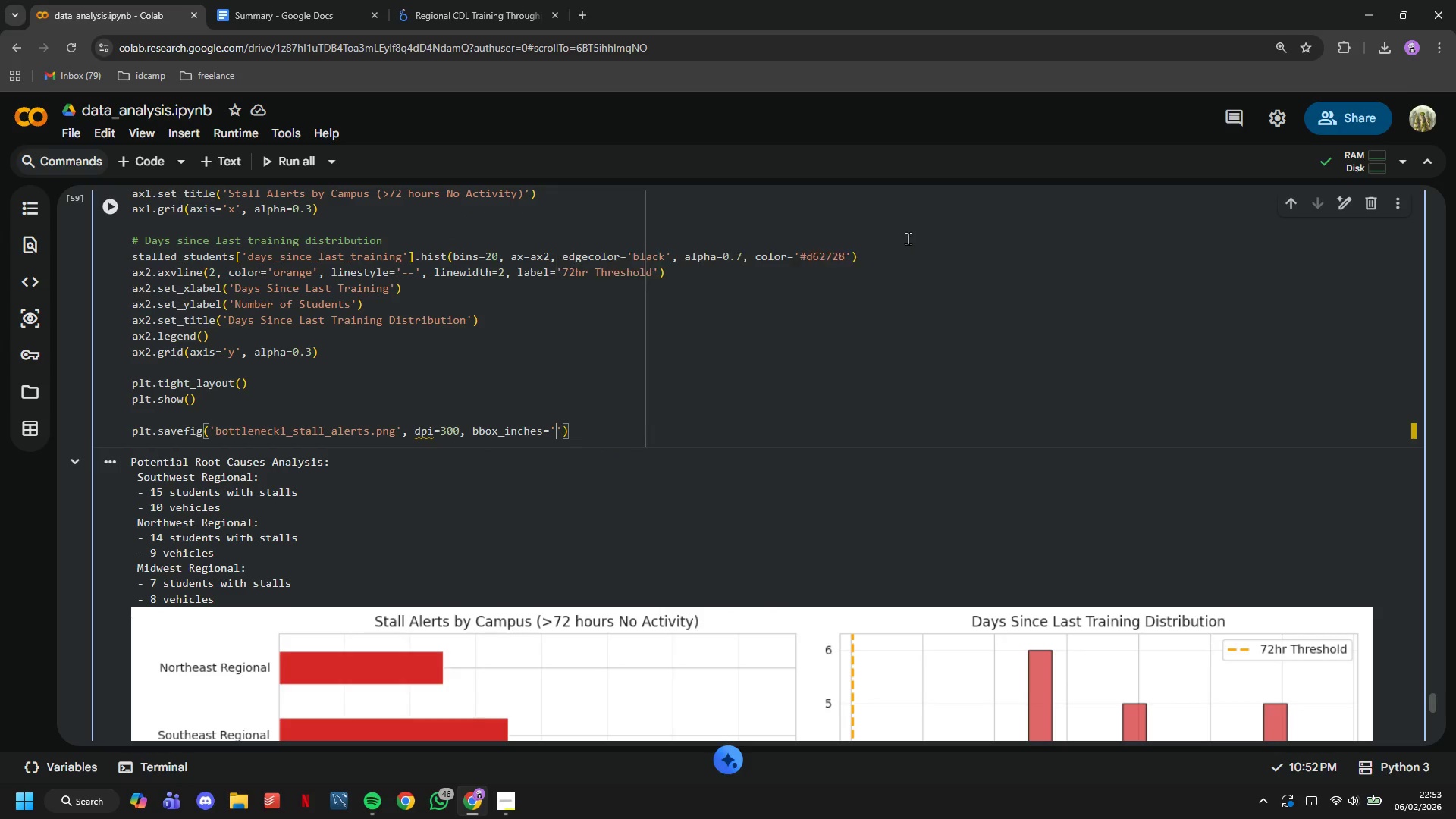 
key(ArrowRight)
 